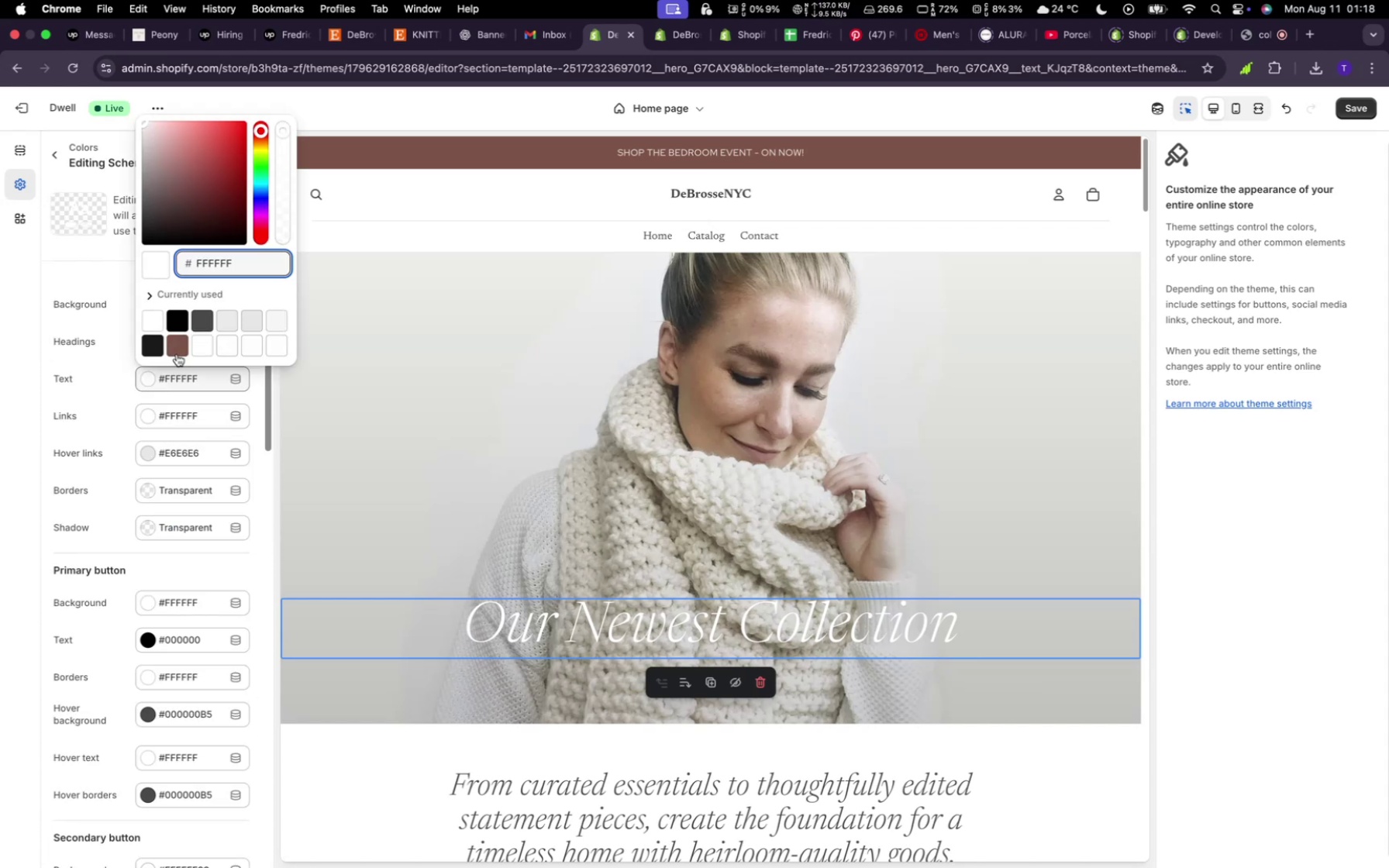 
left_click([177, 354])
 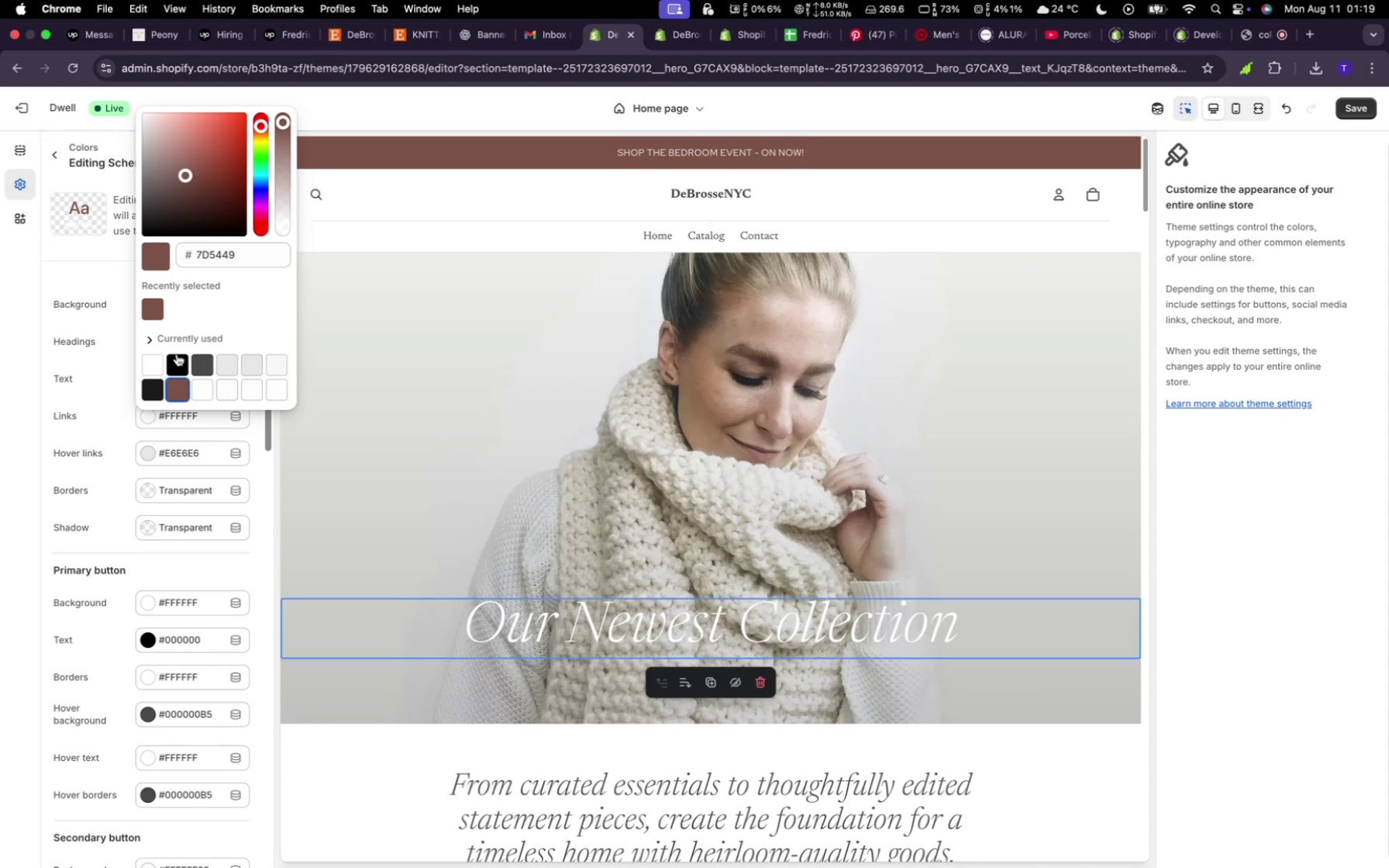 
wait(14.97)
 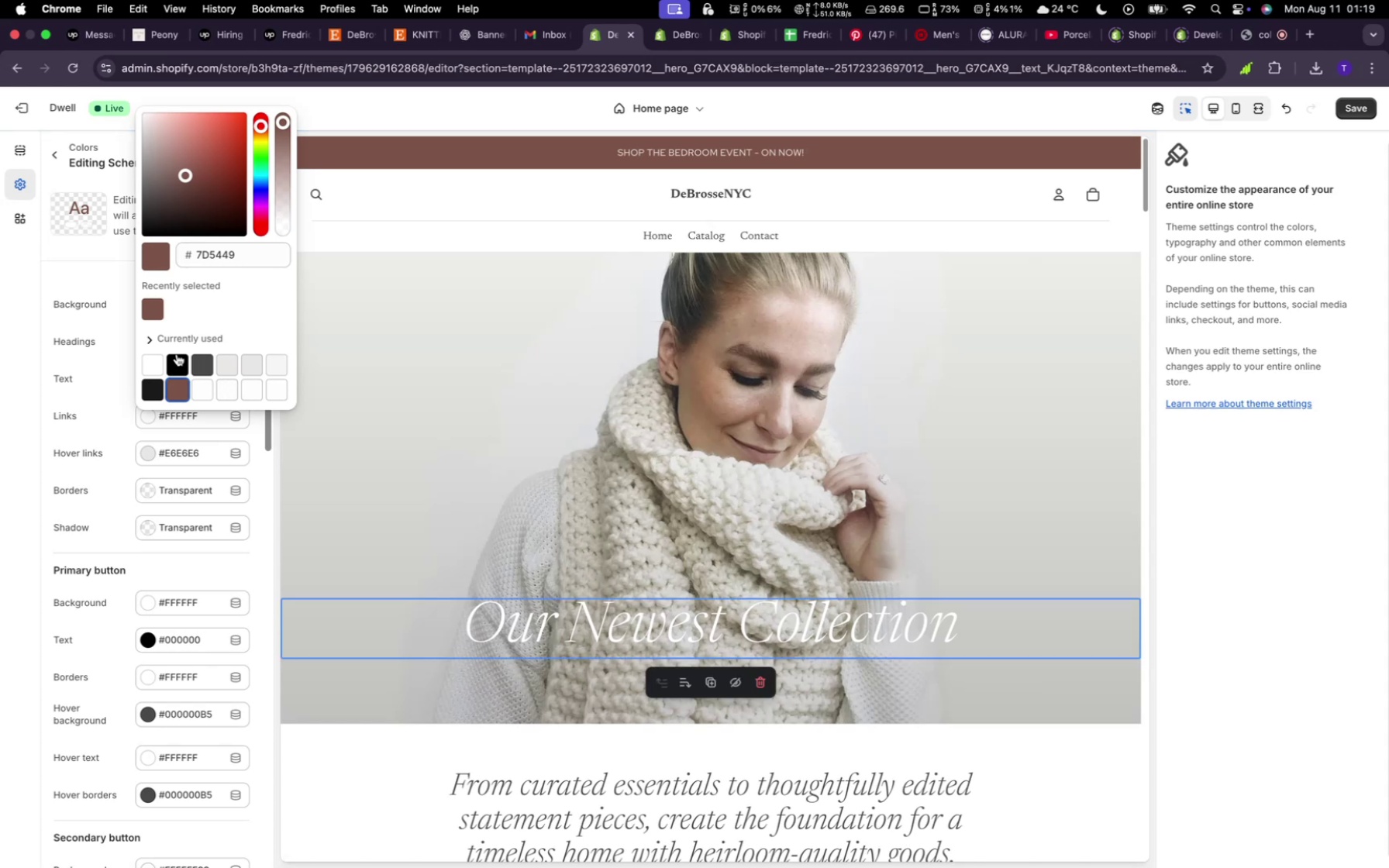 
left_click([109, 377])
 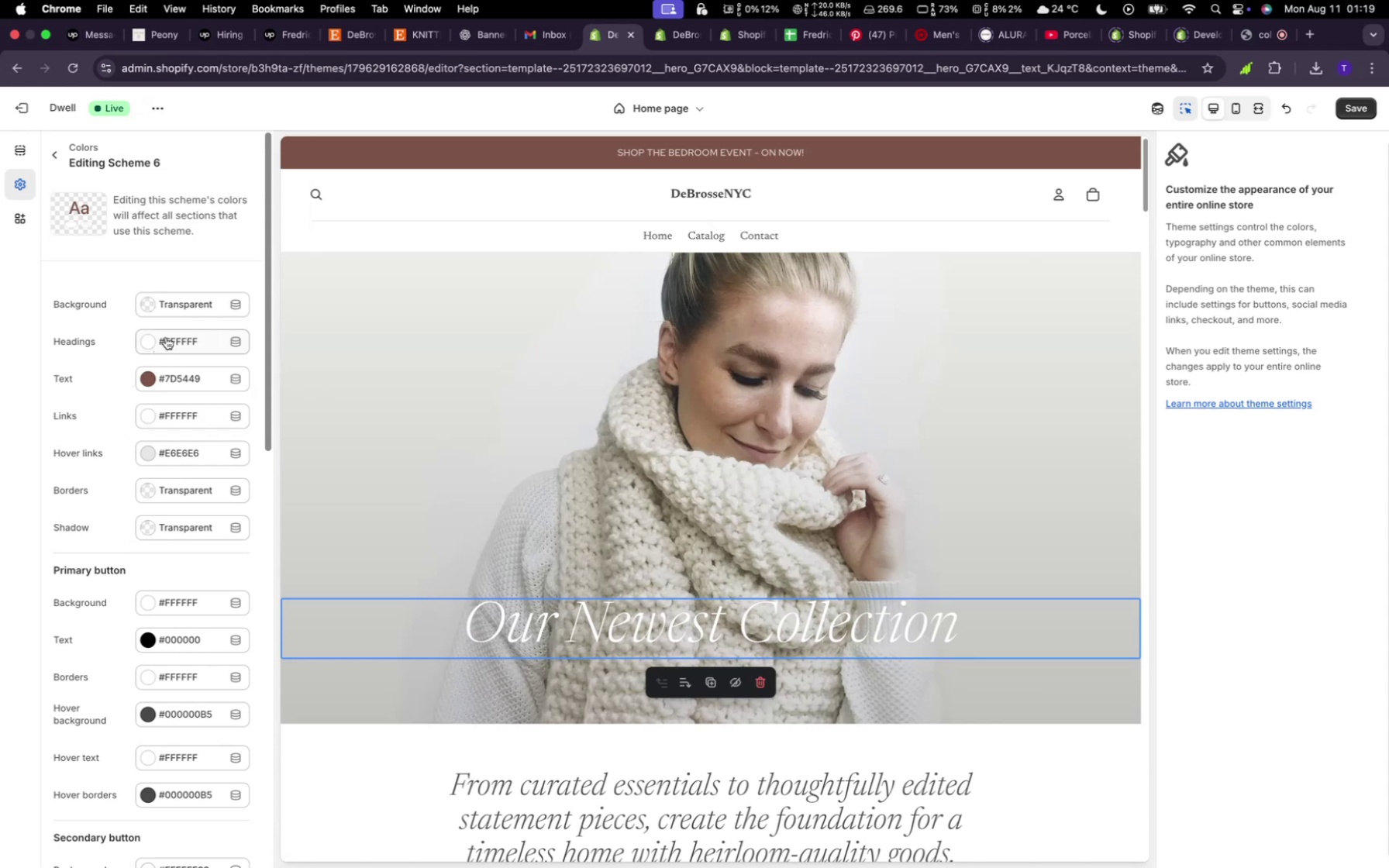 
left_click([167, 336])
 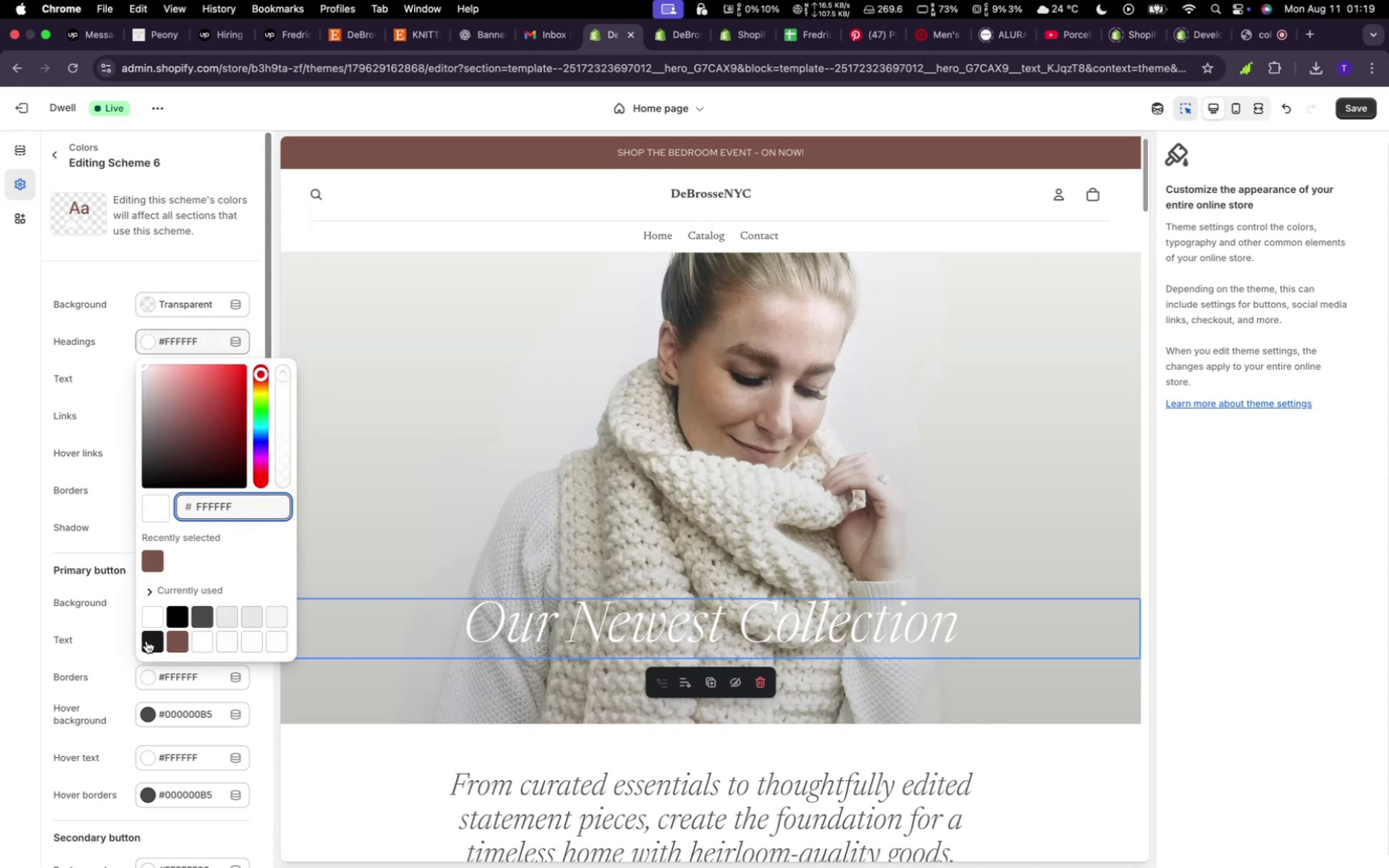 
left_click([170, 647])
 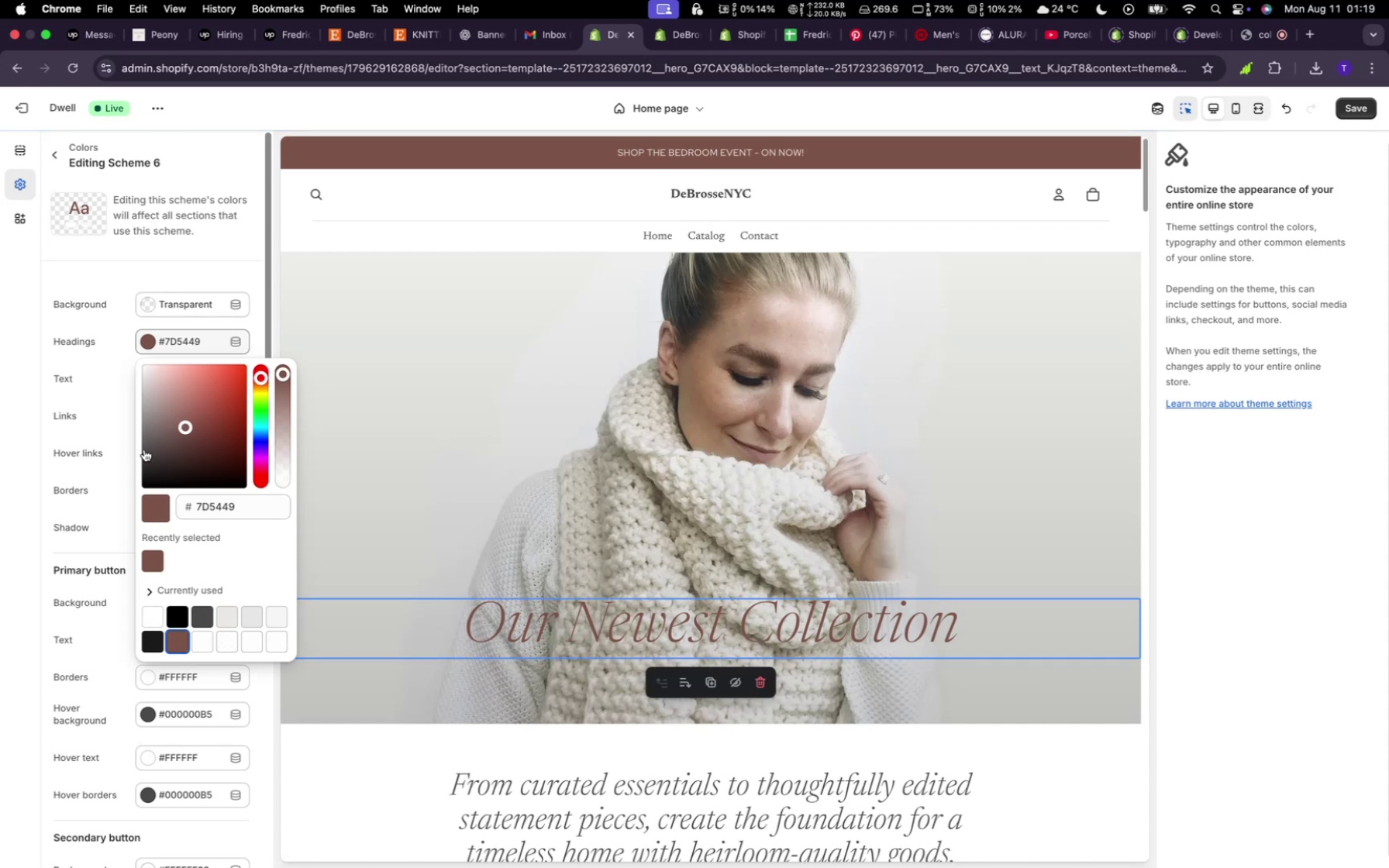 
wait(10.39)
 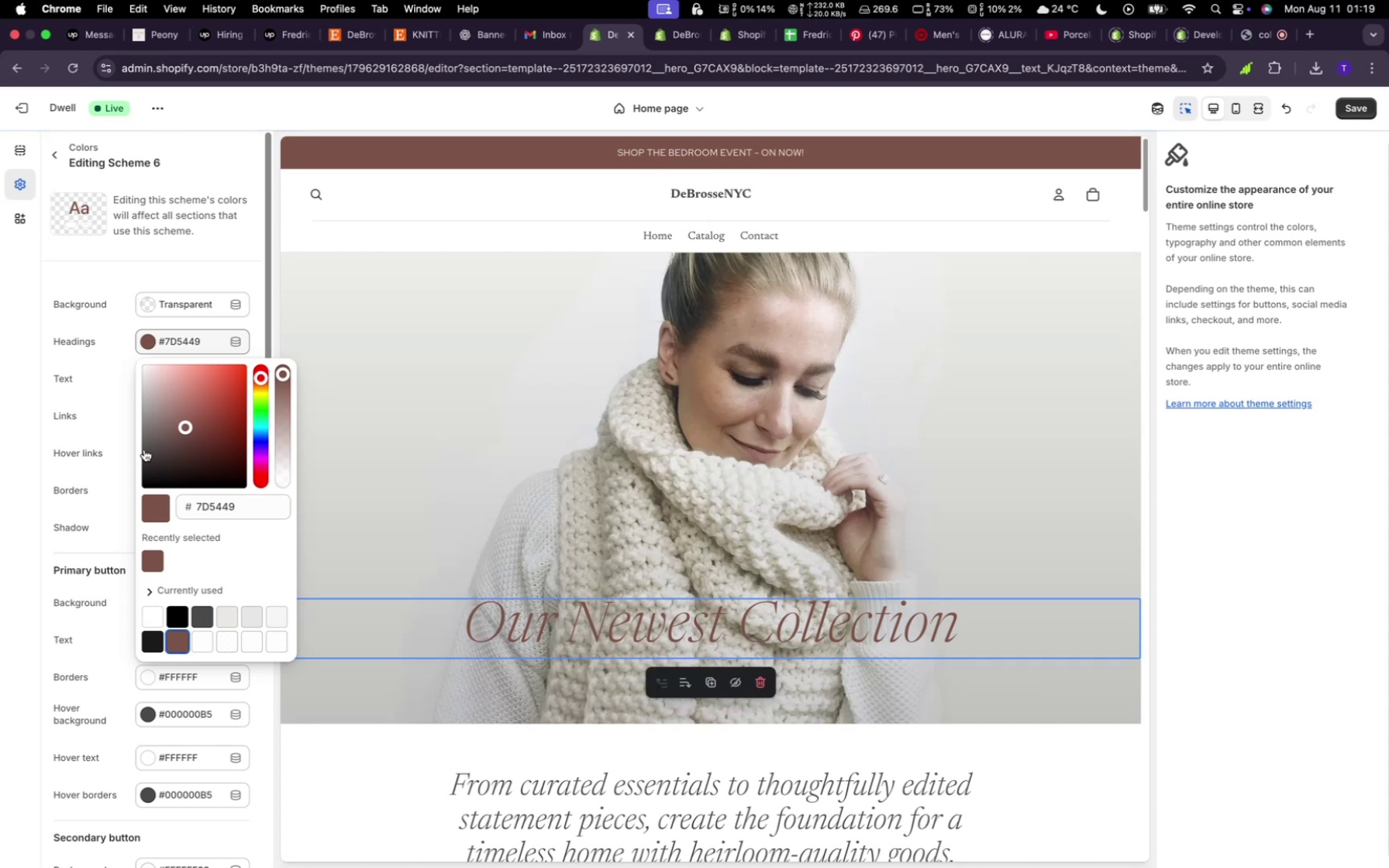 
left_click([116, 404])
 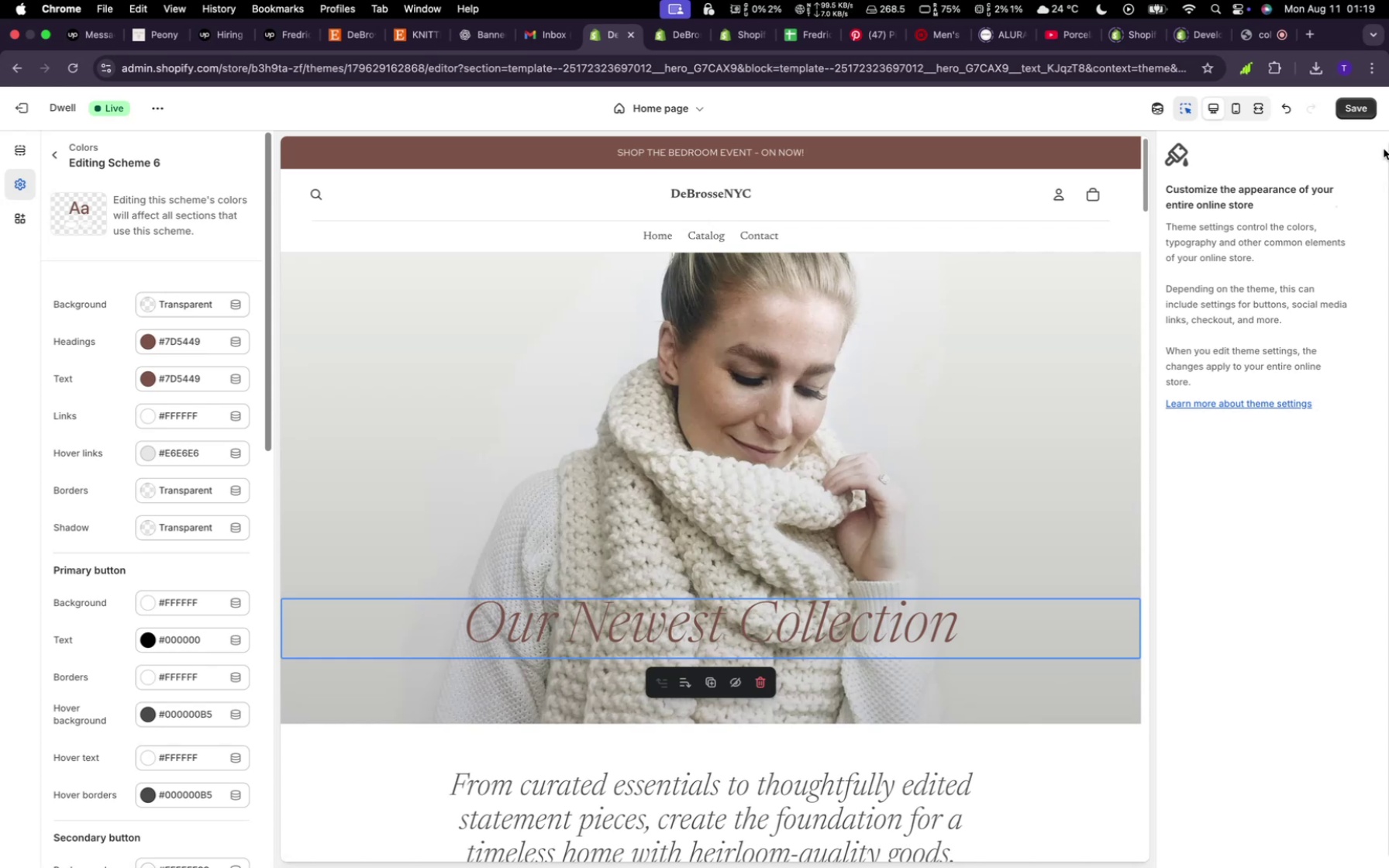 
wait(19.32)
 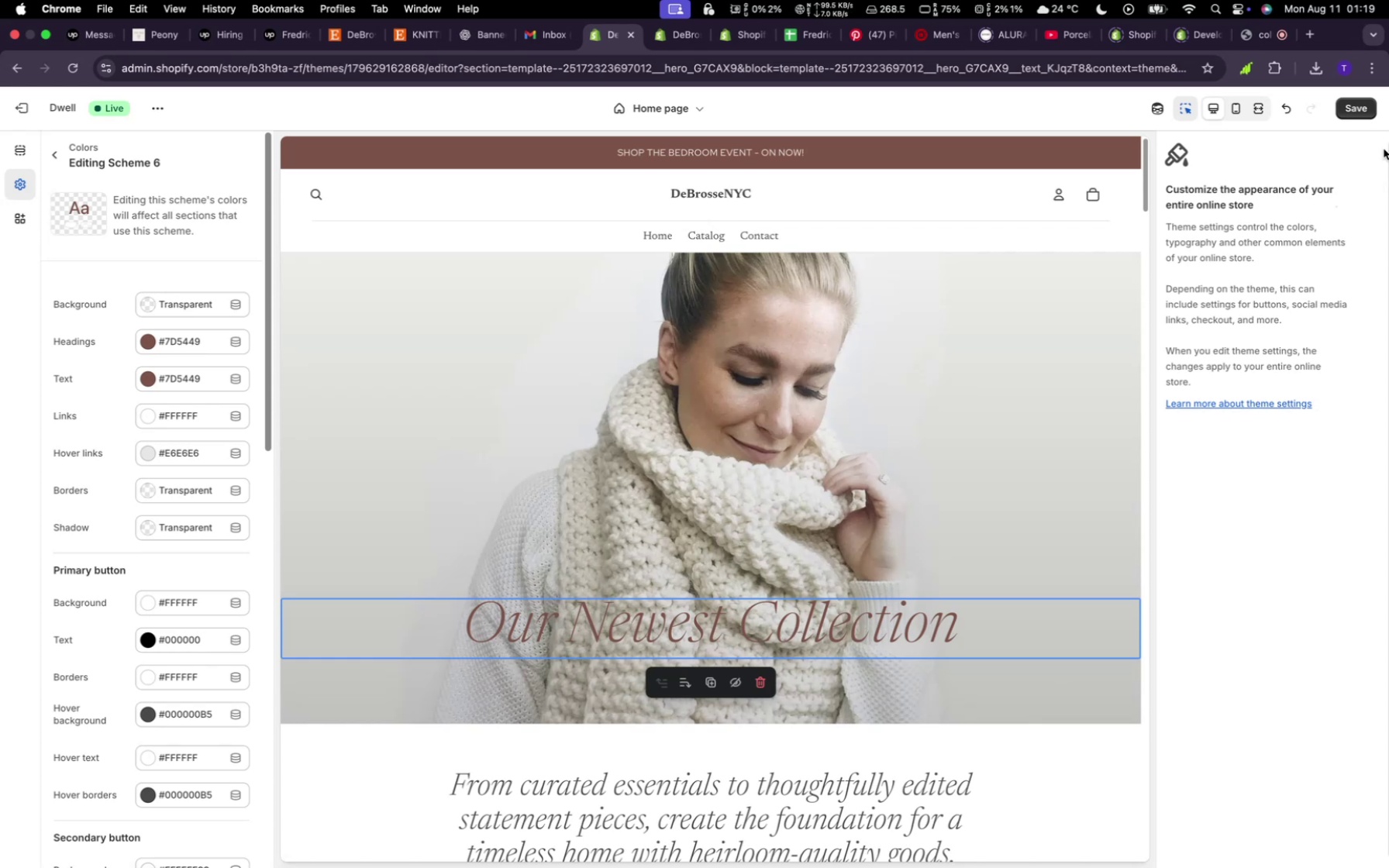 
left_click([1342, 113])
 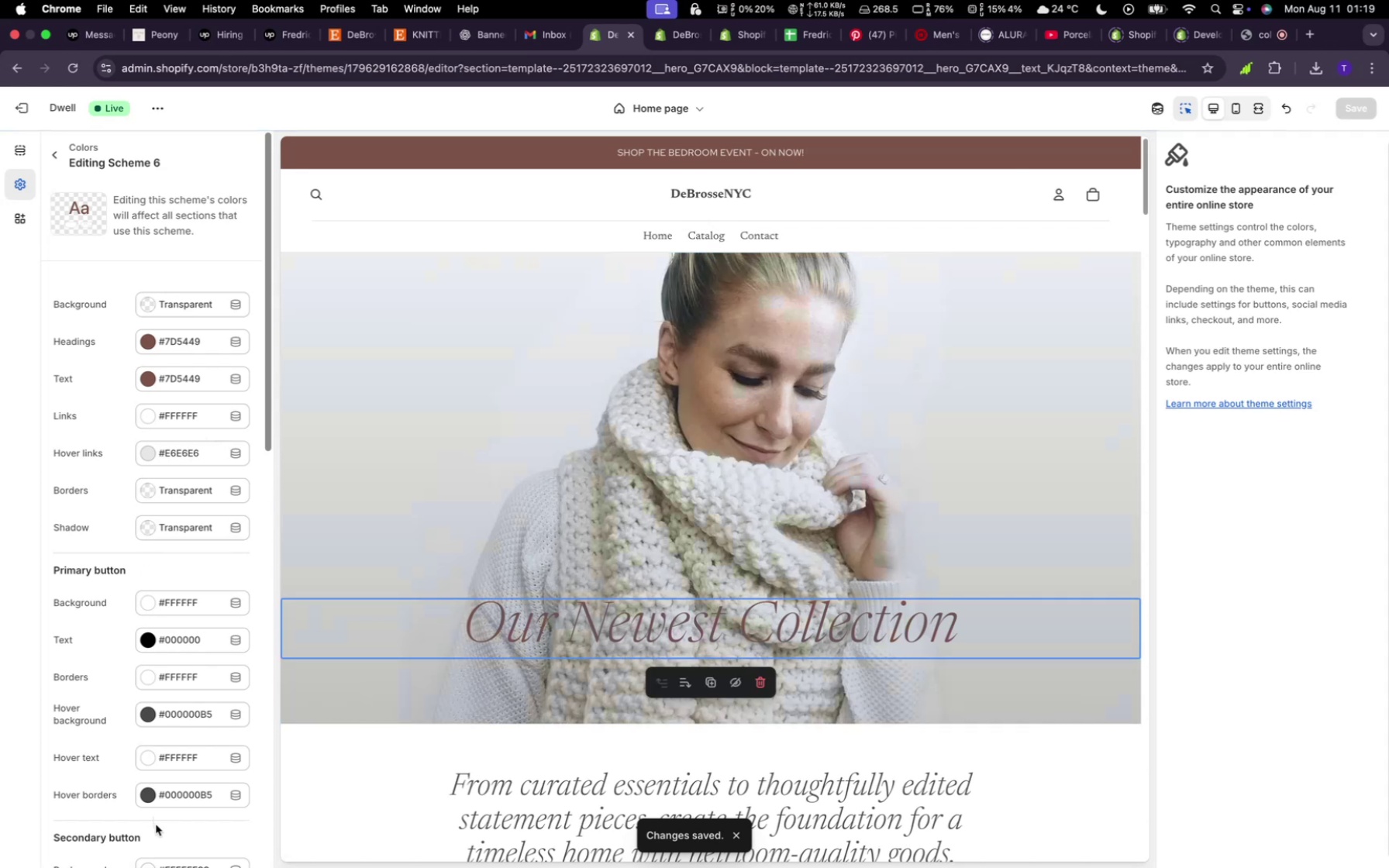 
wait(10.7)
 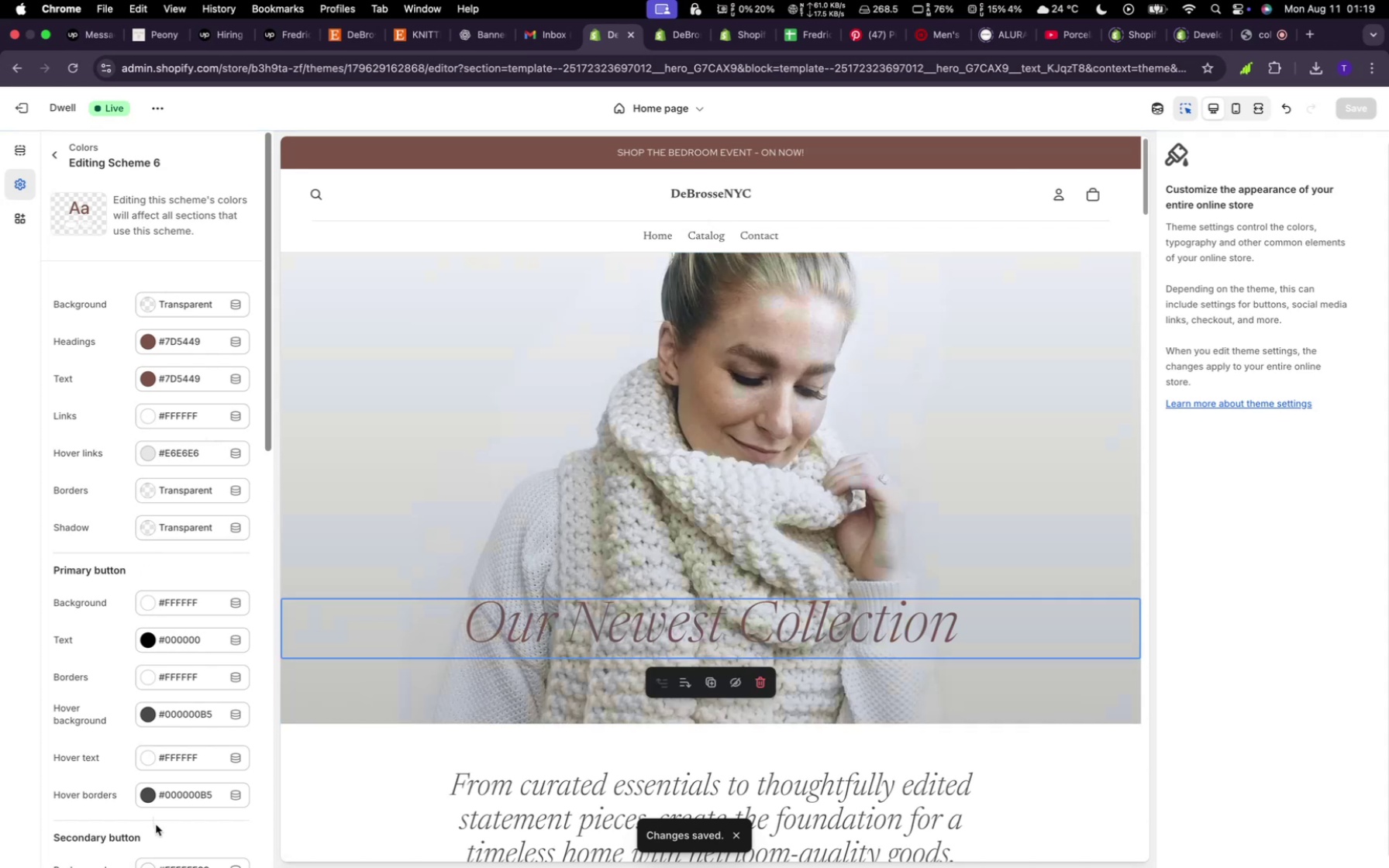 
left_click([1256, 625])
 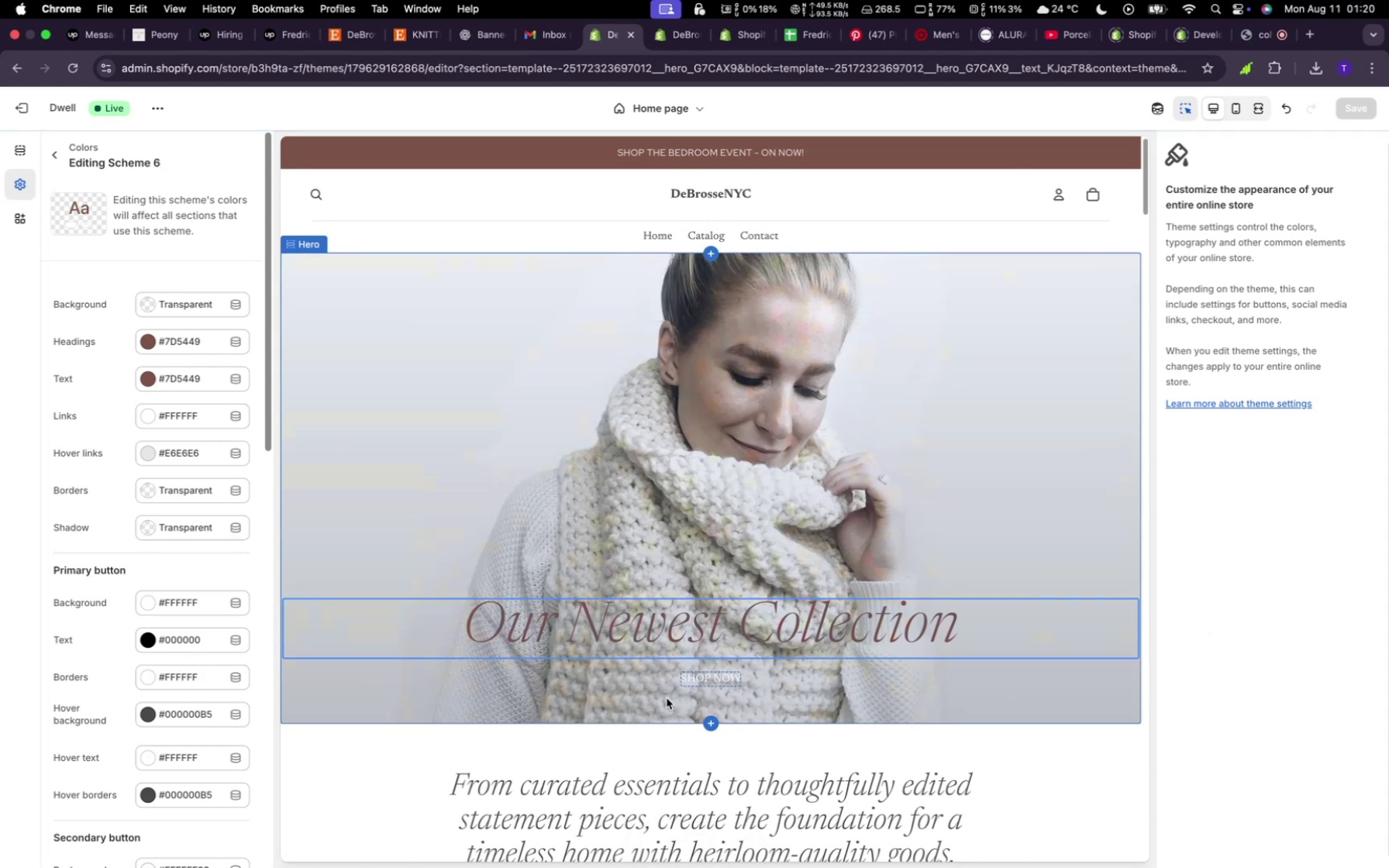 
left_click([683, 677])
 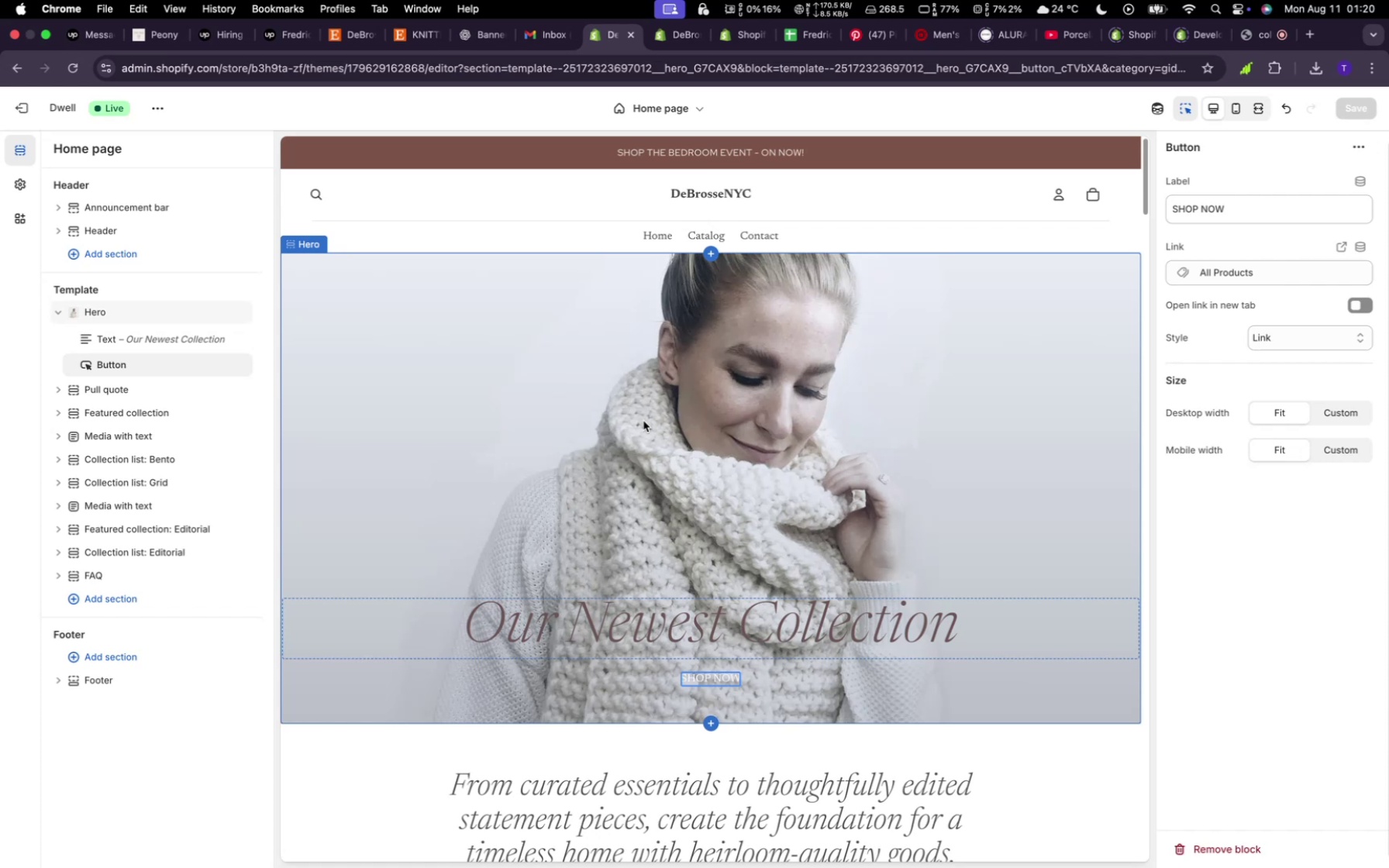 
wait(15.43)
 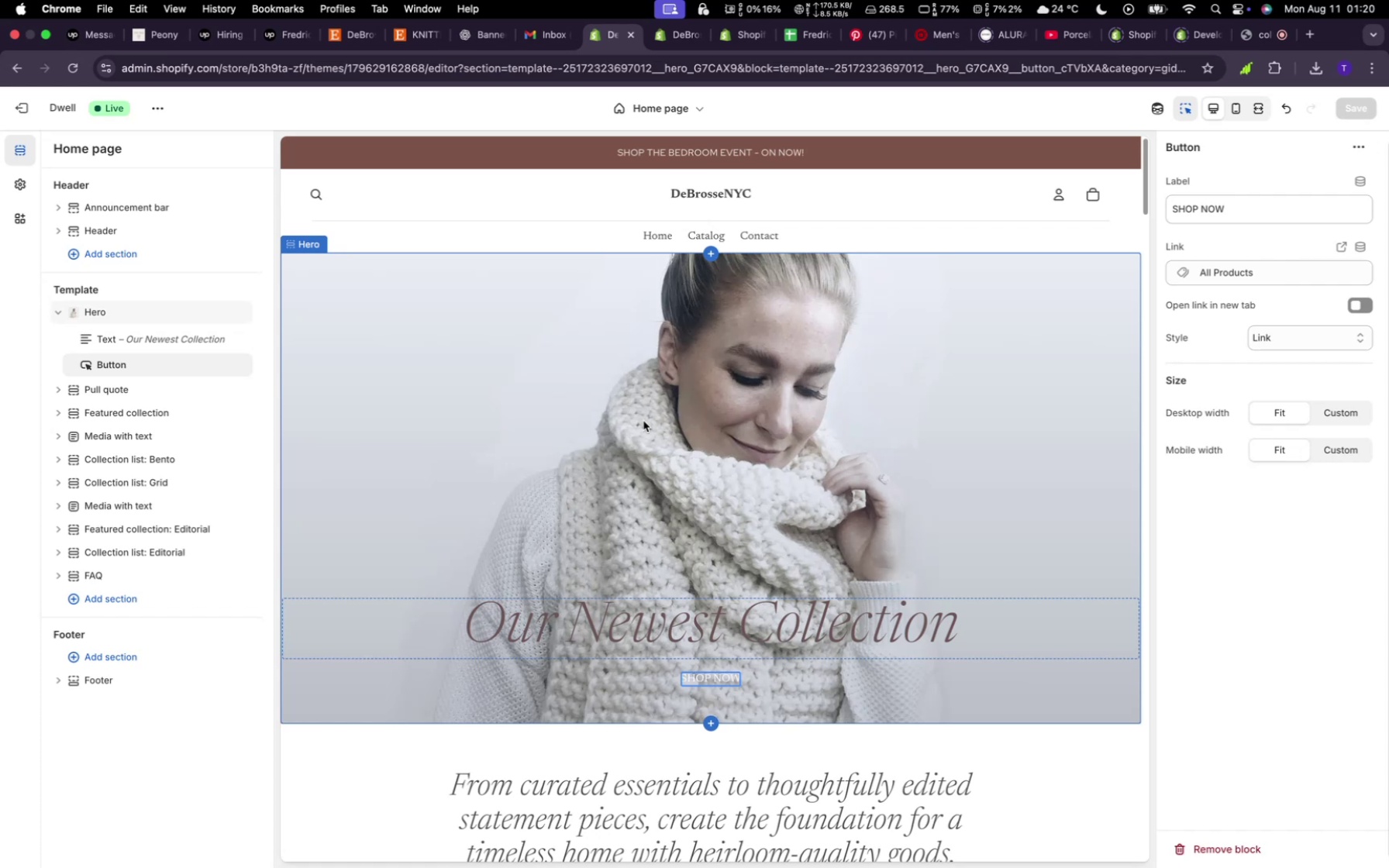 
left_click([1243, 215])
 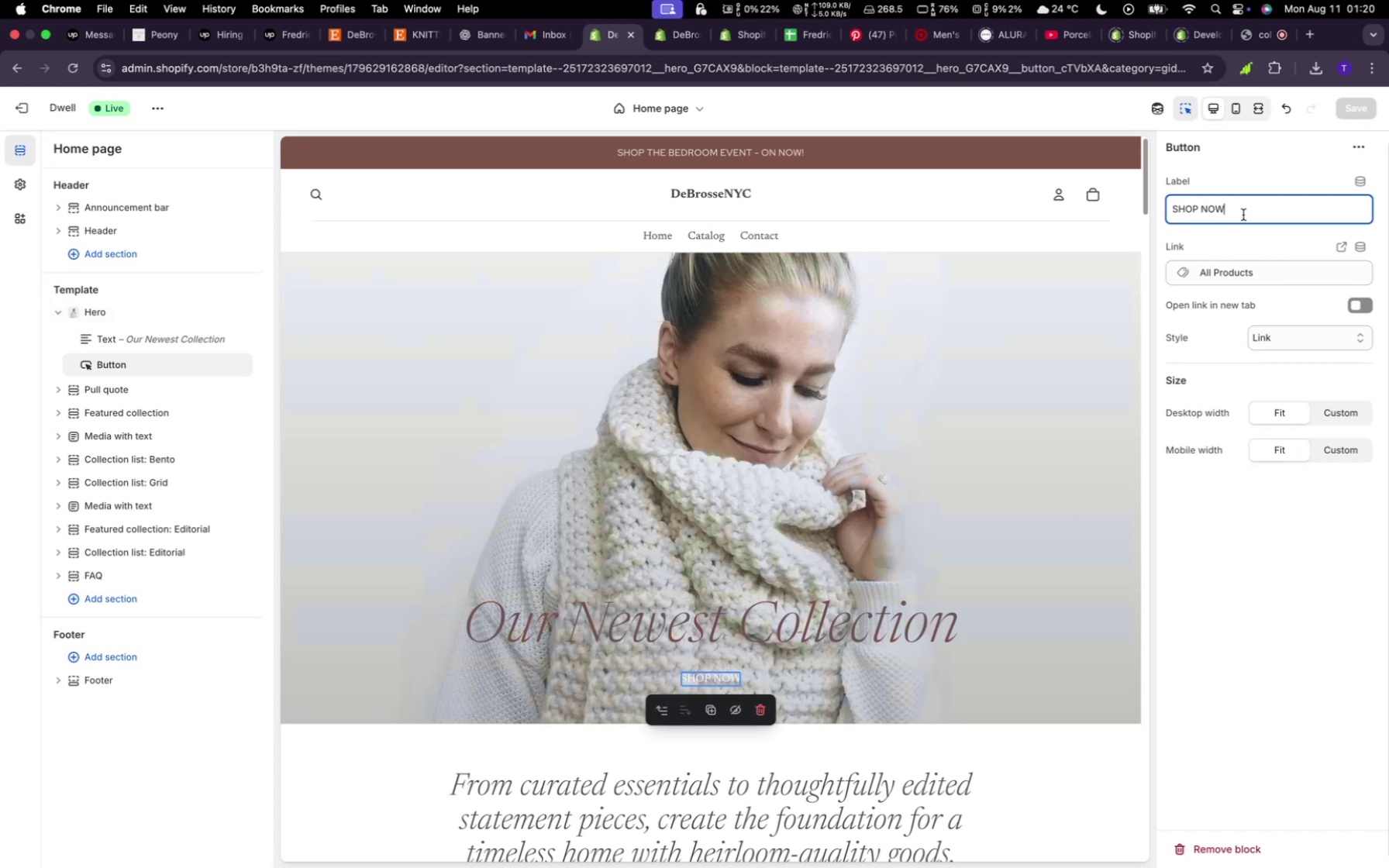 
hold_key(key=Backspace, duration=1.42)
 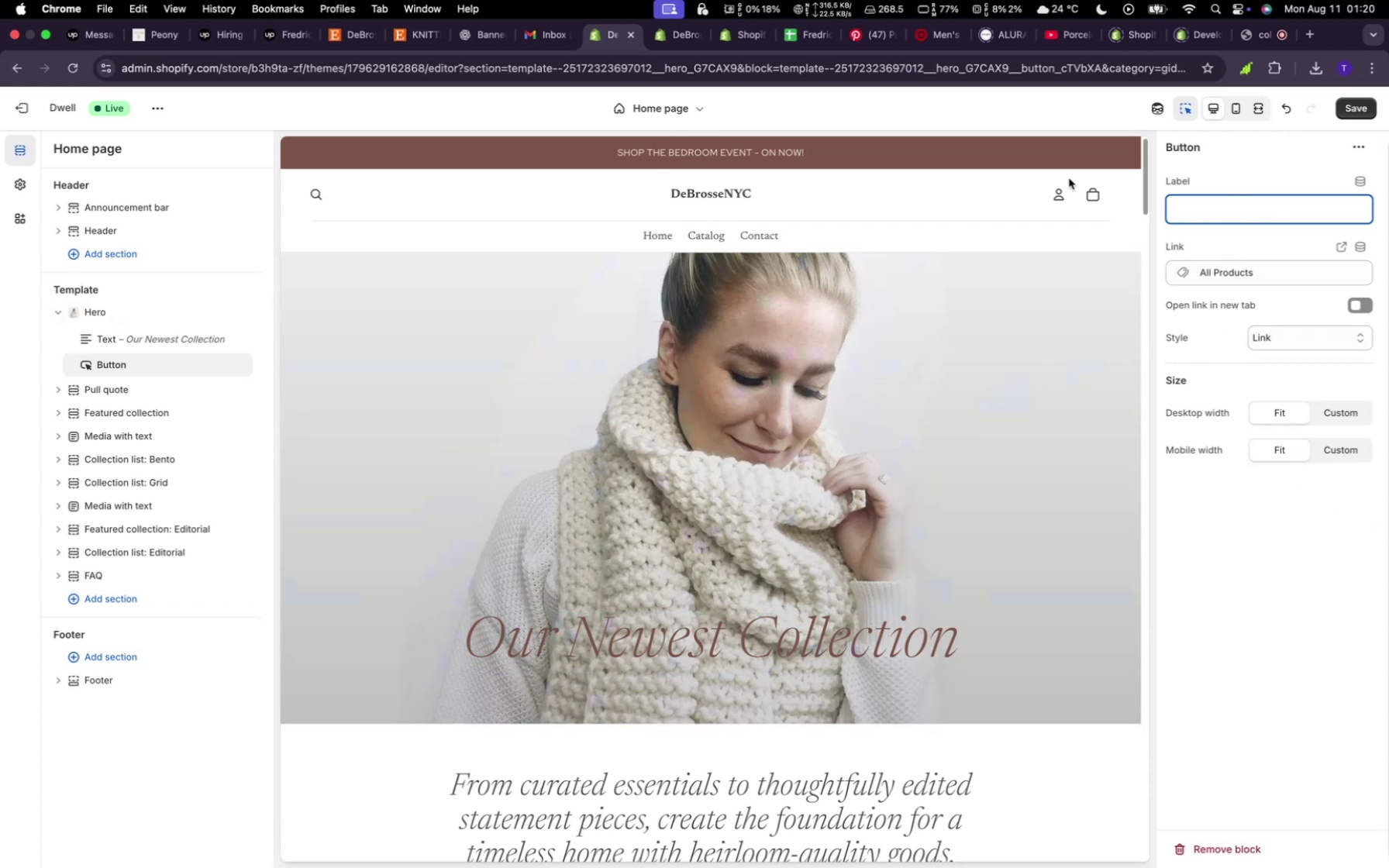 
wait(9.56)
 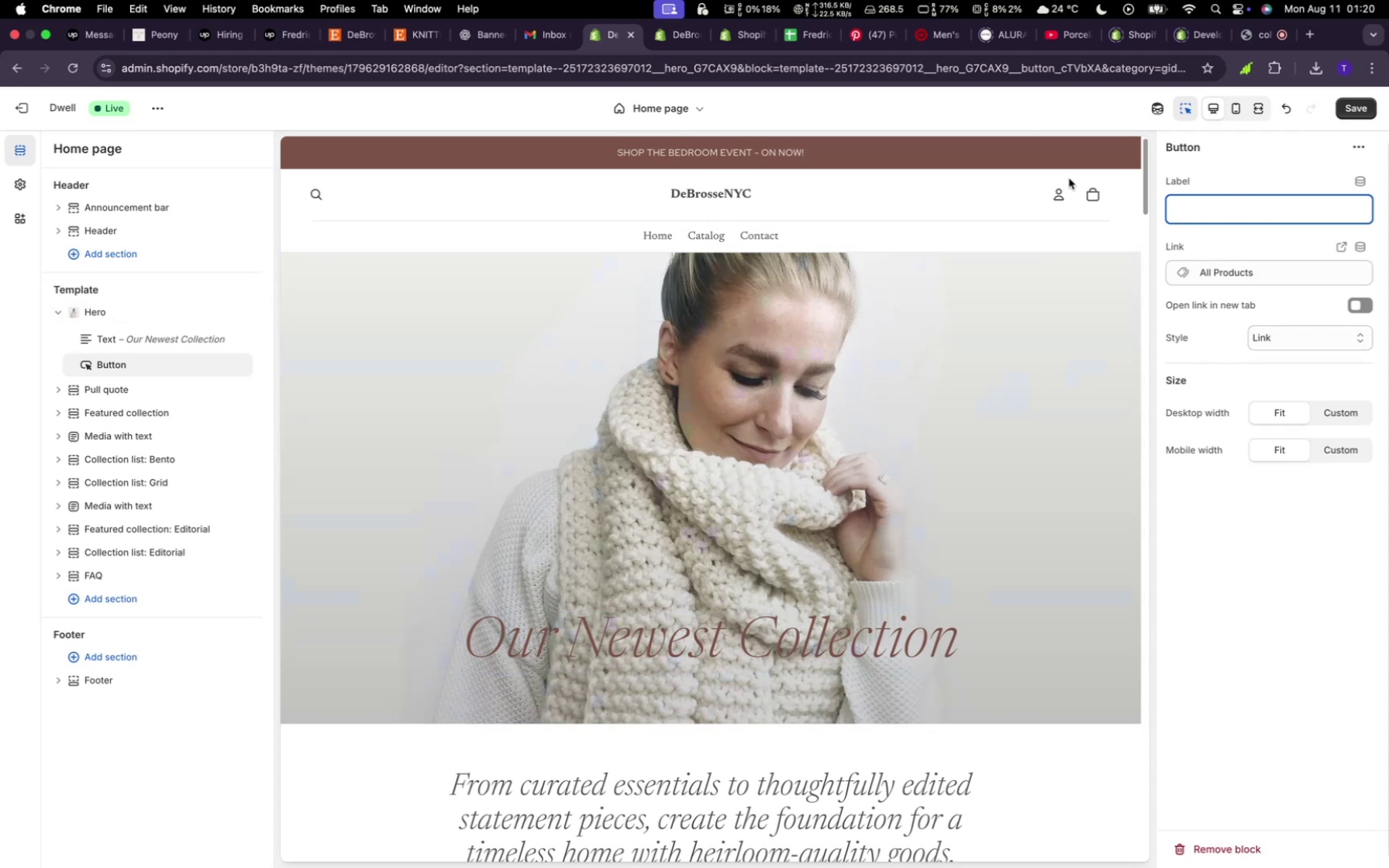 
scroll: coordinate [1095, 757], scroll_direction: down, amount: 12.0
 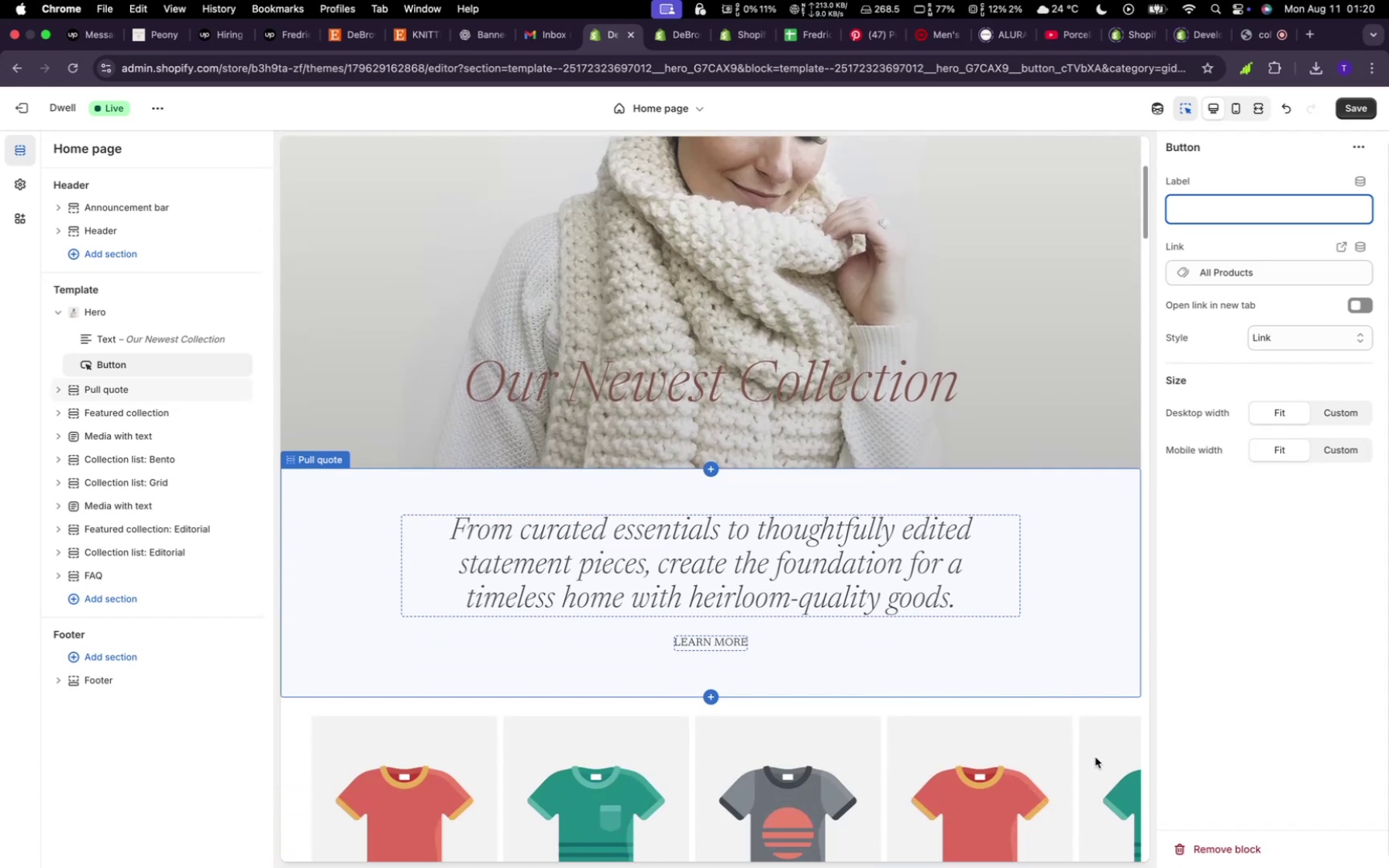 
scroll: coordinate [1098, 754], scroll_direction: up, amount: 9.0
 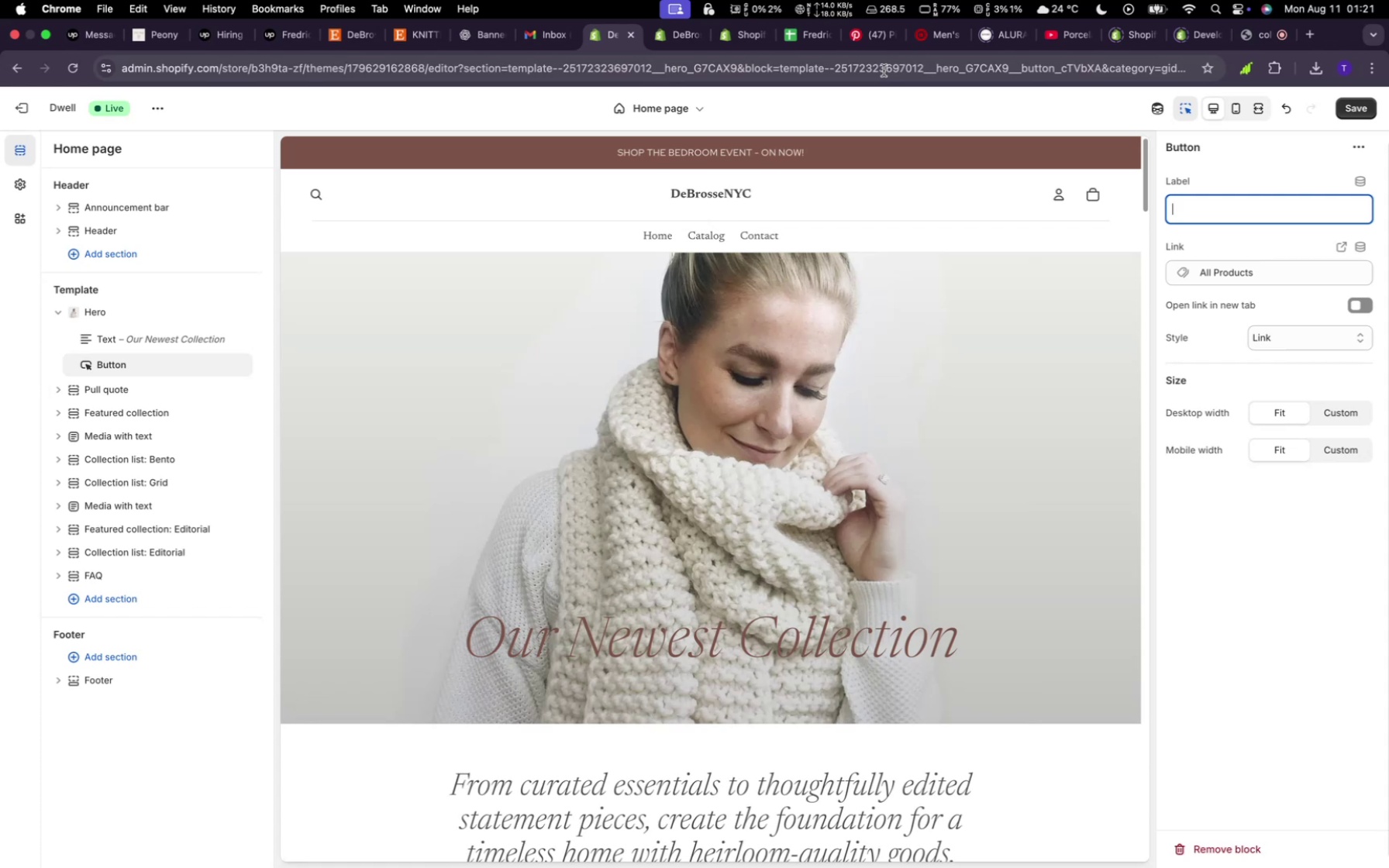 
wait(32.73)
 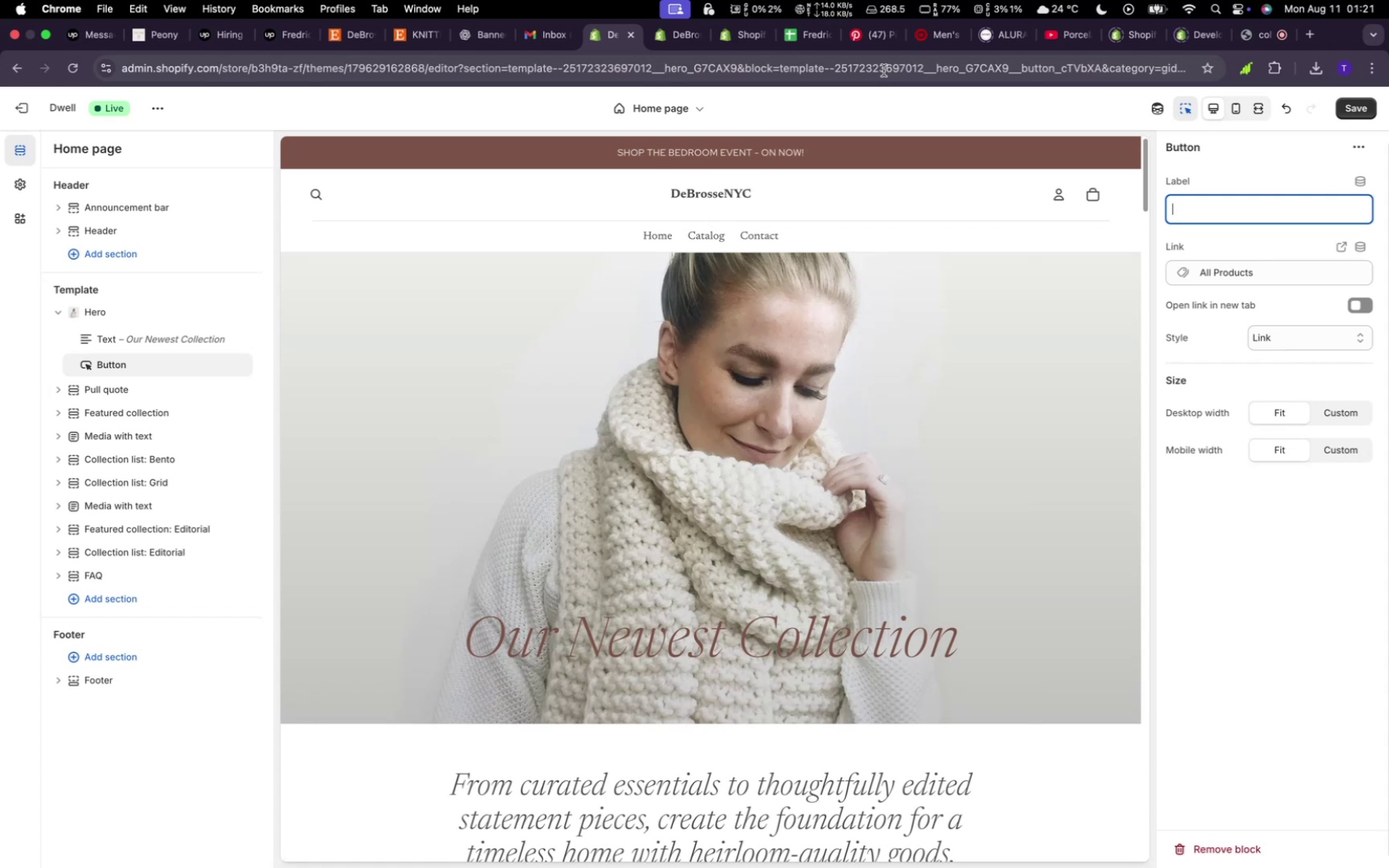 
left_click([829, 216])
 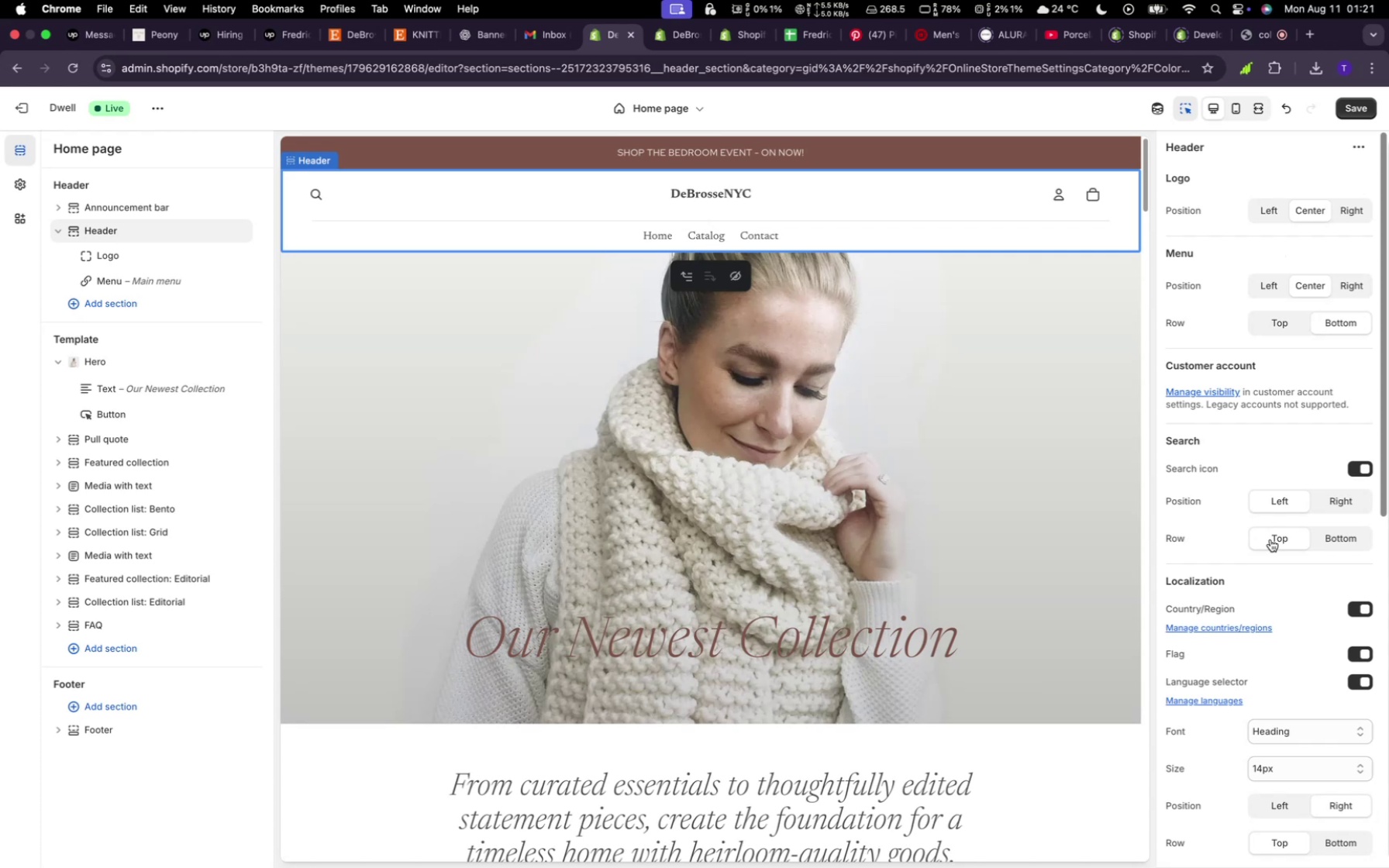 
wait(26.36)
 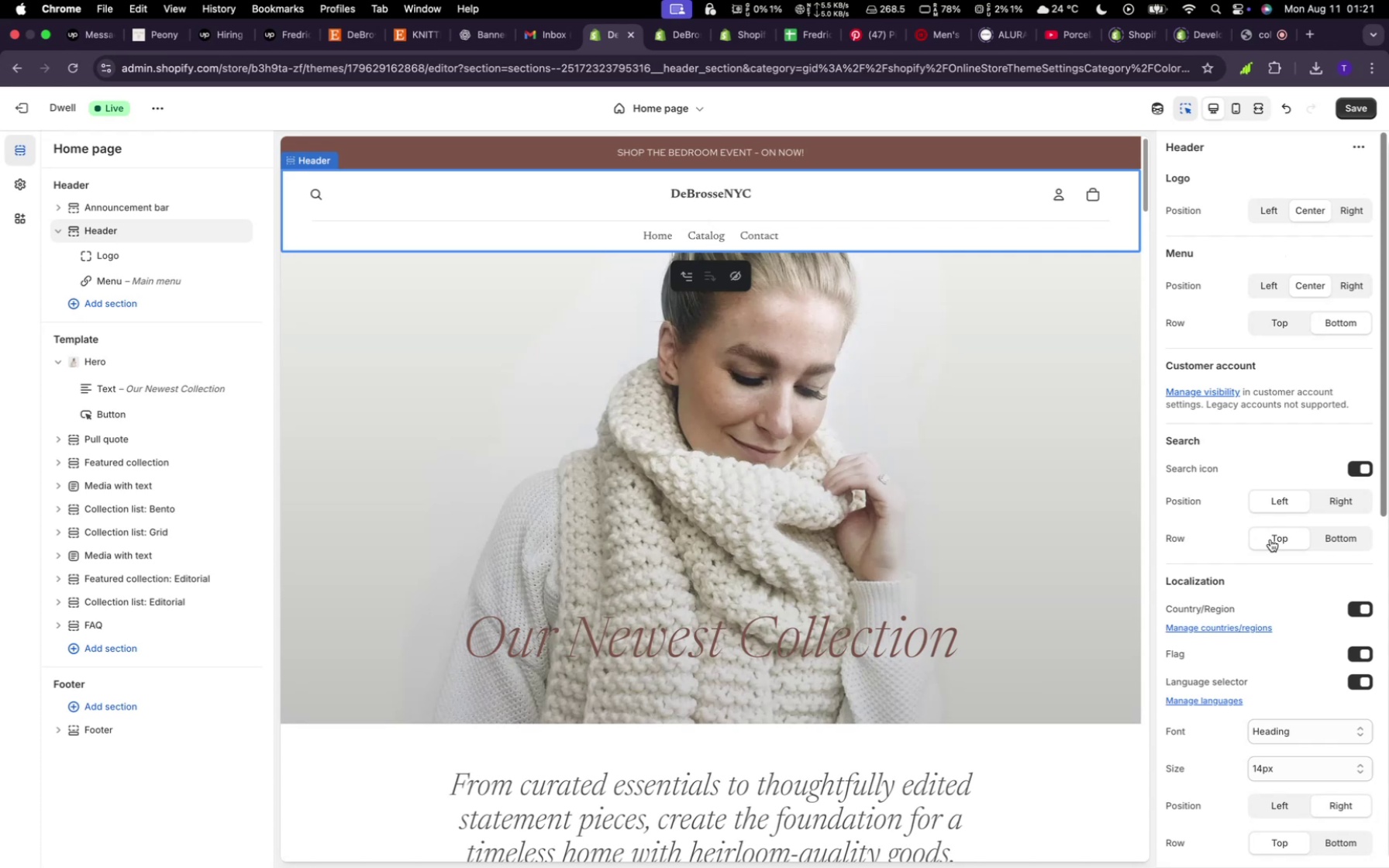 
scroll: coordinate [1262, 491], scroll_direction: down, amount: 34.0
 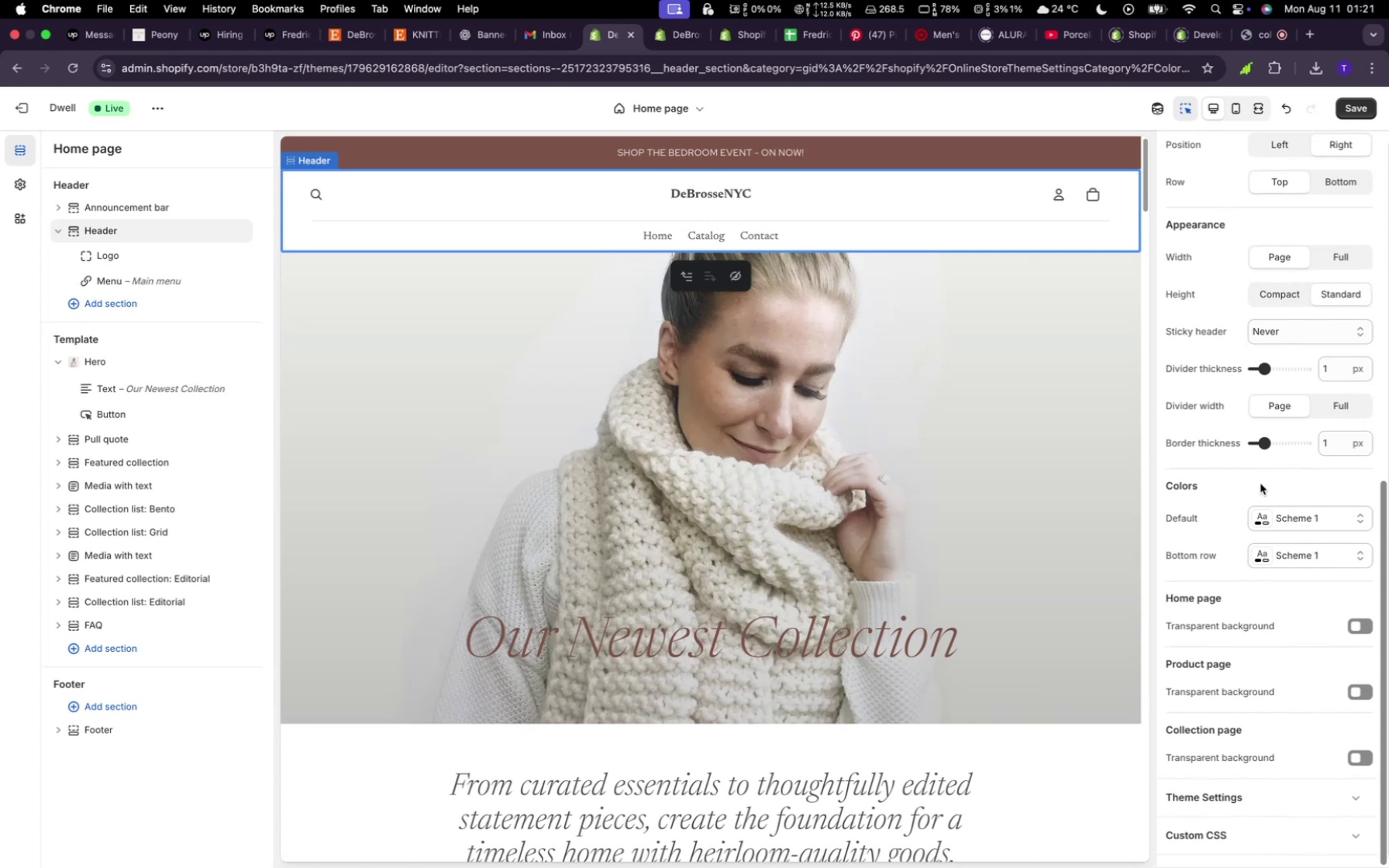 
wait(16.85)
 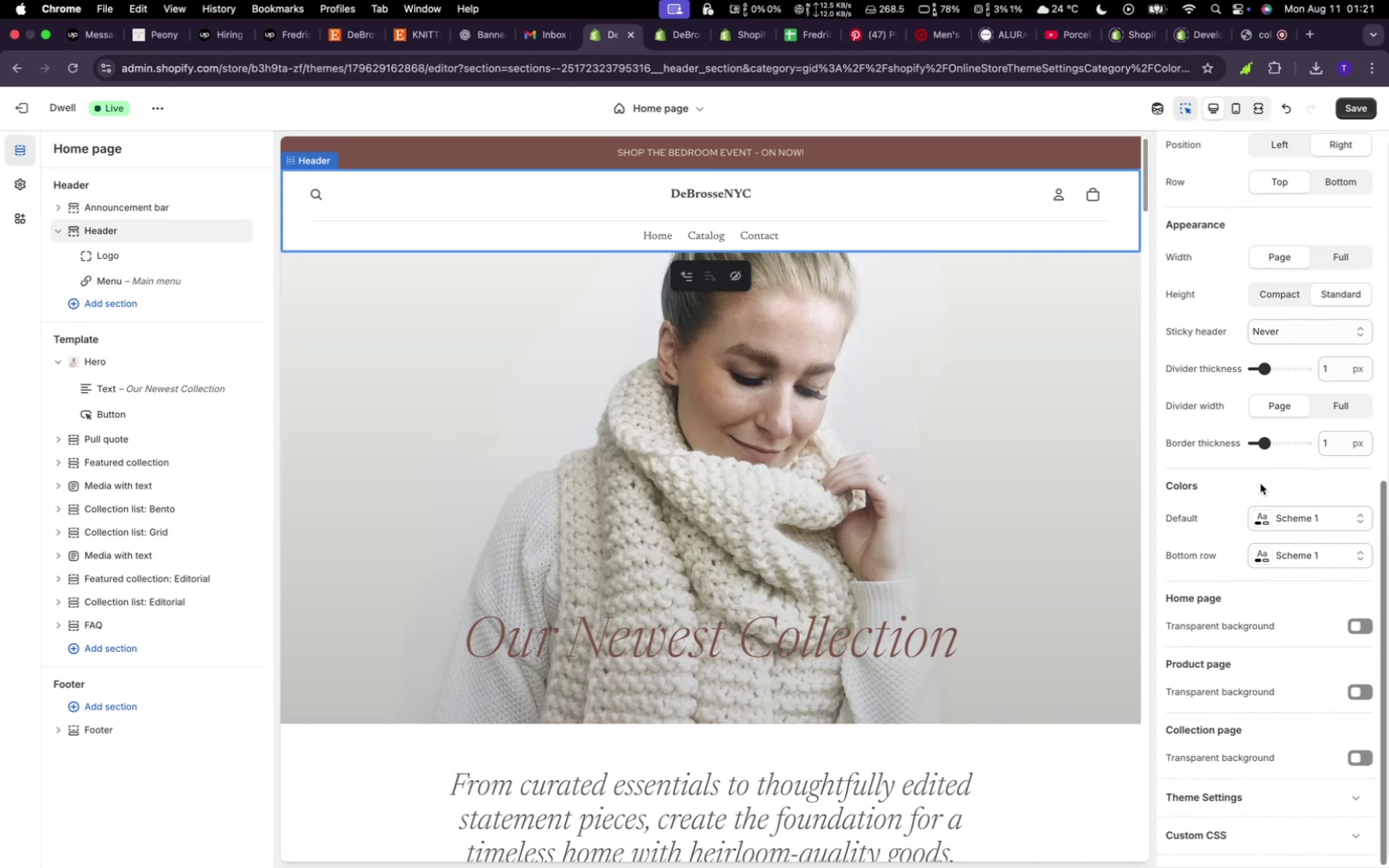 
left_click([813, 232])
 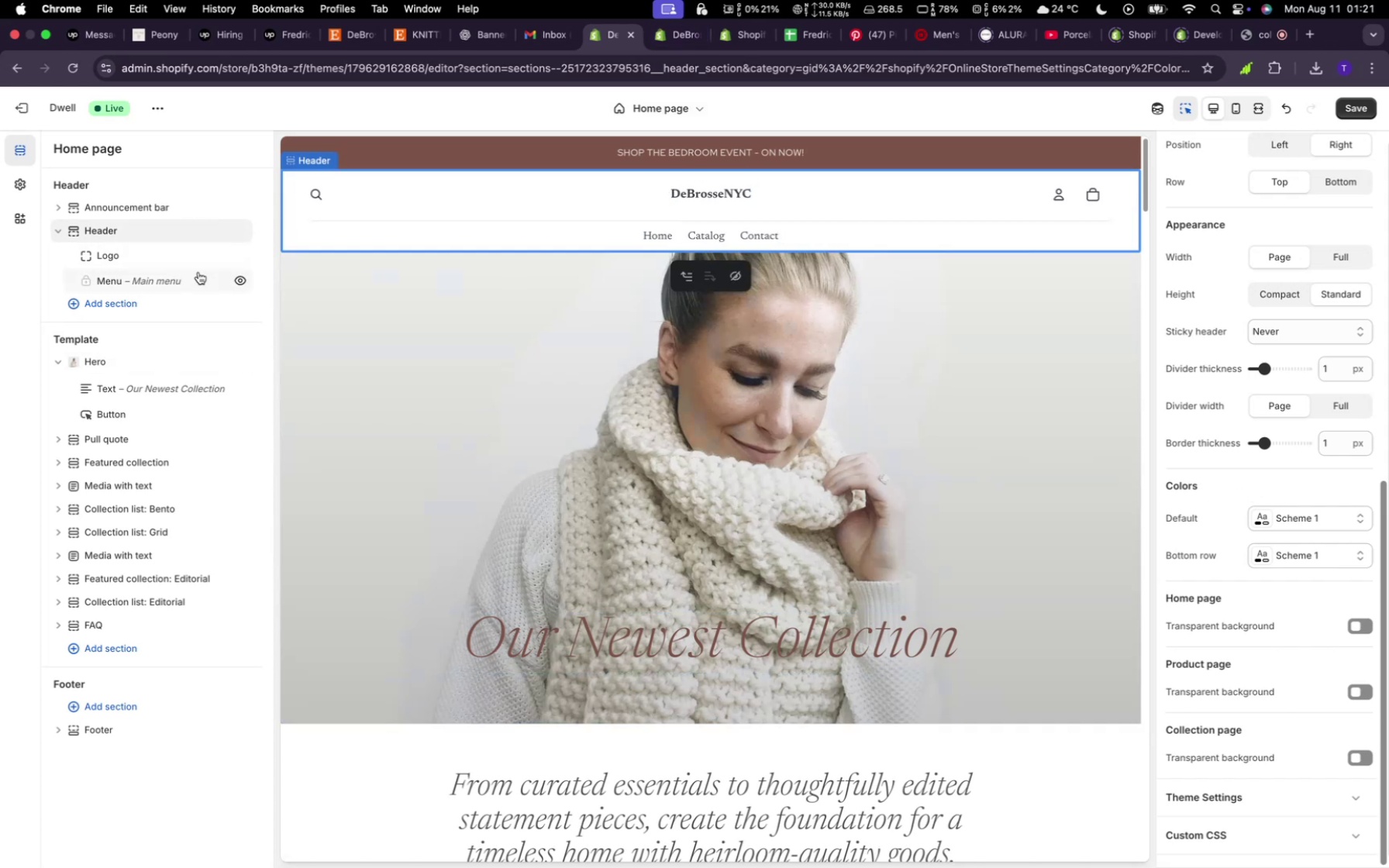 
left_click([167, 276])
 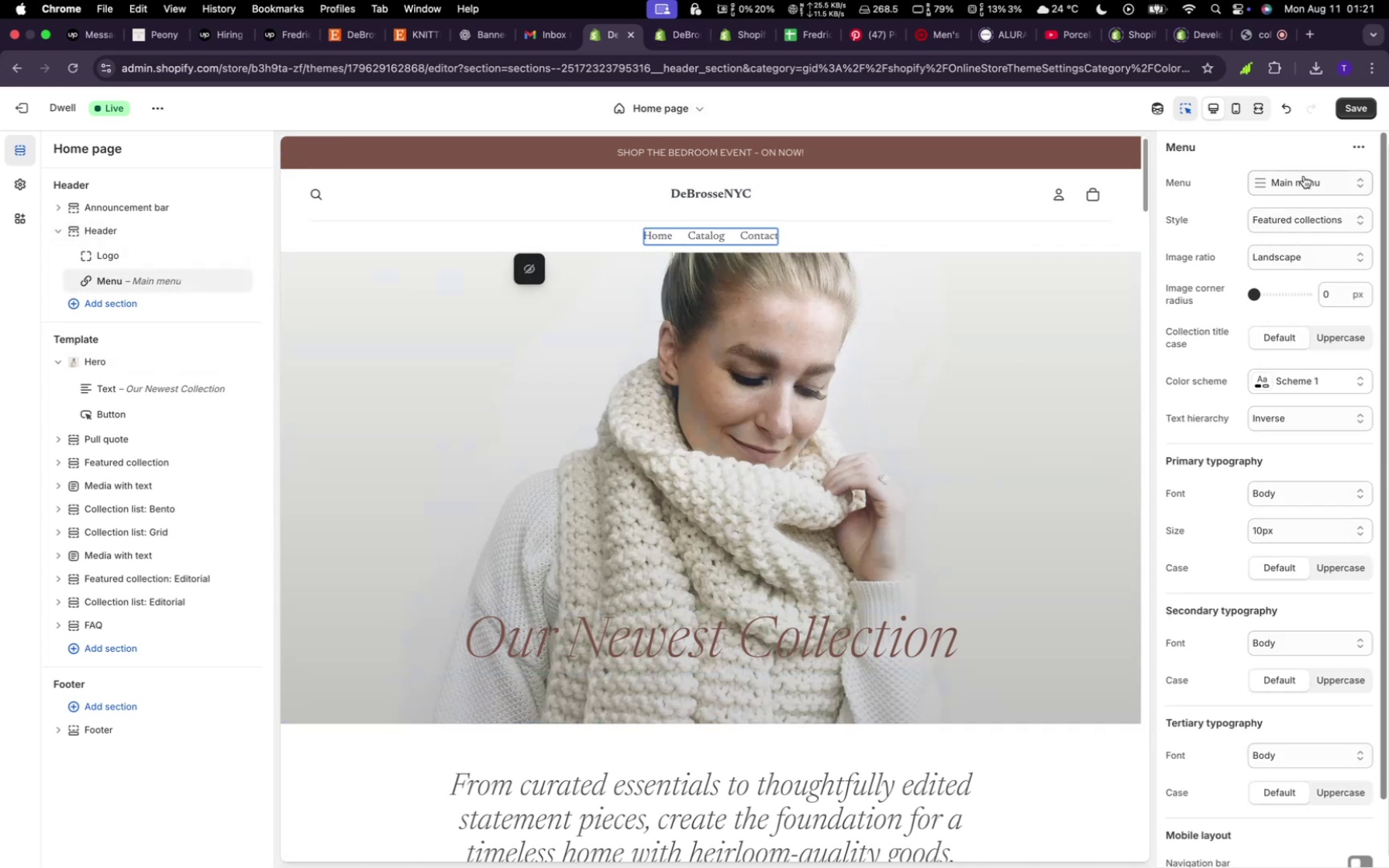 
left_click([1303, 177])
 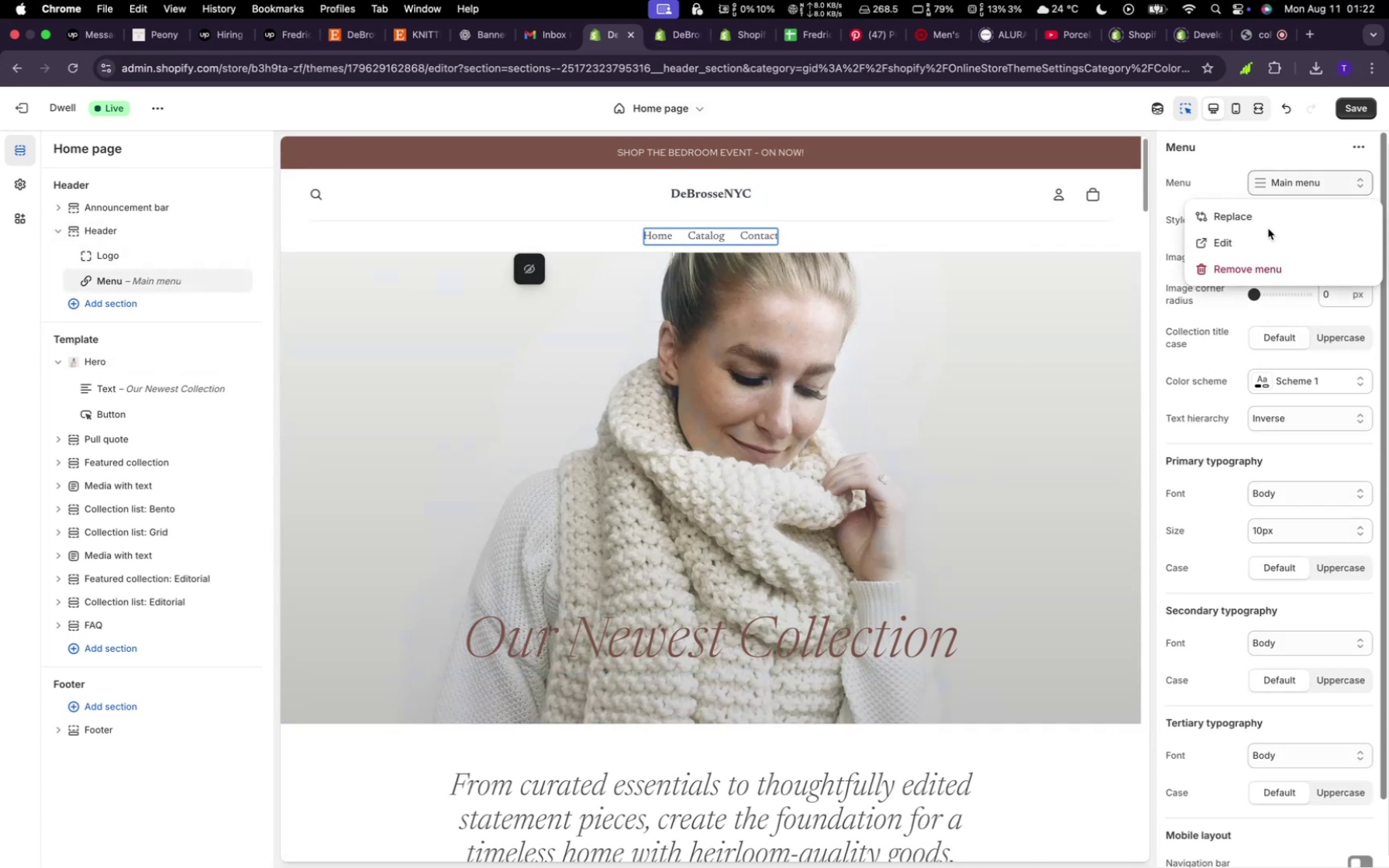 
left_click([1268, 230])
 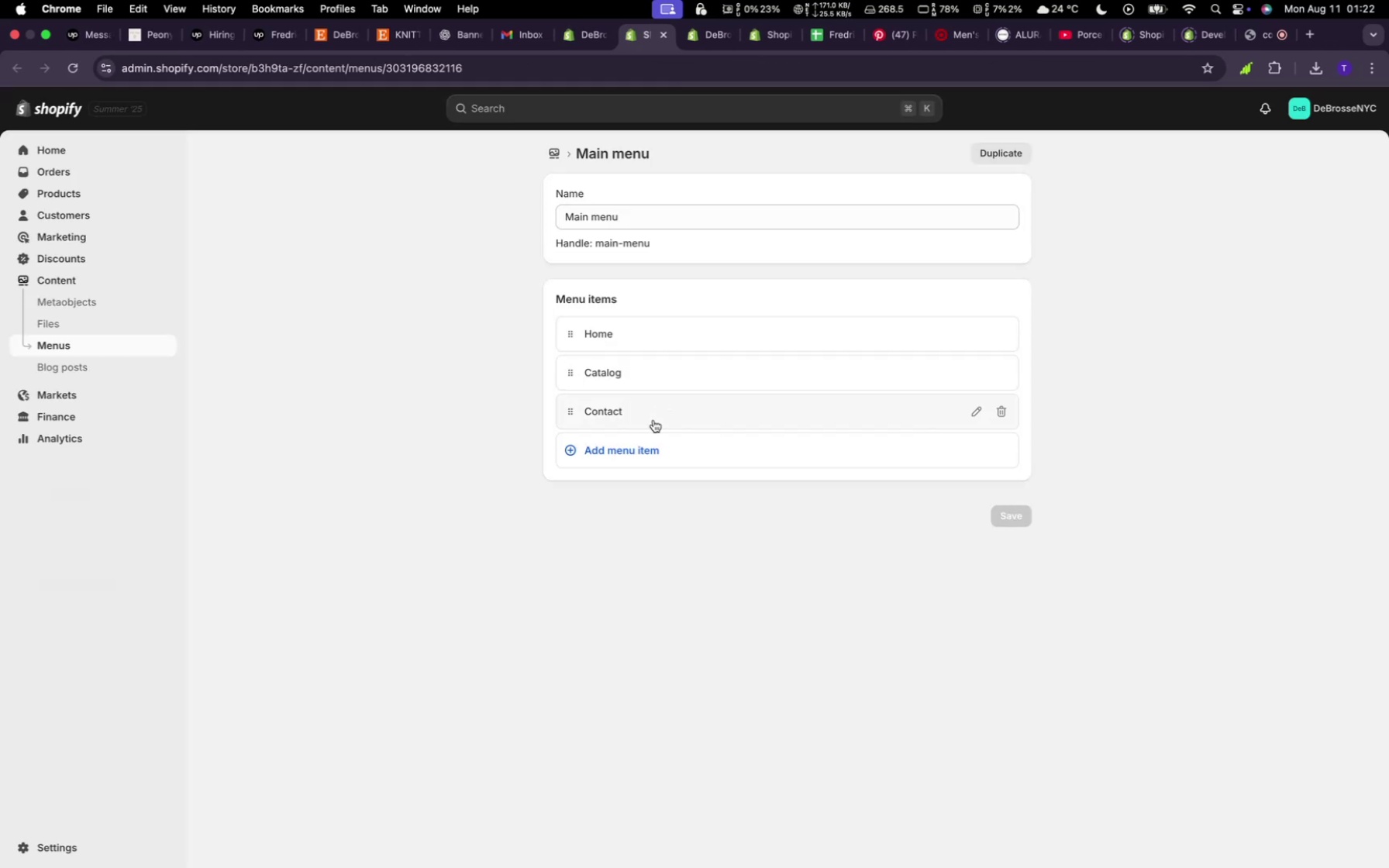 
wait(5.48)
 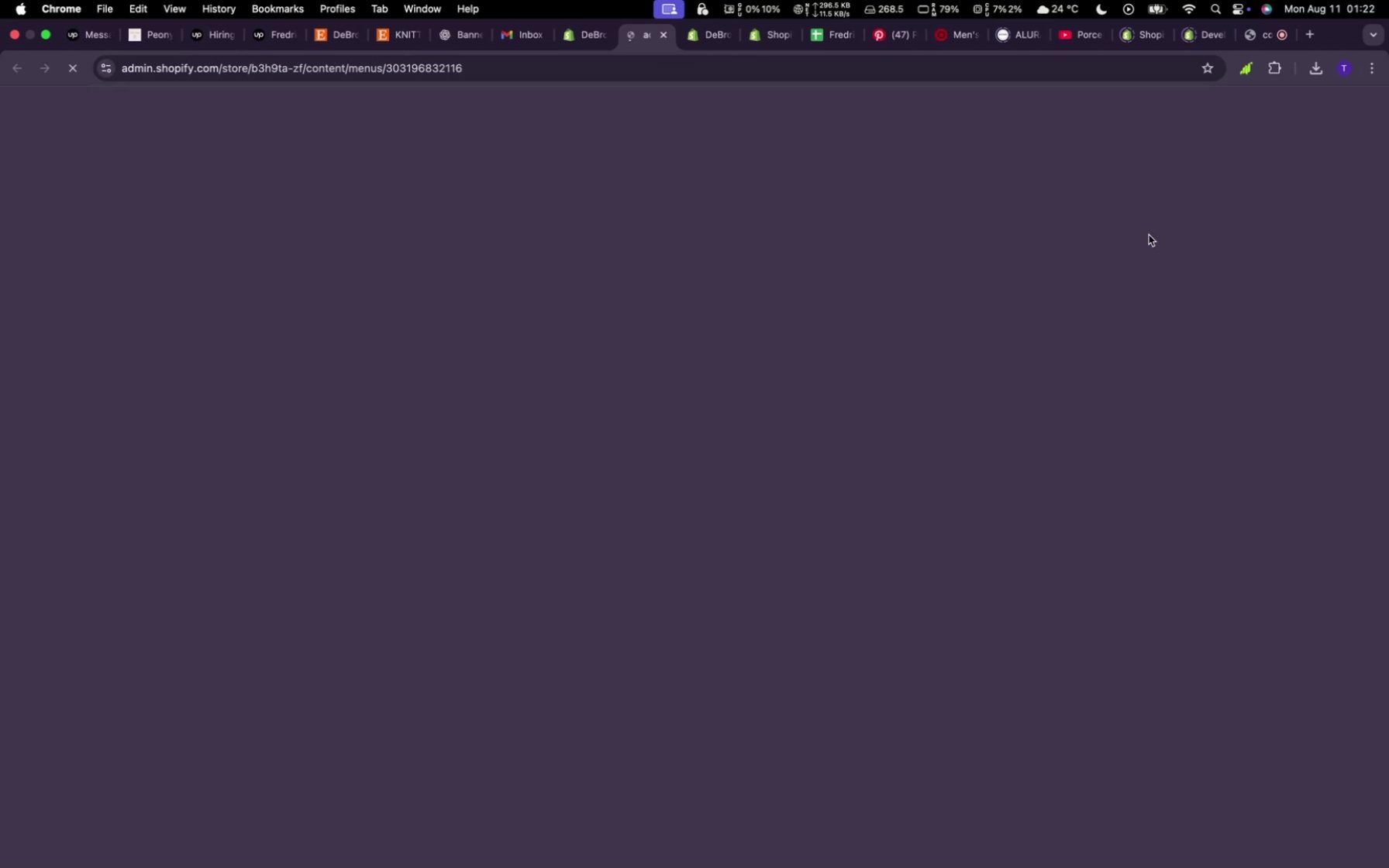 
left_click([629, 453])
 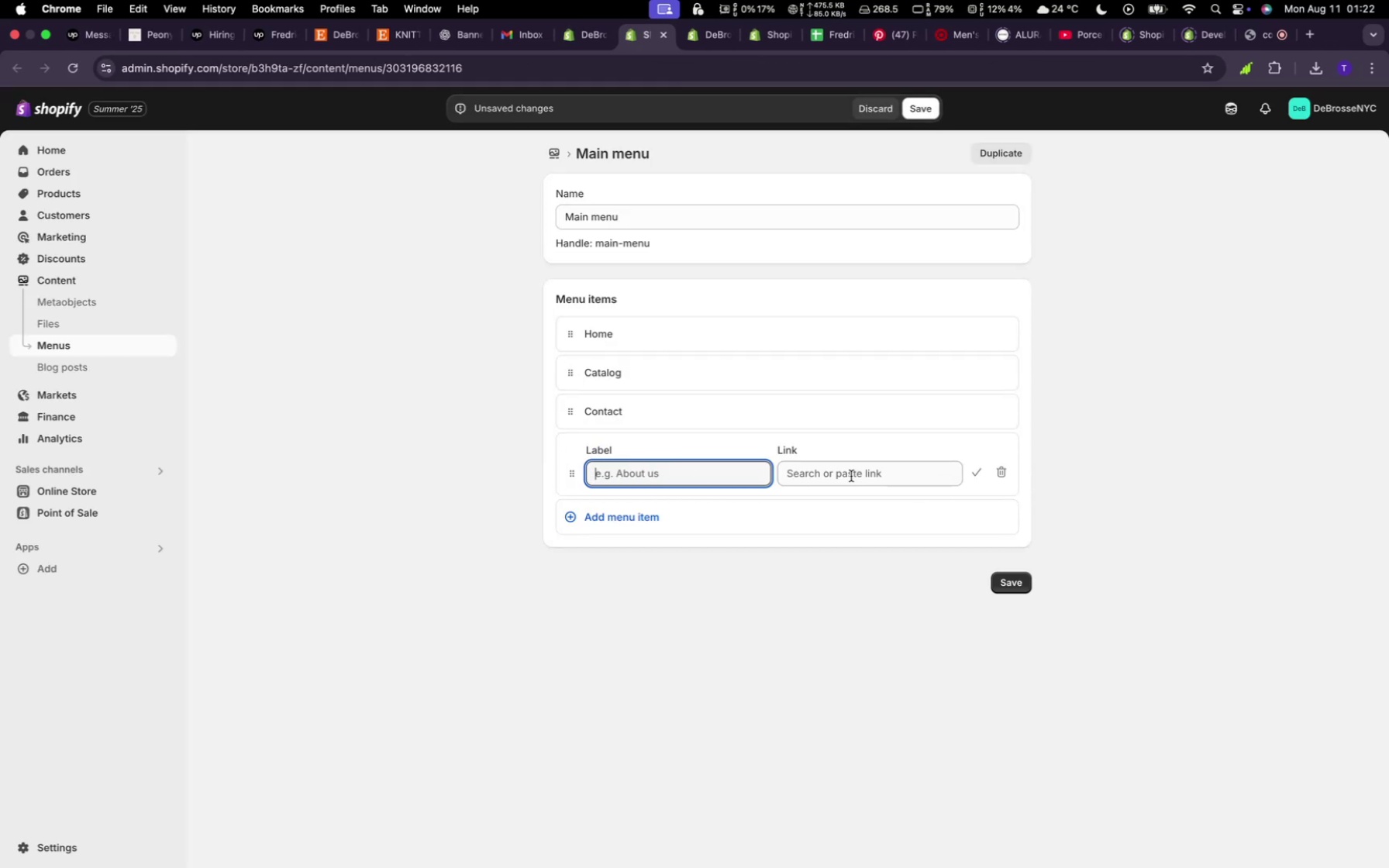 
left_click([717, 474])
 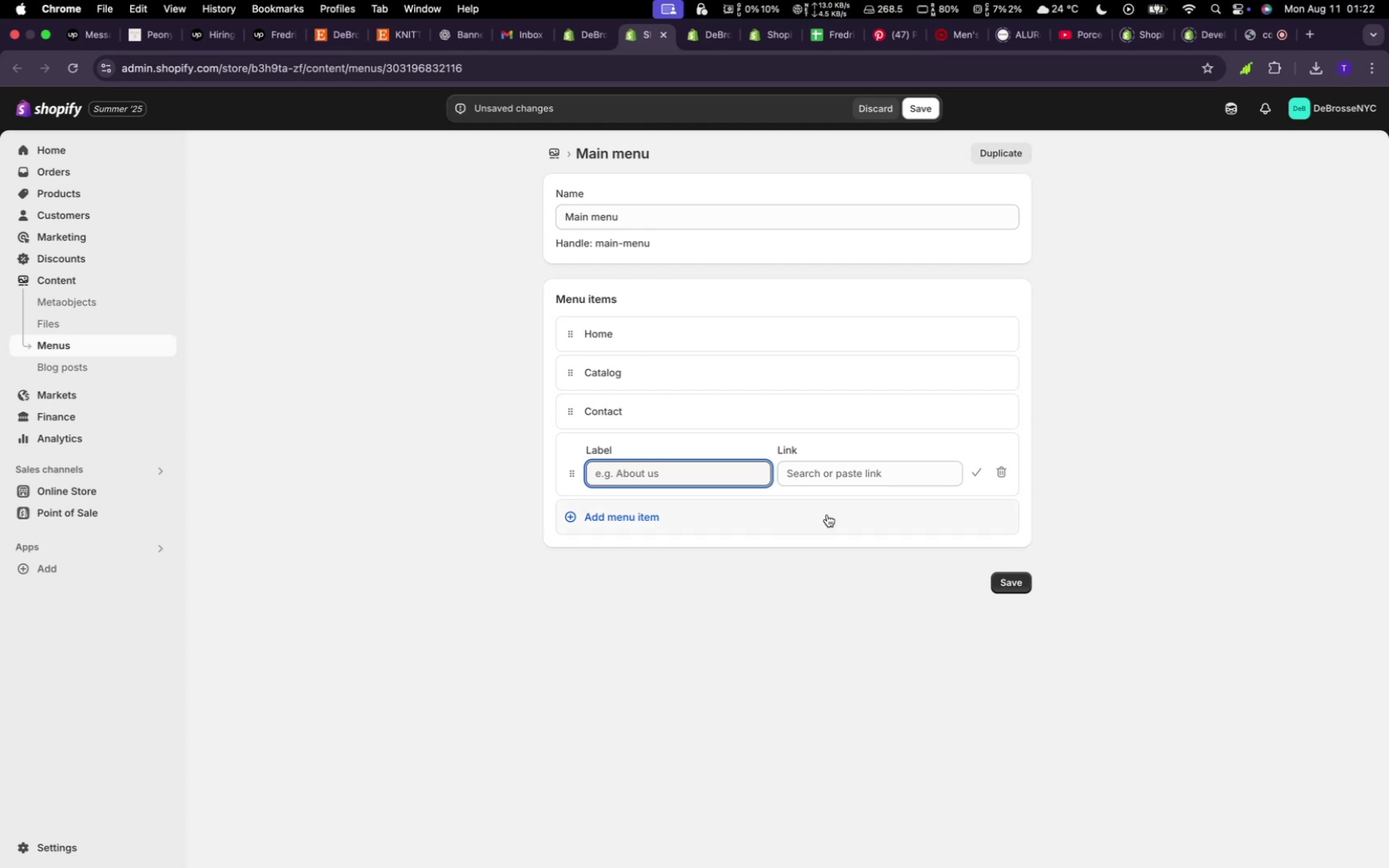 
left_click([867, 479])
 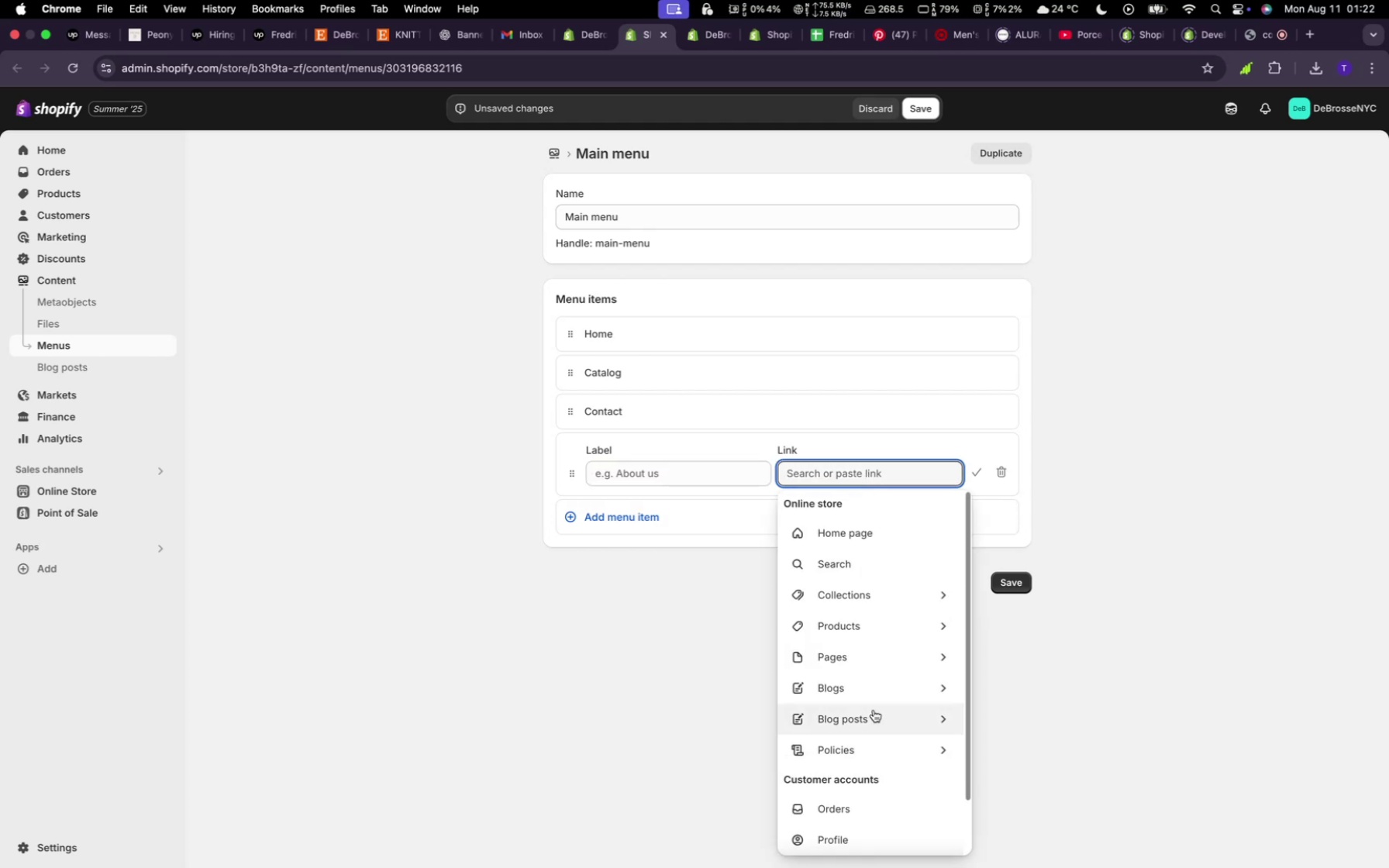 
left_click([875, 663])
 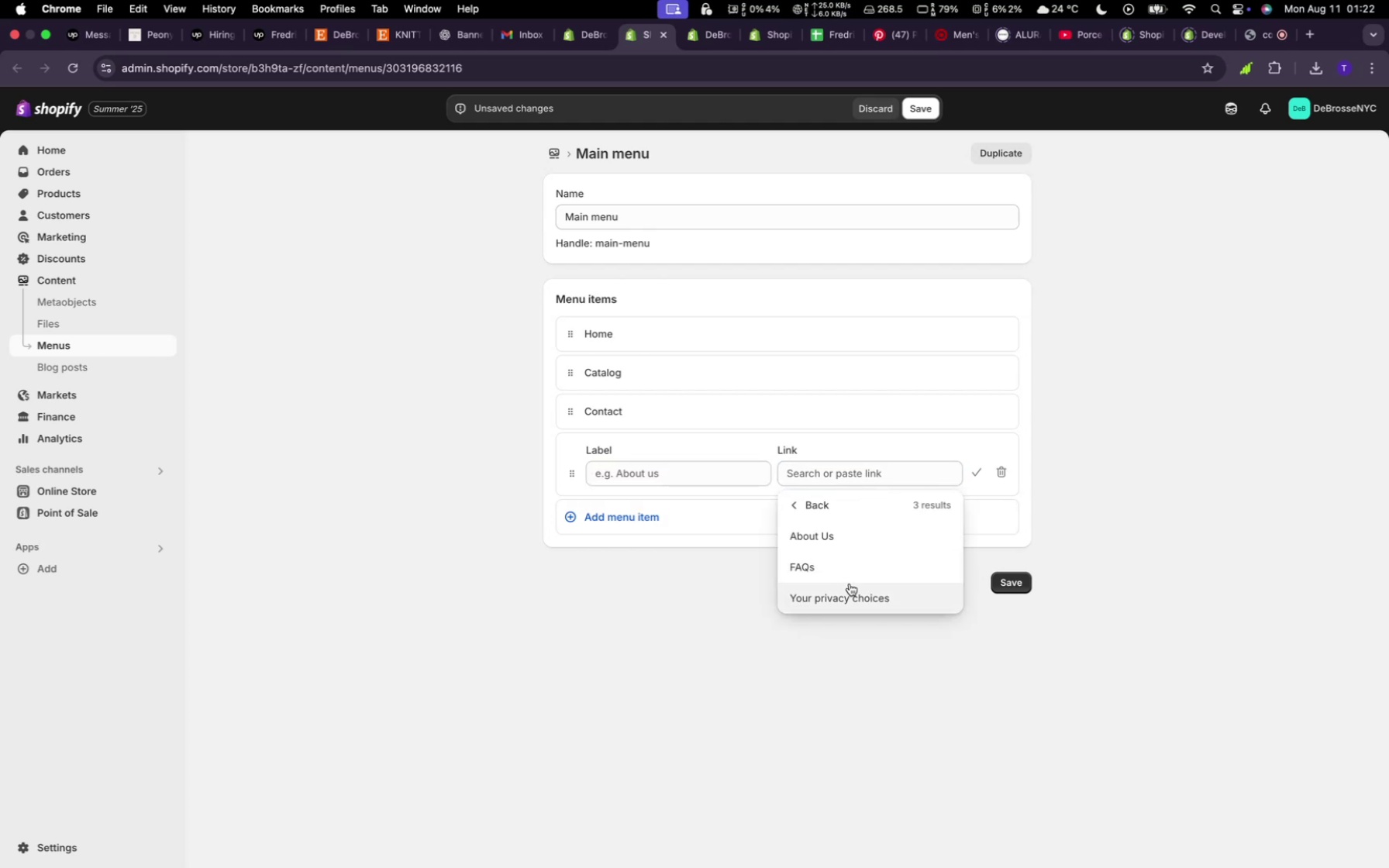 
left_click([850, 538])
 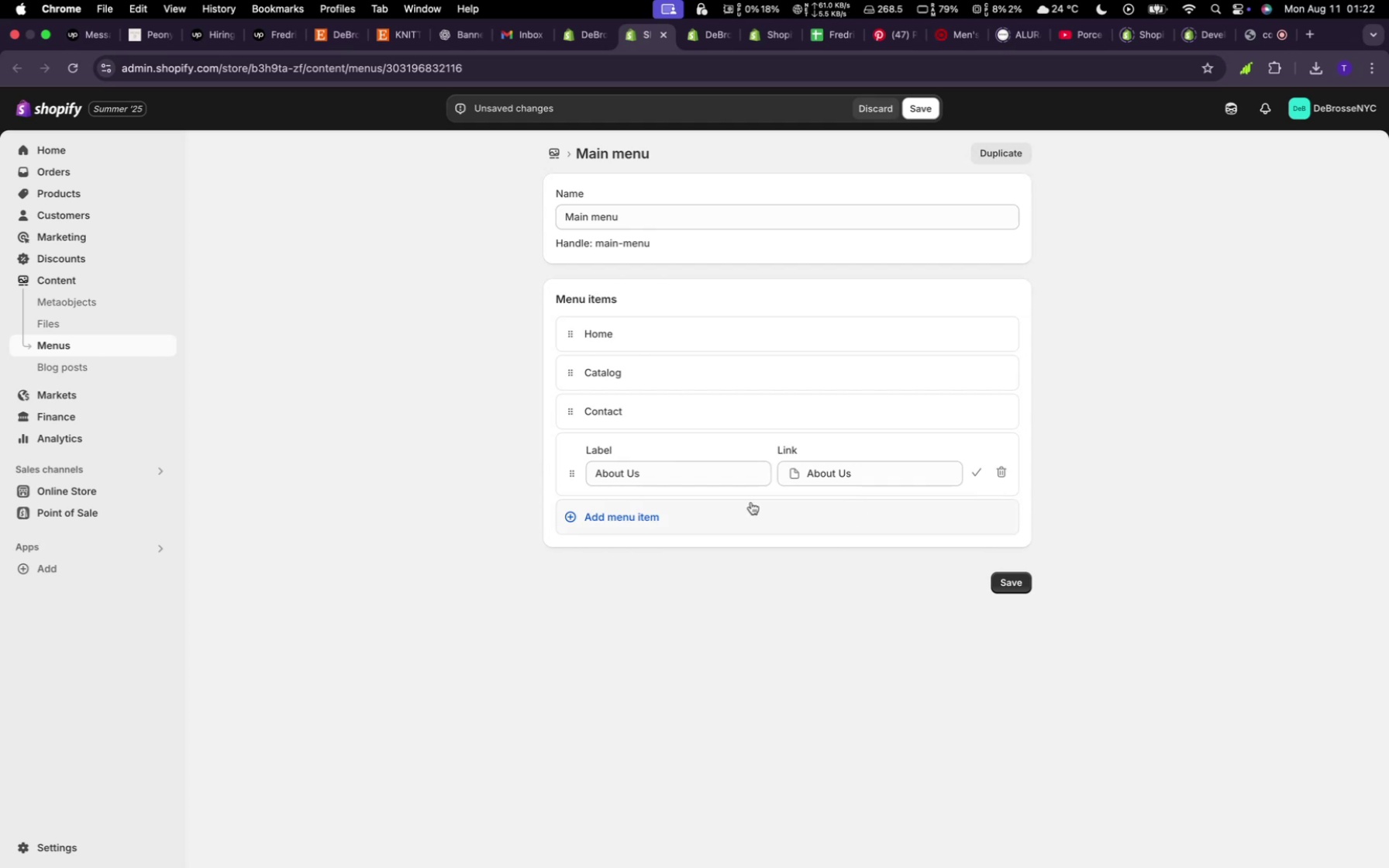 
left_click([751, 502])
 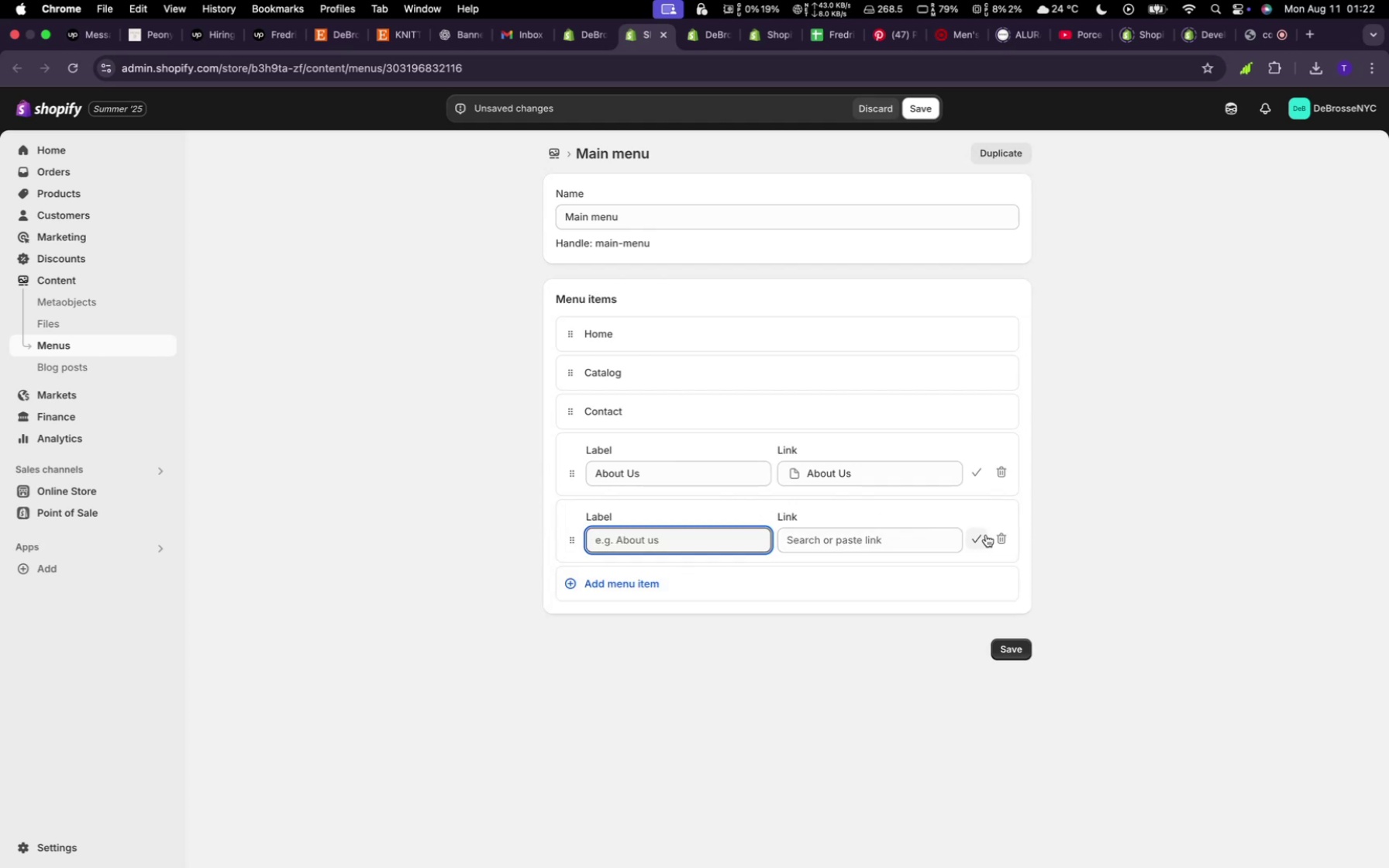 
left_click([986, 535])
 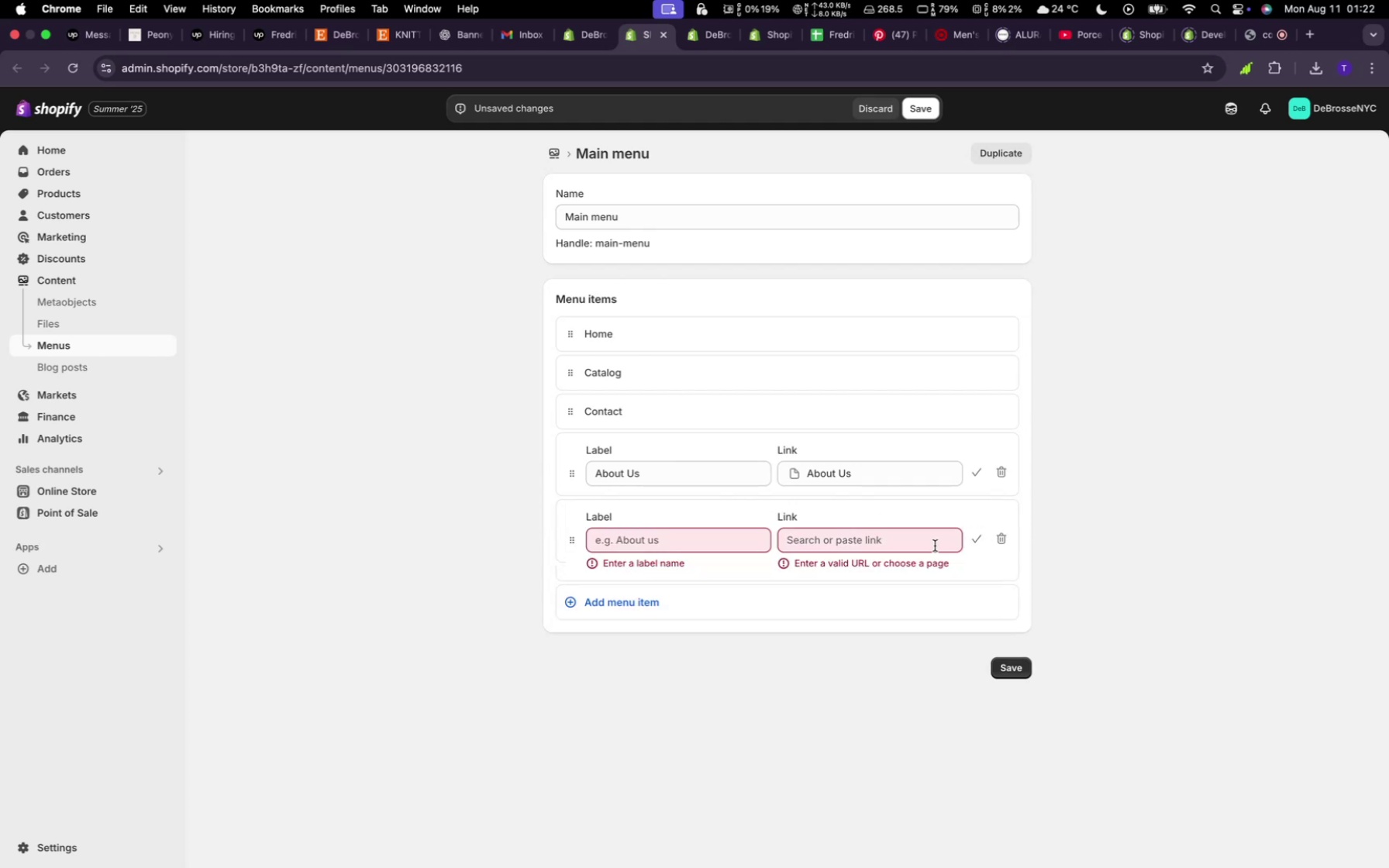 
left_click([935, 546])
 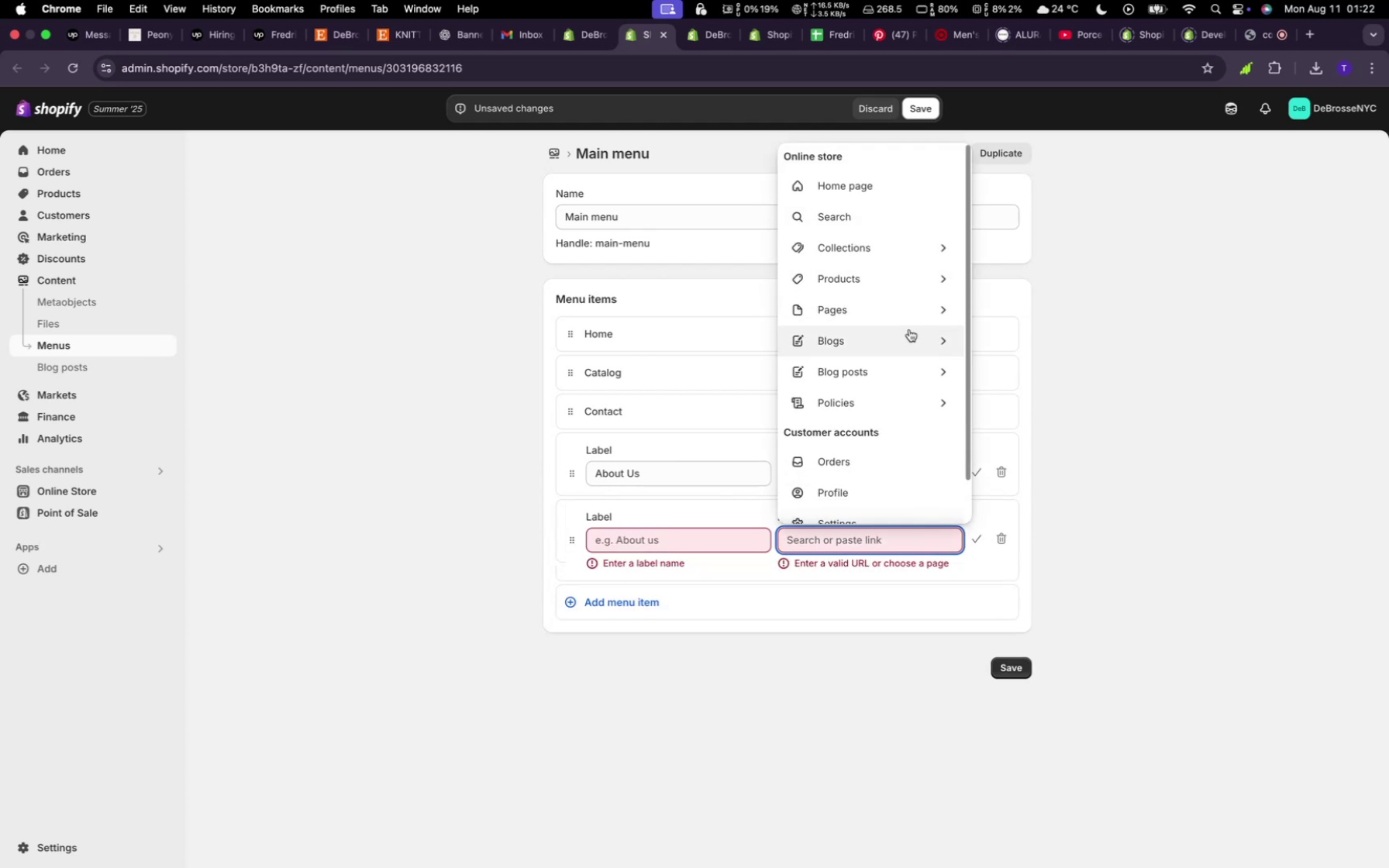 
left_click([913, 317])
 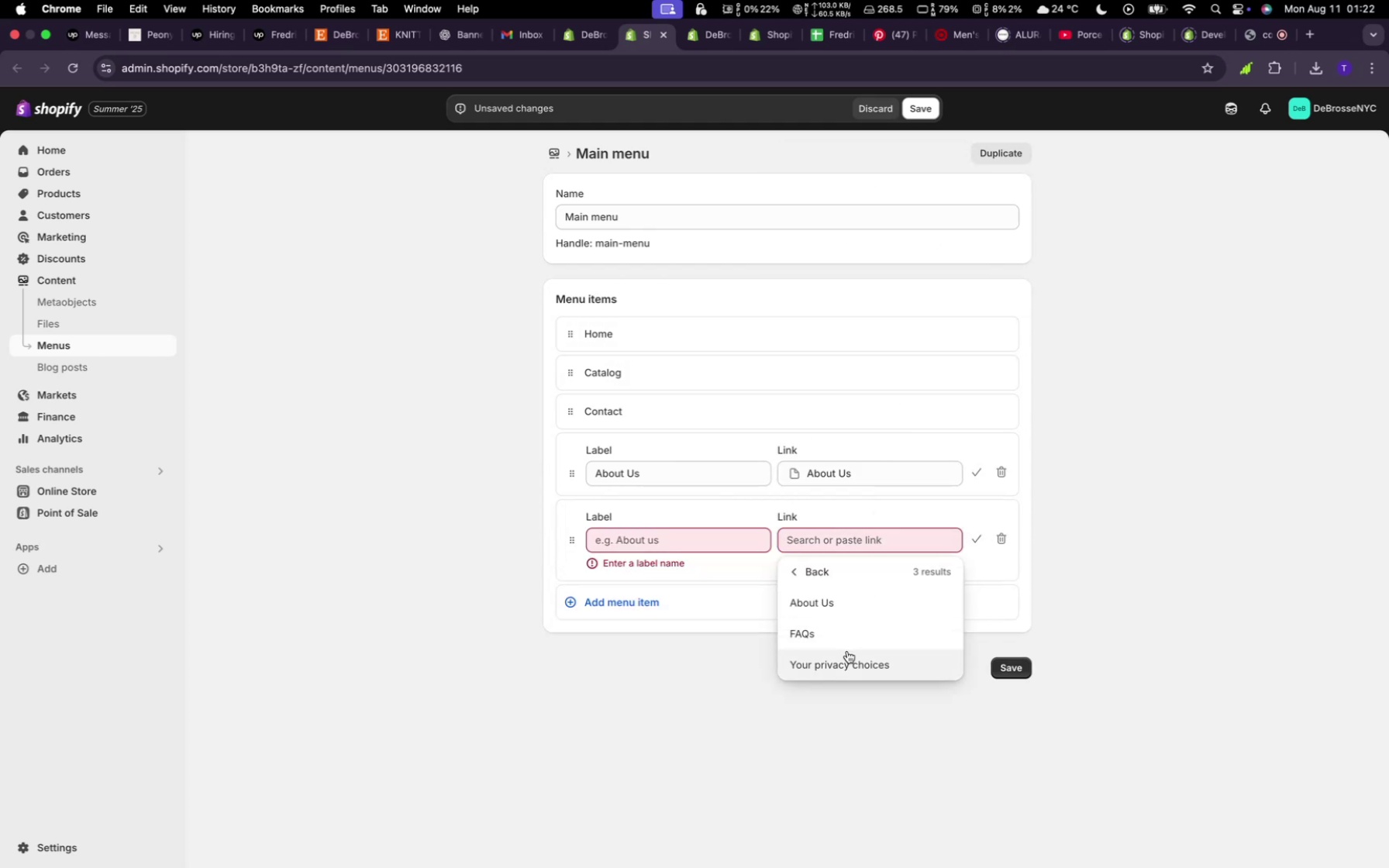 
left_click([844, 639])
 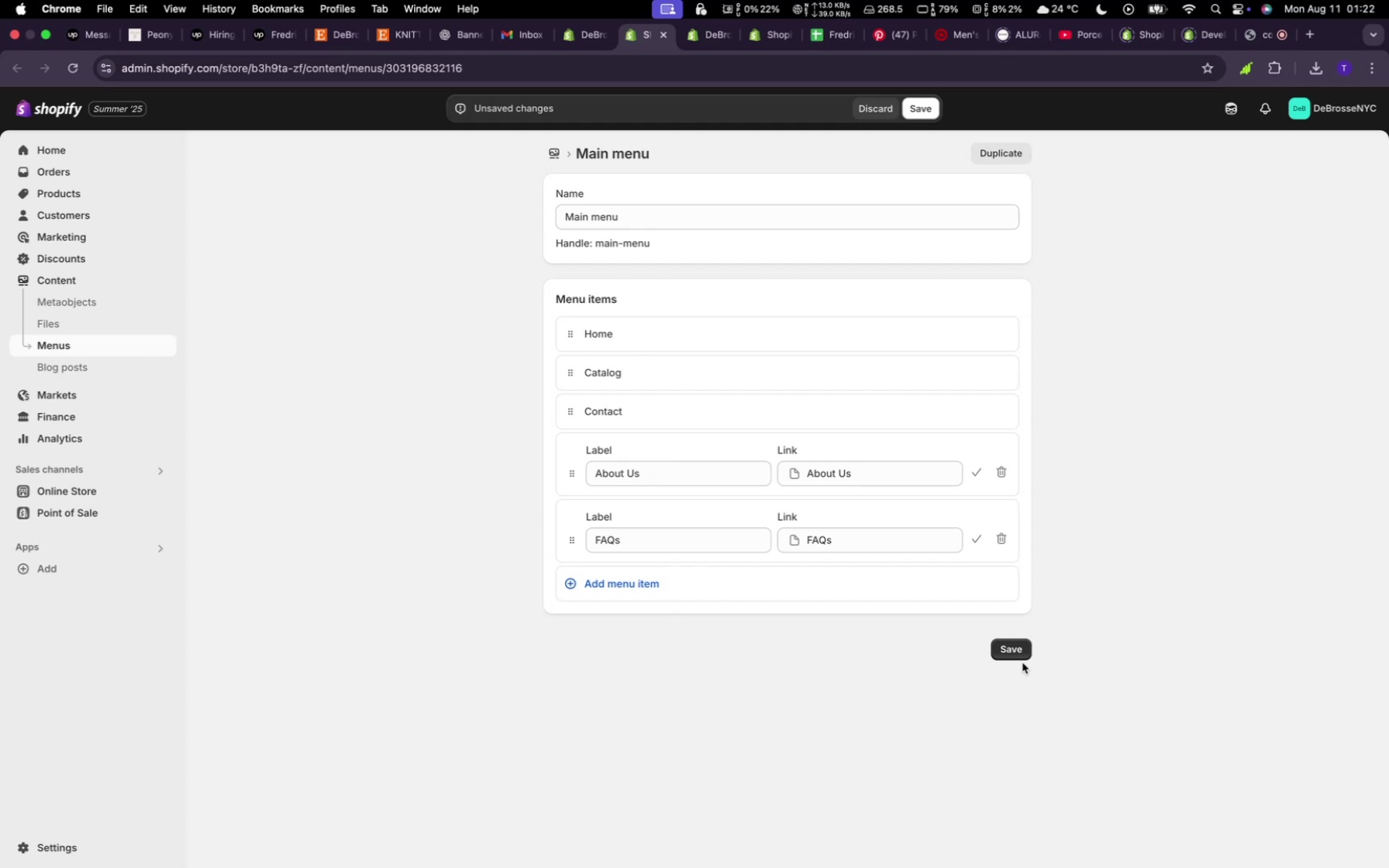 
left_click([1022, 653])
 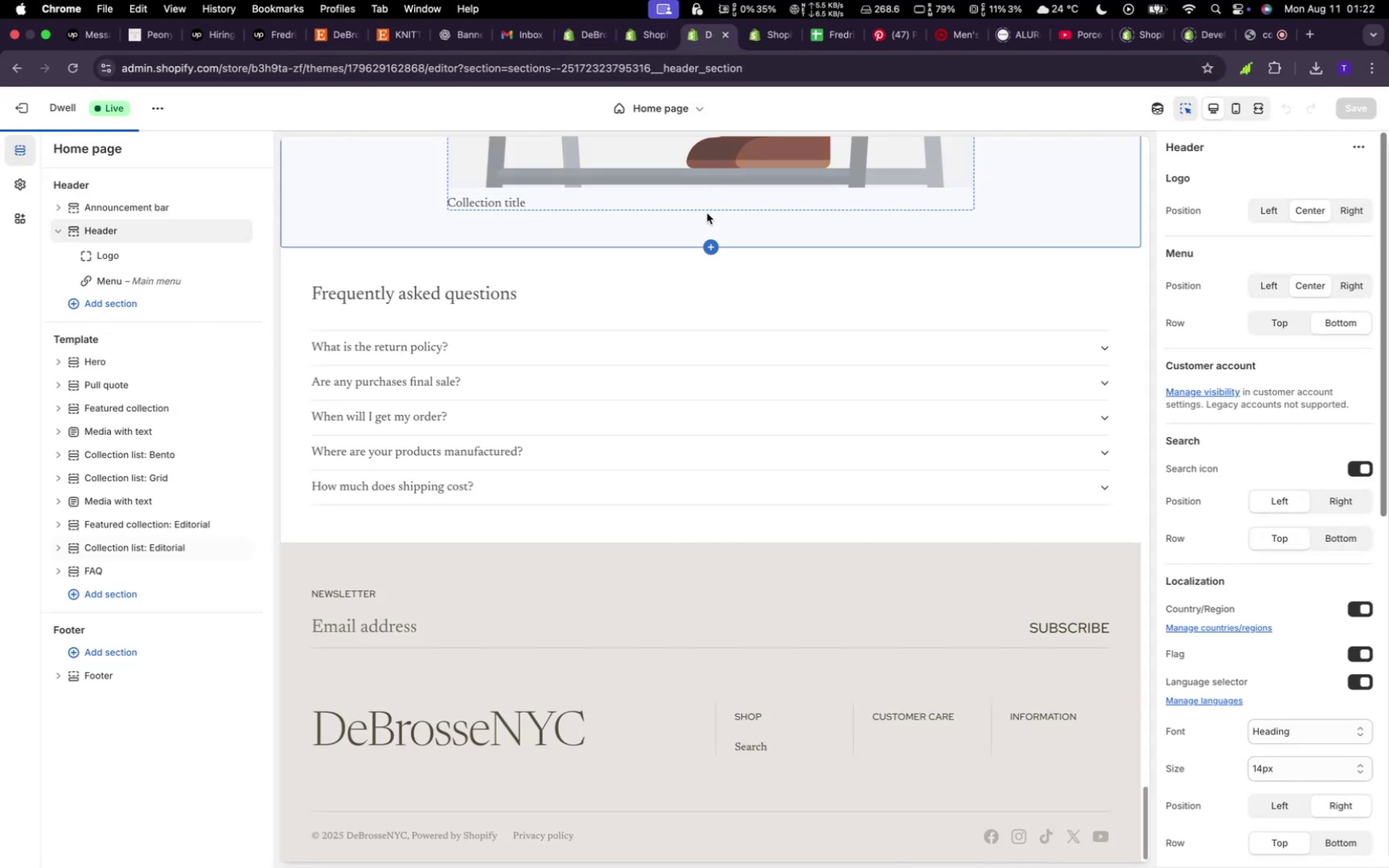 
wait(7.55)
 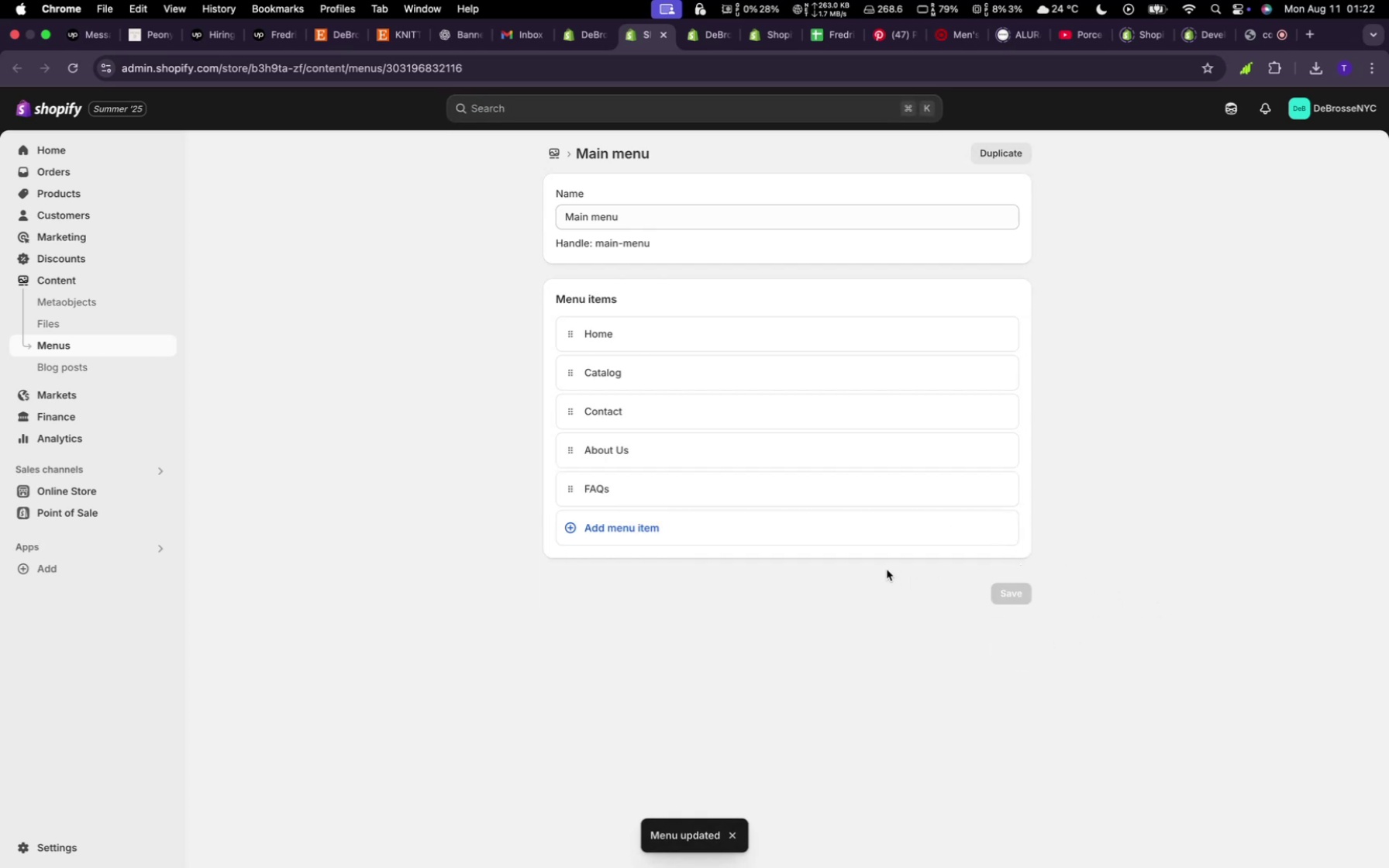 
scroll: coordinate [657, 238], scroll_direction: up, amount: 216.0
 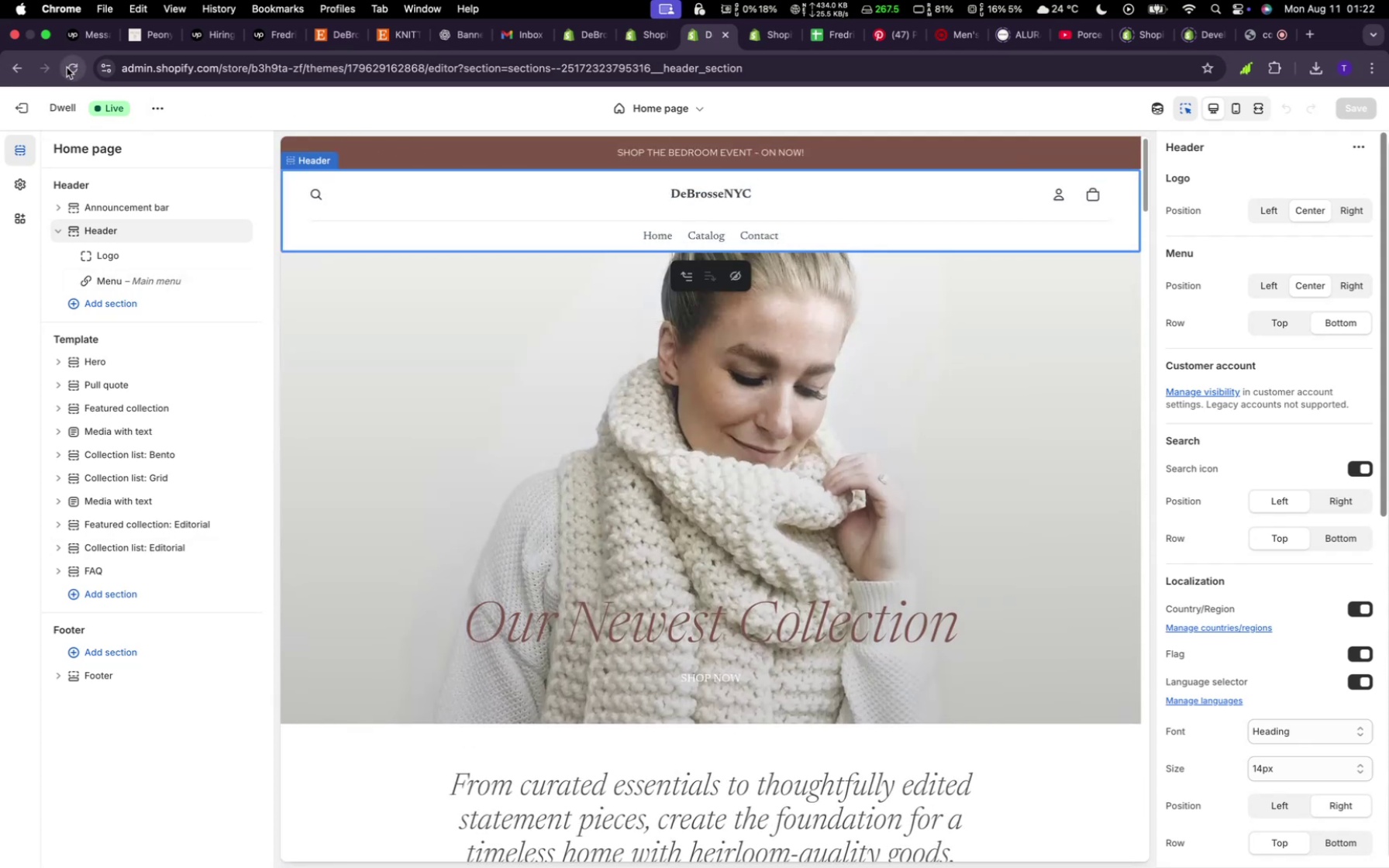 
left_click([67, 67])
 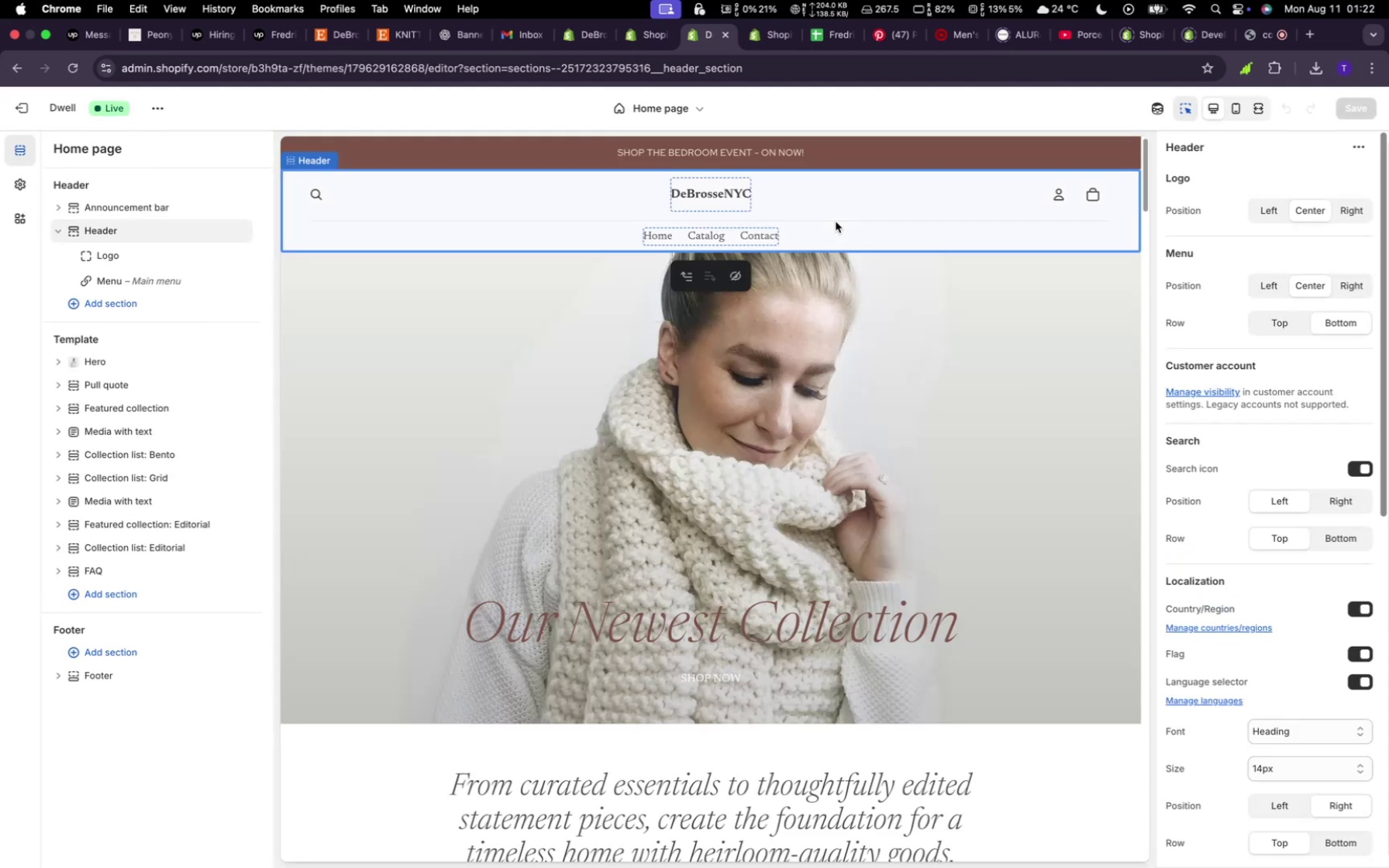 
wait(14.0)
 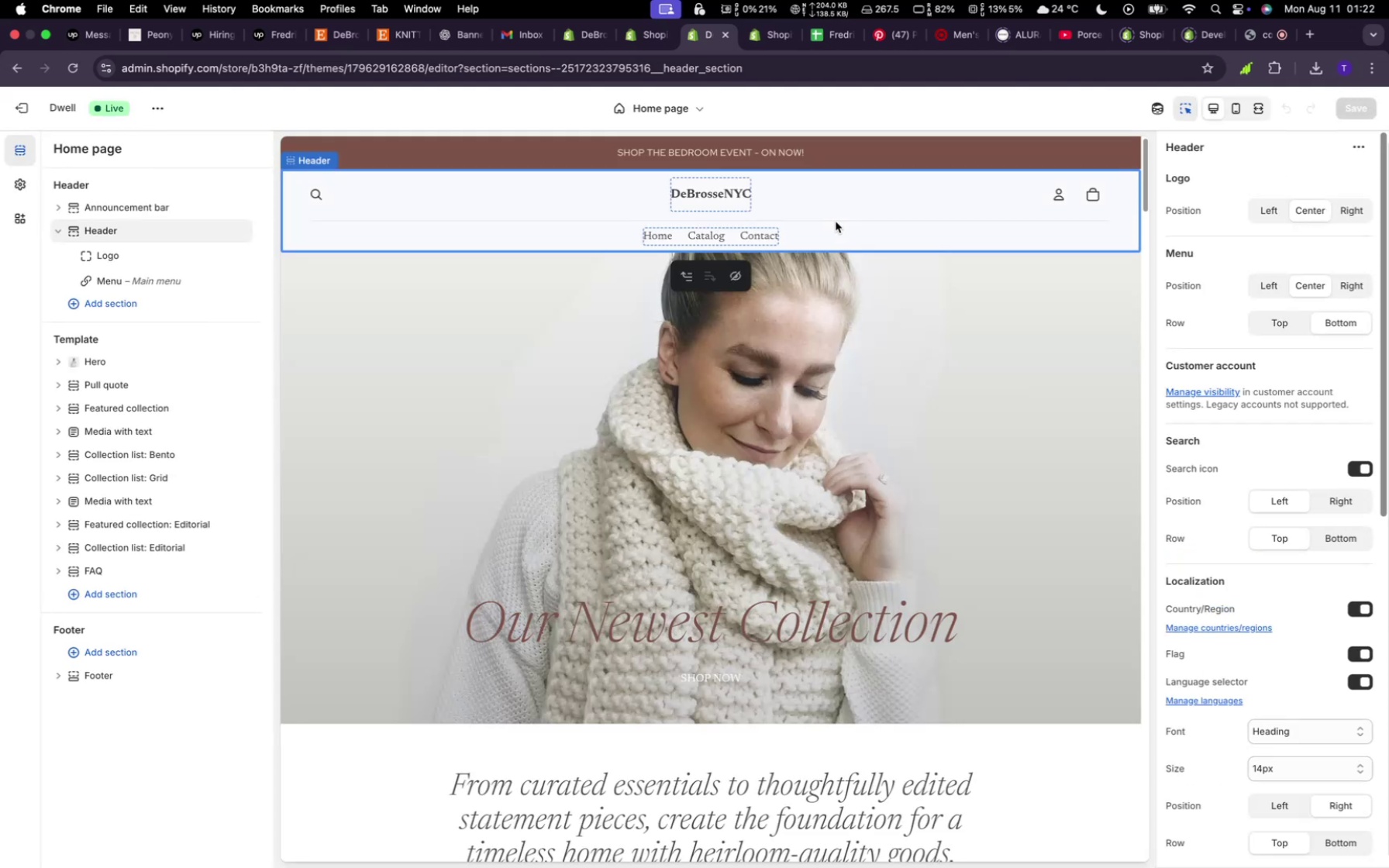 
left_click([642, 37])
 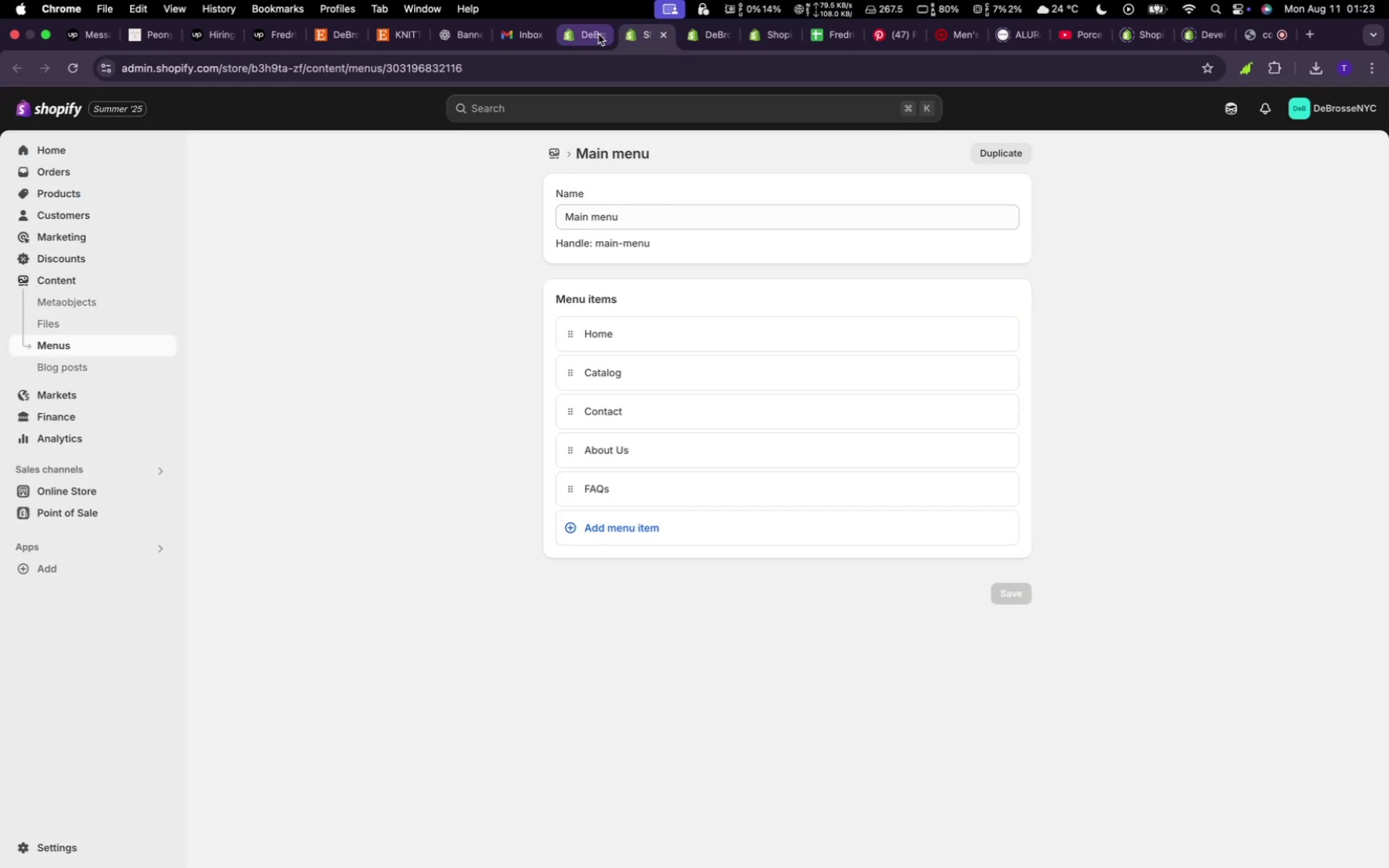 
left_click([596, 33])
 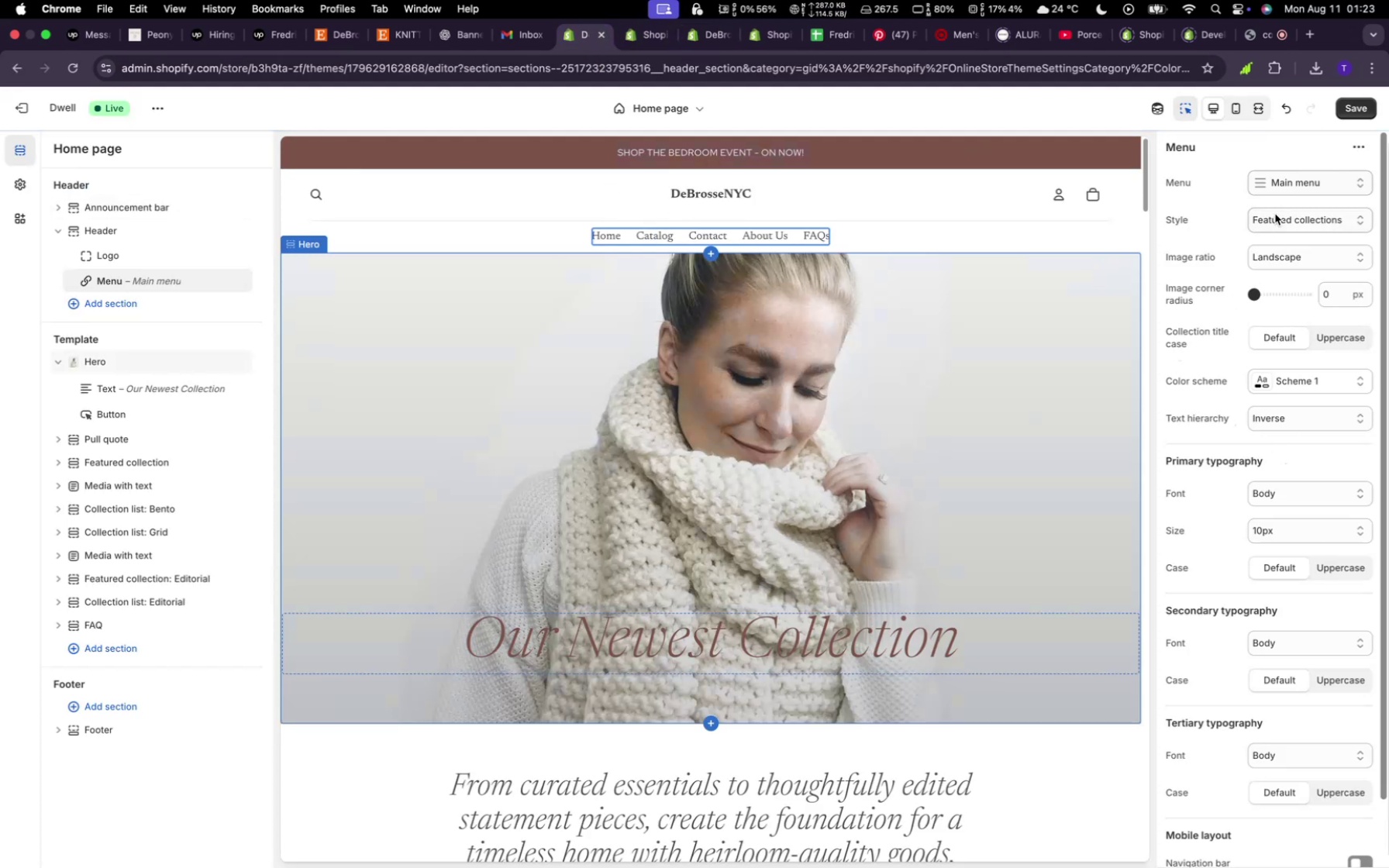 
scroll: coordinate [1241, 542], scroll_direction: none, amount: 0.0
 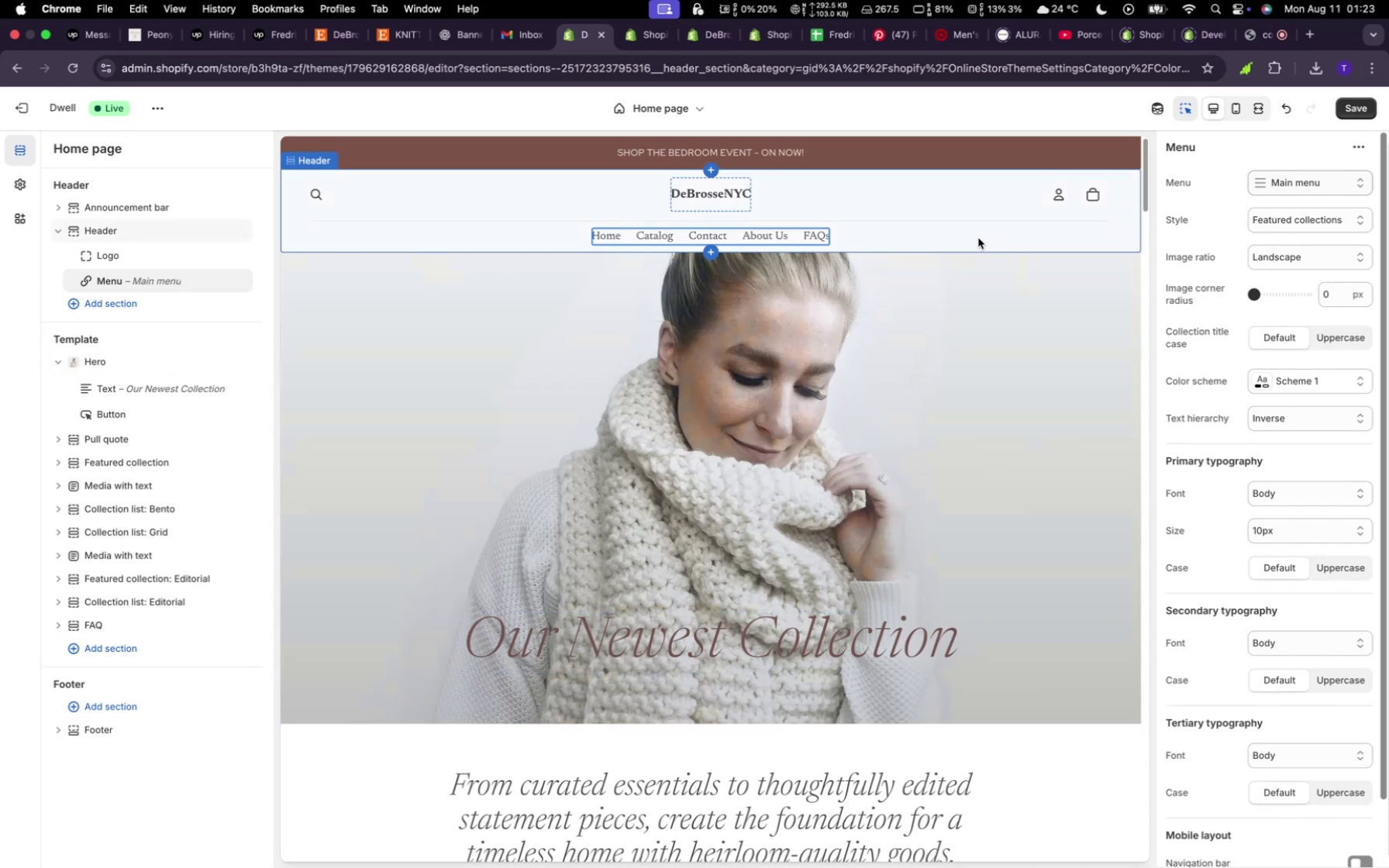 
wait(9.33)
 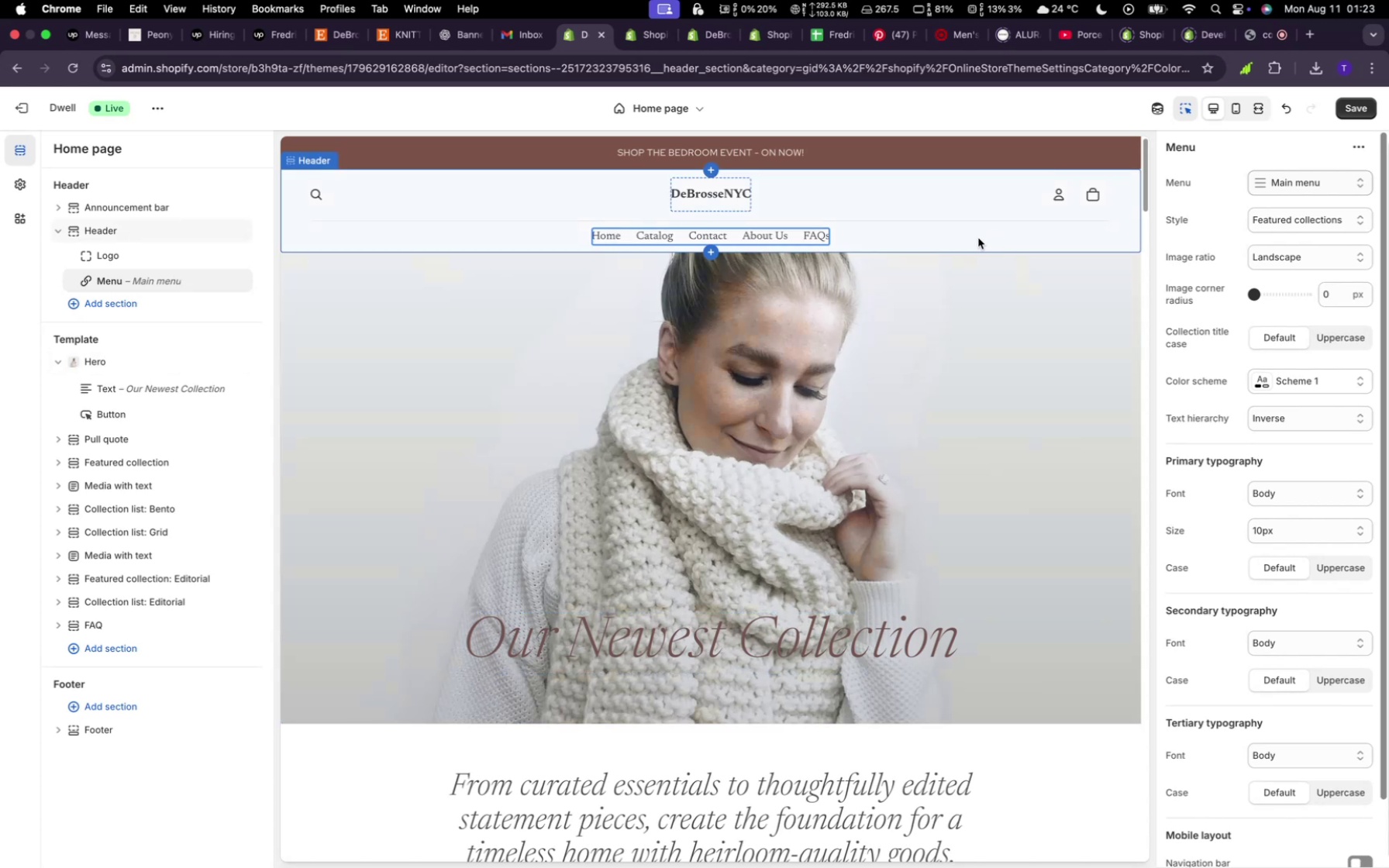 
left_click([777, 238])
 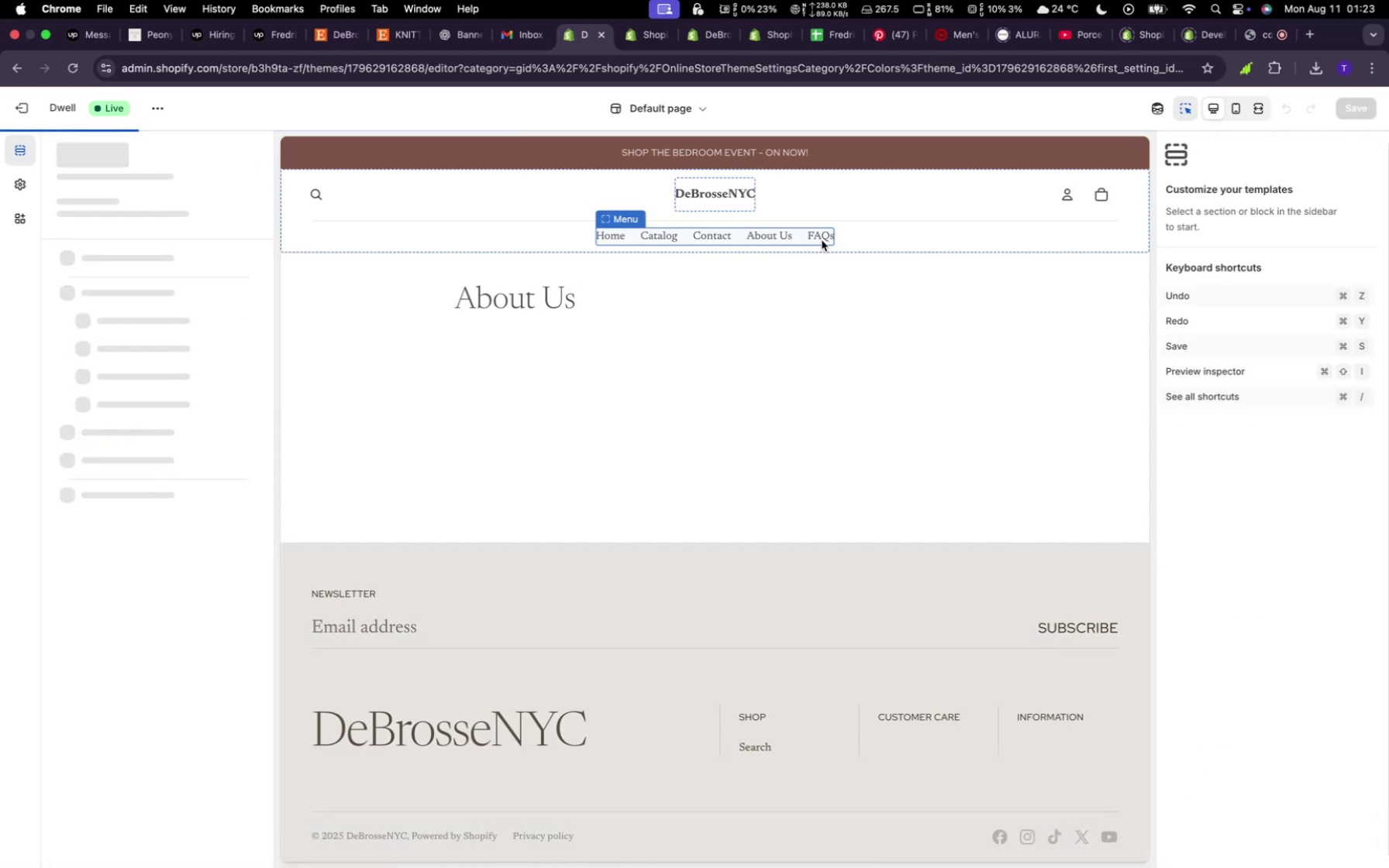 
wait(7.25)
 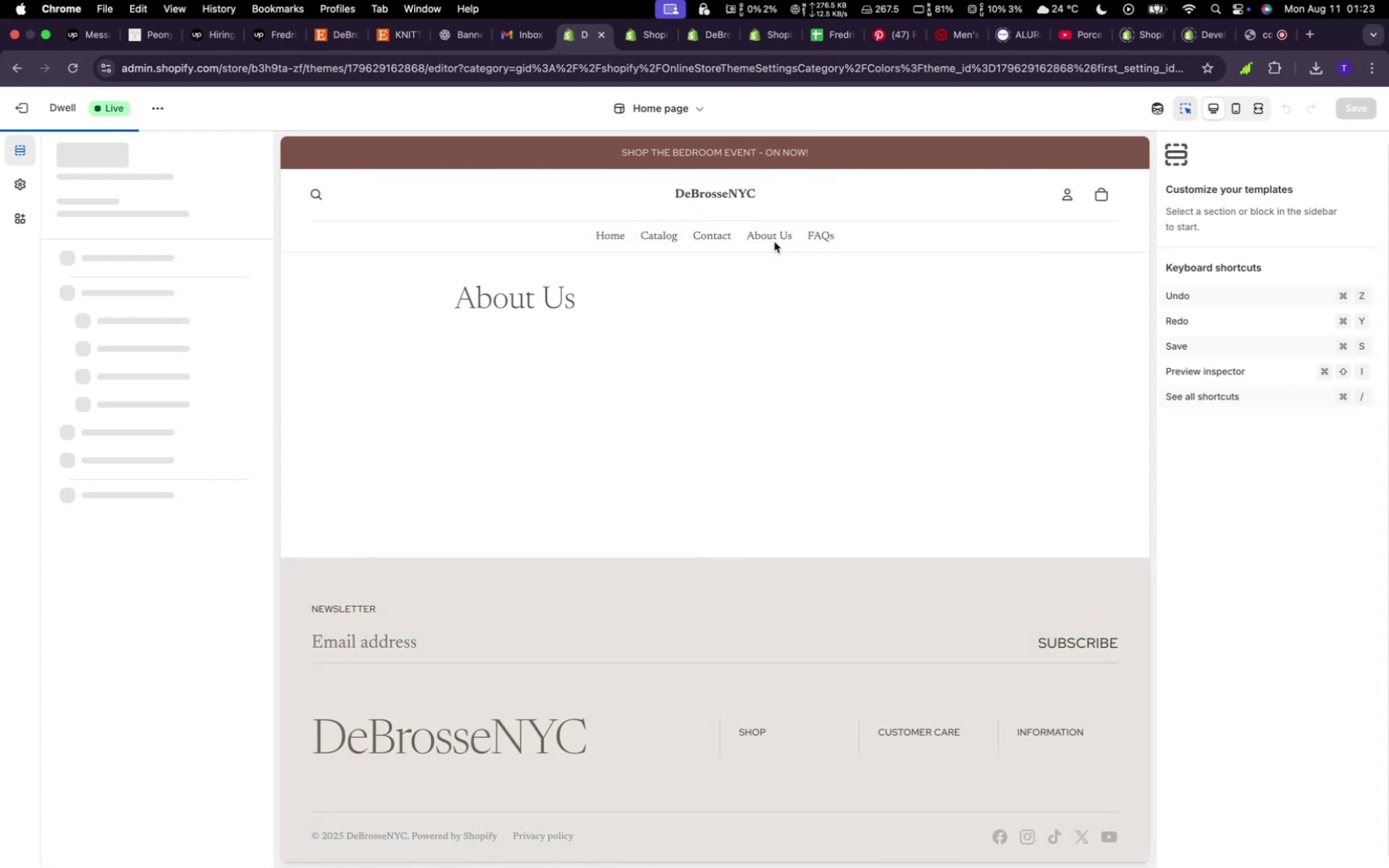 
mouse_move([116, 354])
 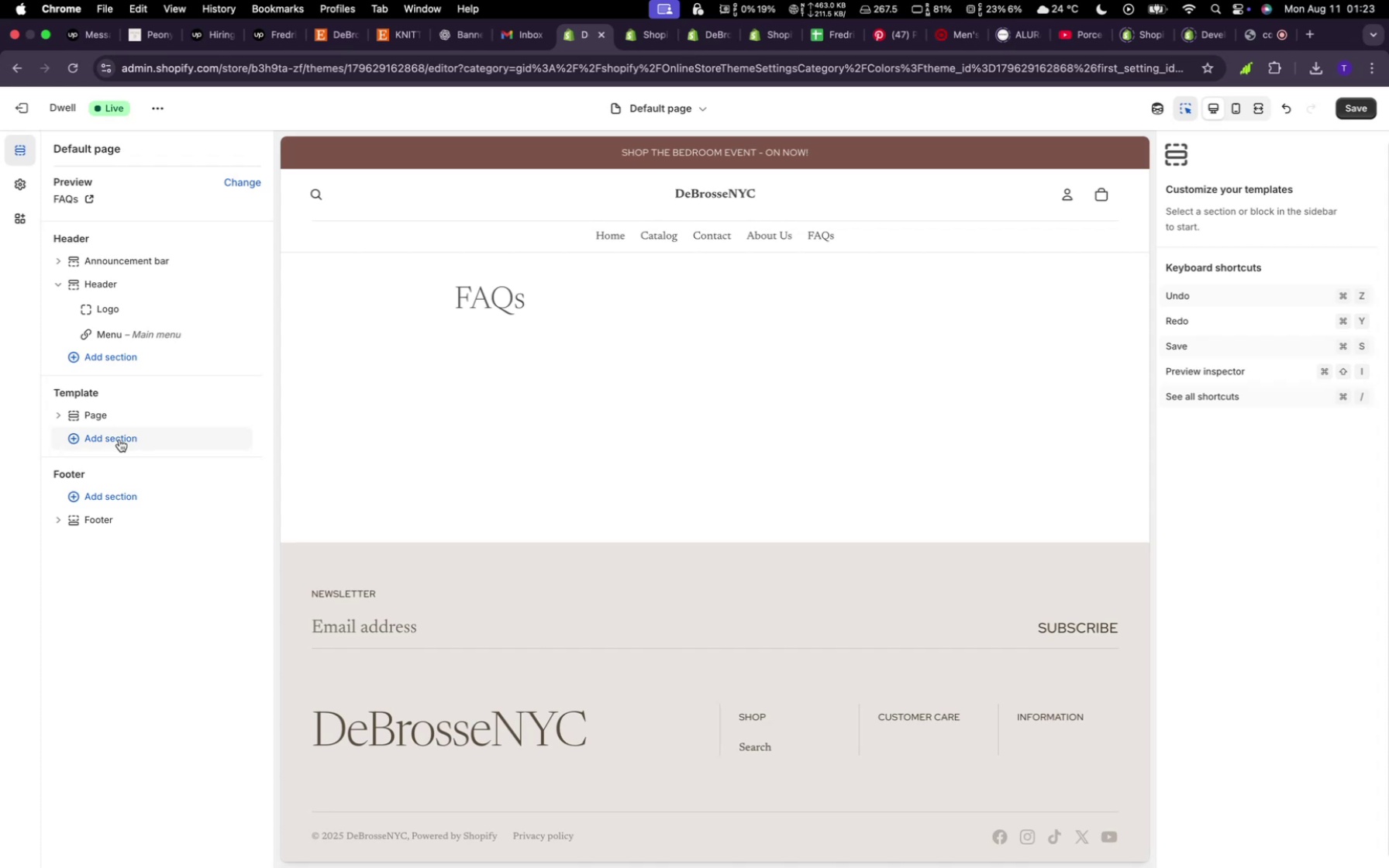 
left_click([119, 439])
 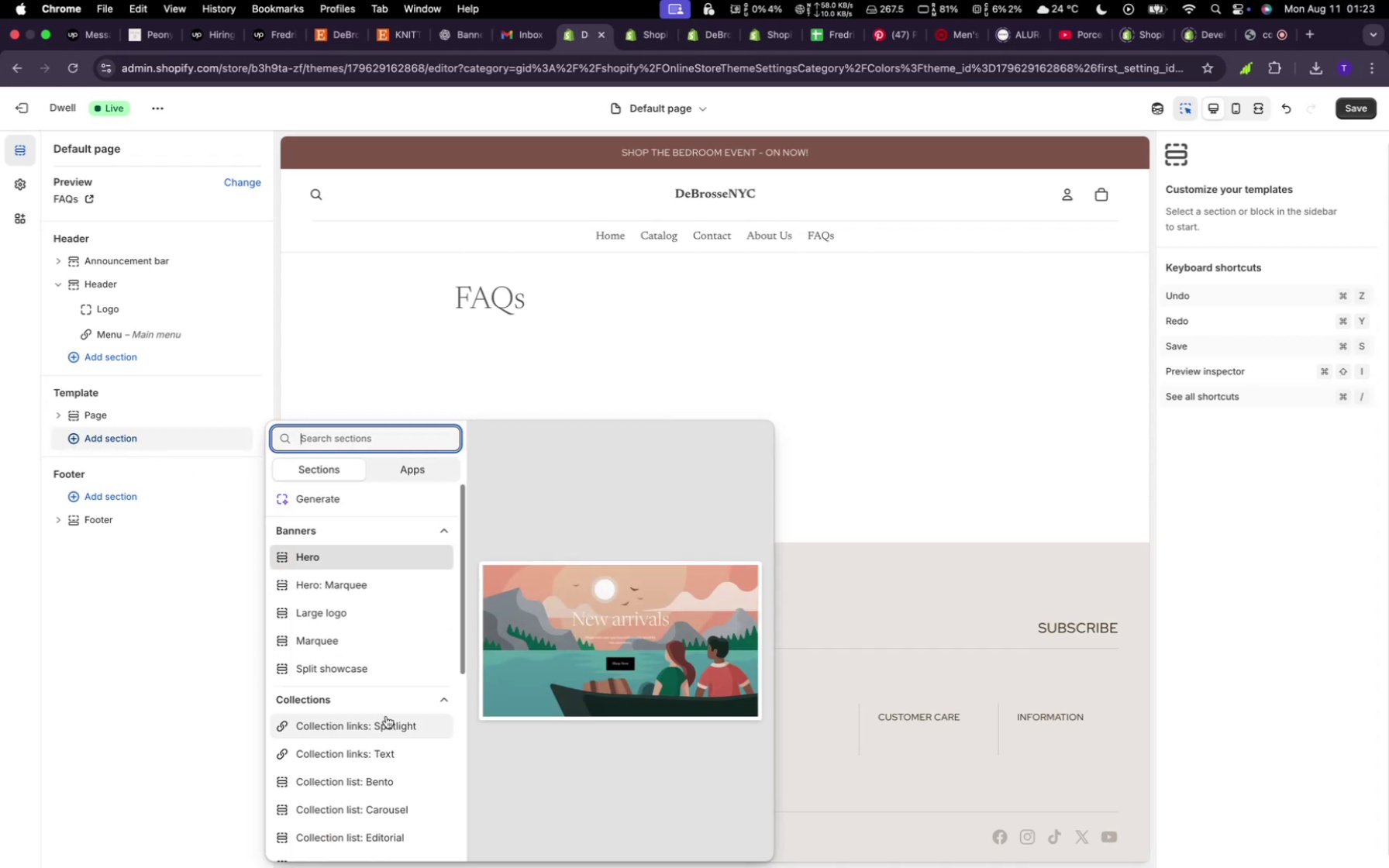 
scroll: coordinate [393, 840], scroll_direction: down, amount: 24.0
 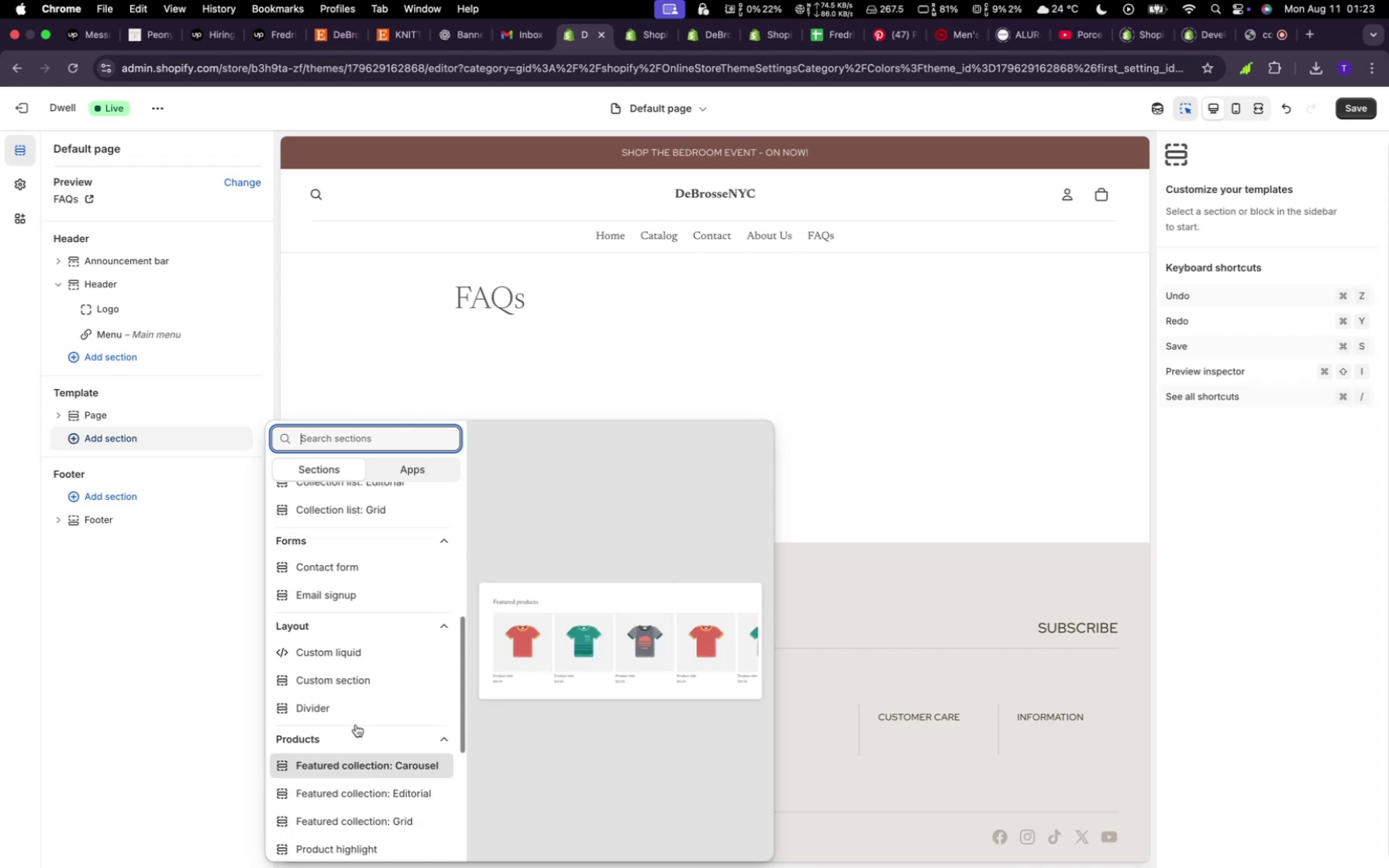 
wait(6.87)
 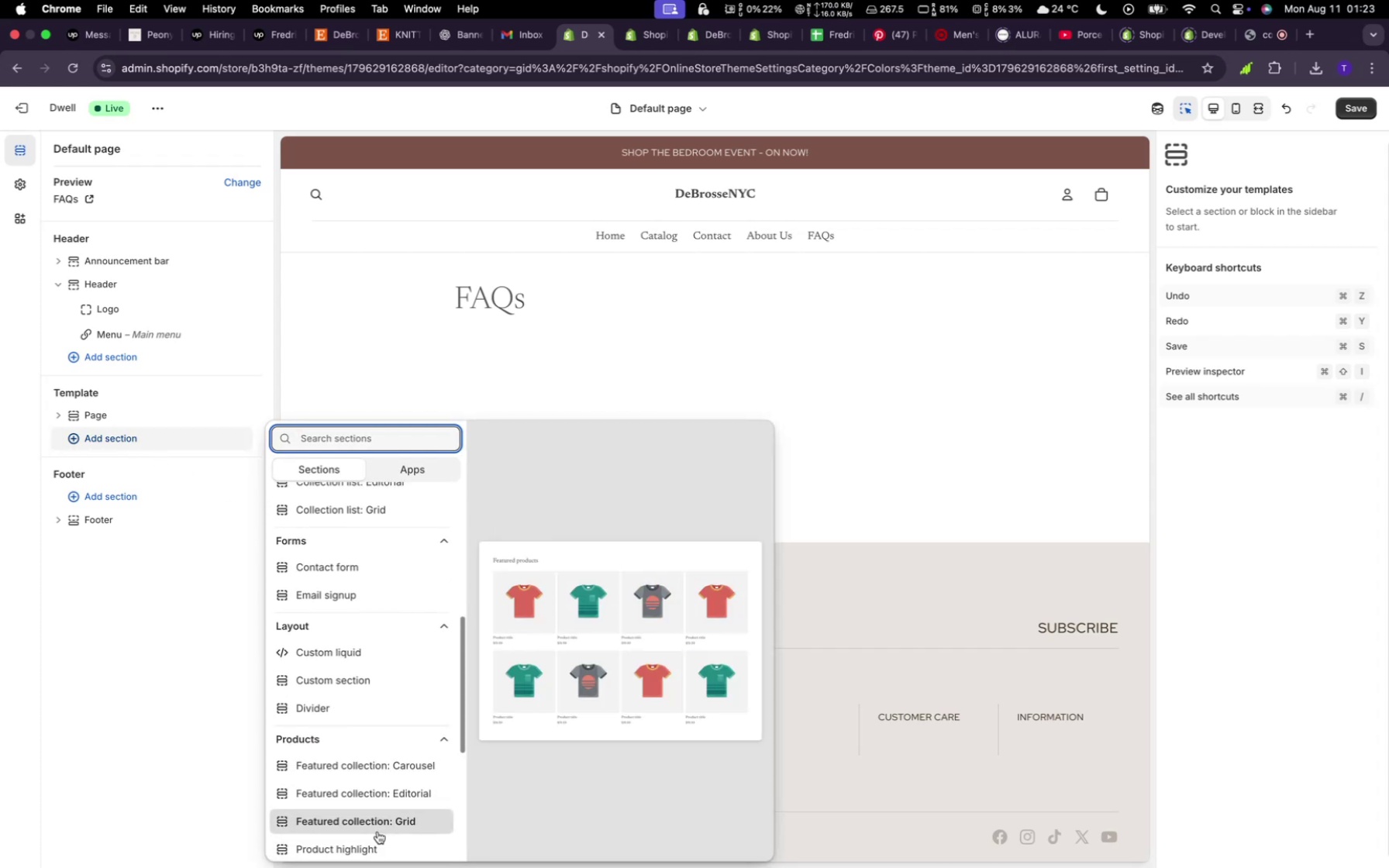 
scroll: coordinate [347, 758], scroll_direction: down, amount: 17.0
 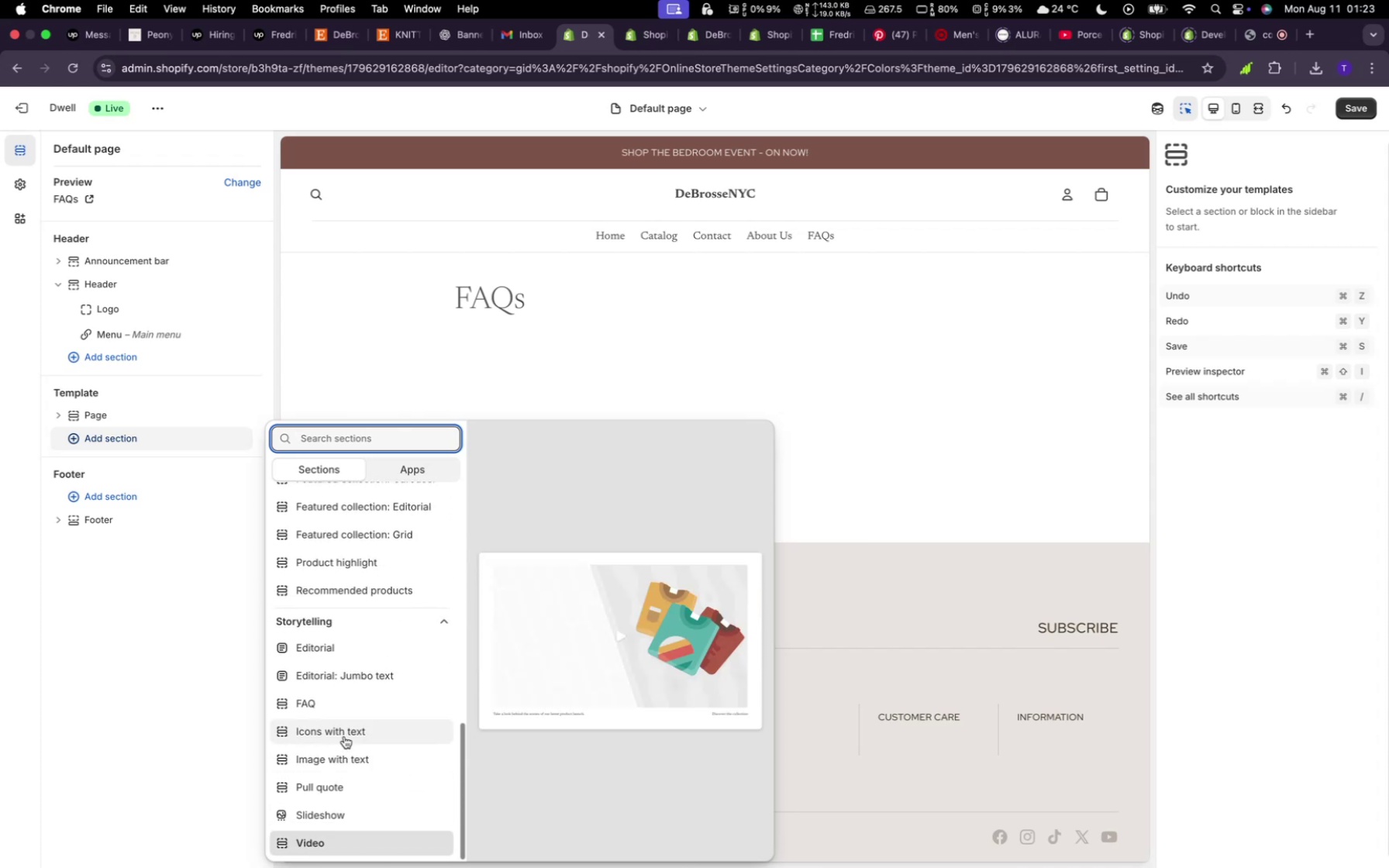 
left_click([340, 699])
 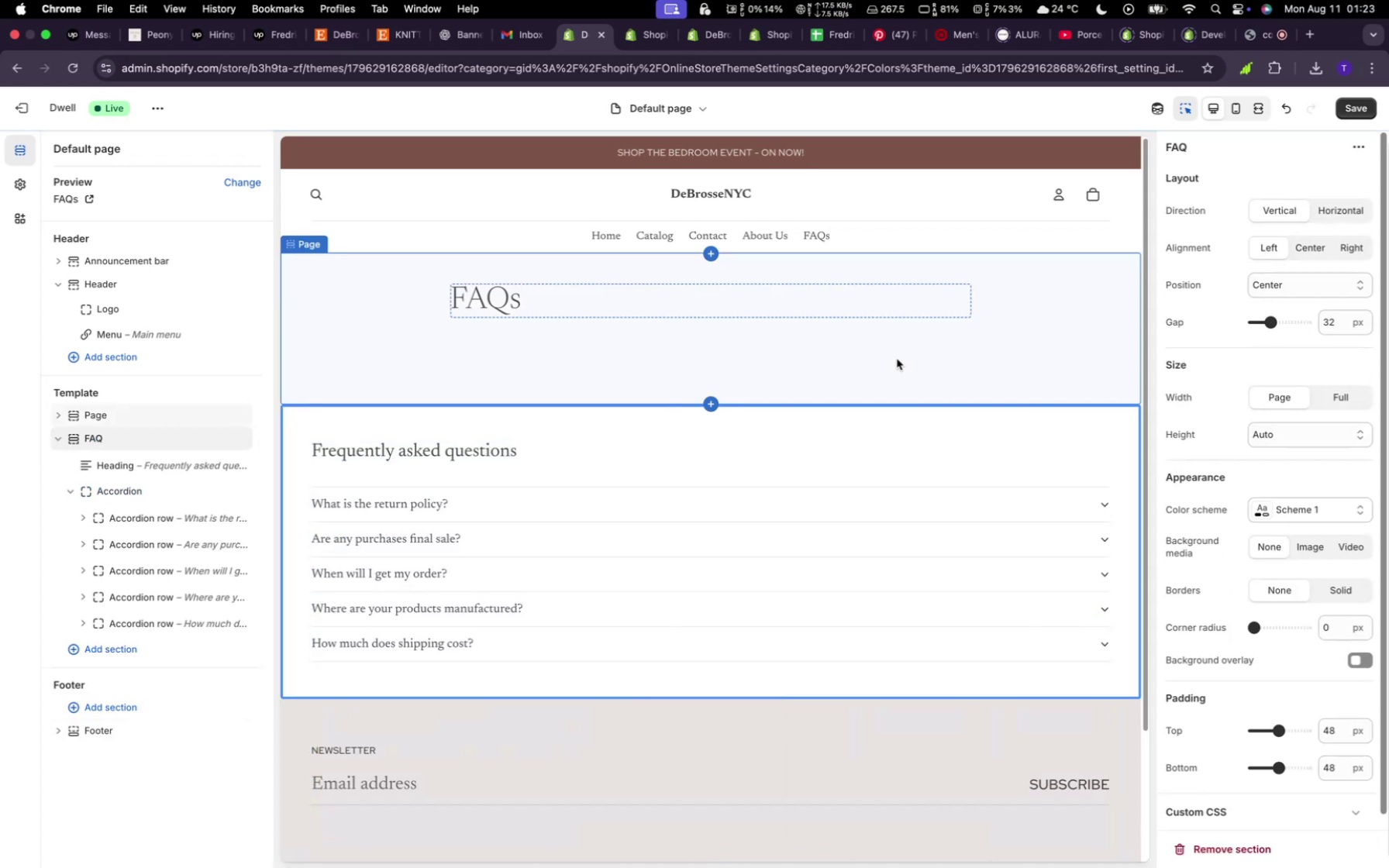 
wait(6.05)
 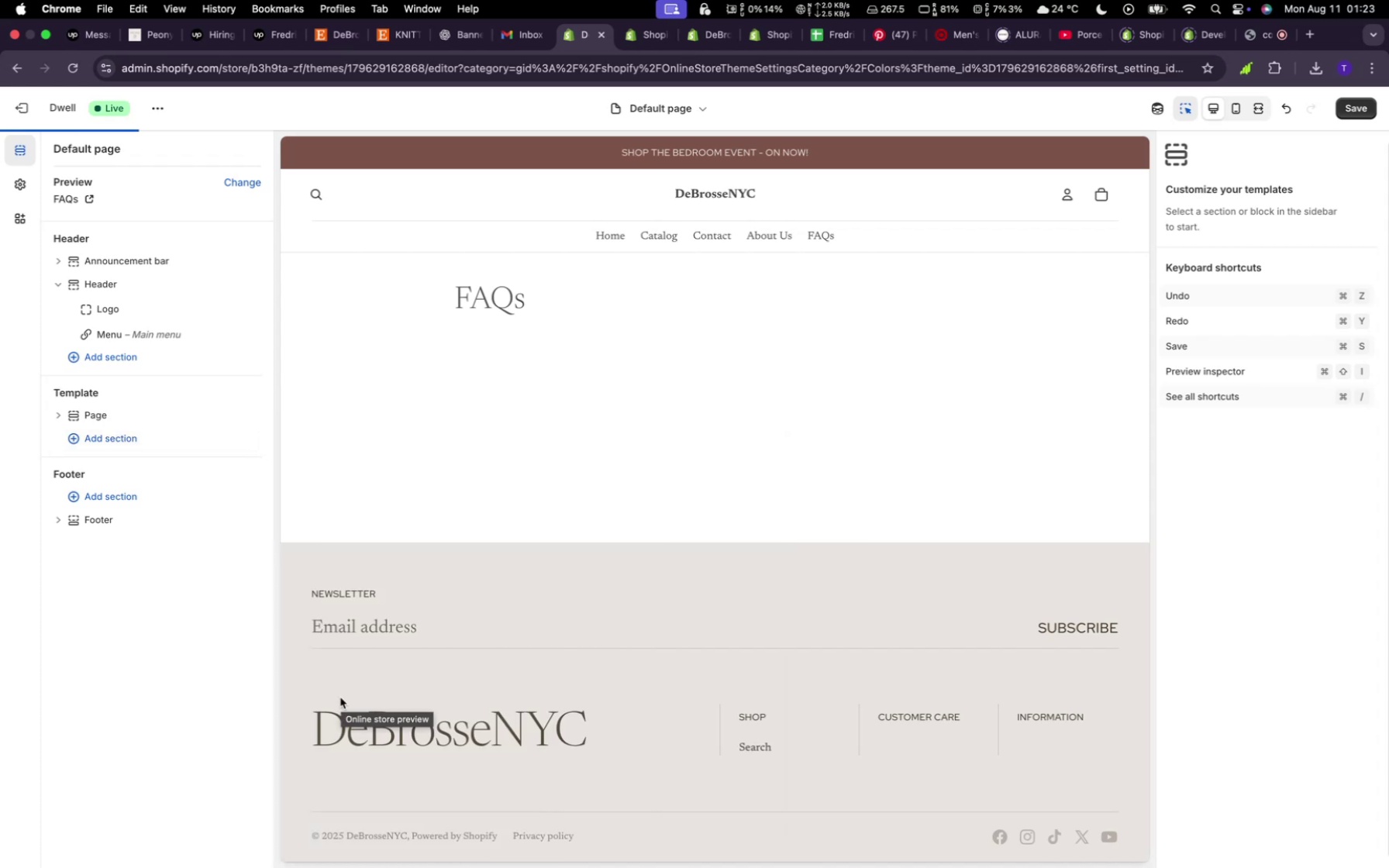 
left_click([897, 359])
 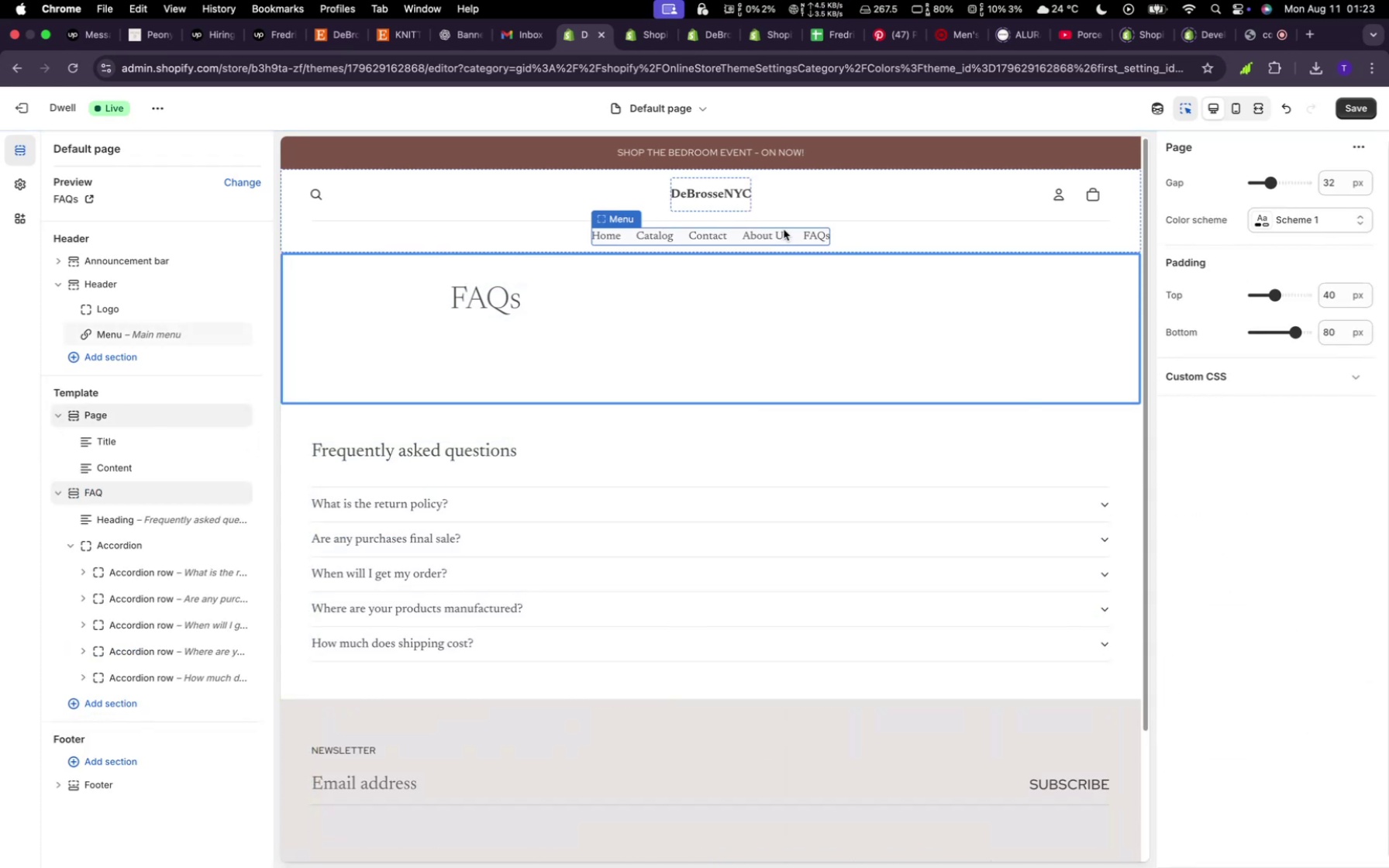 
left_click([780, 234])
 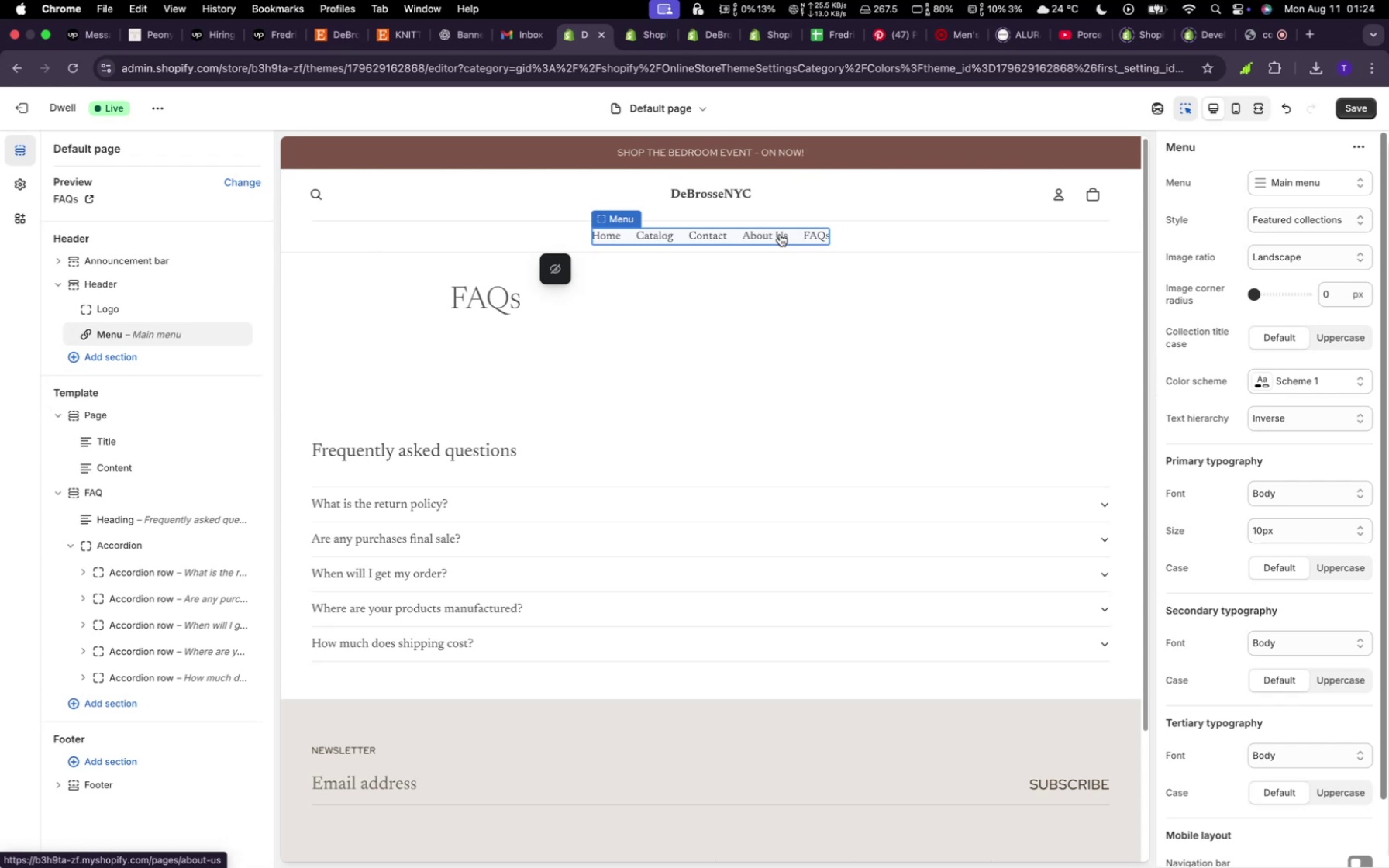 
left_click([780, 234])
 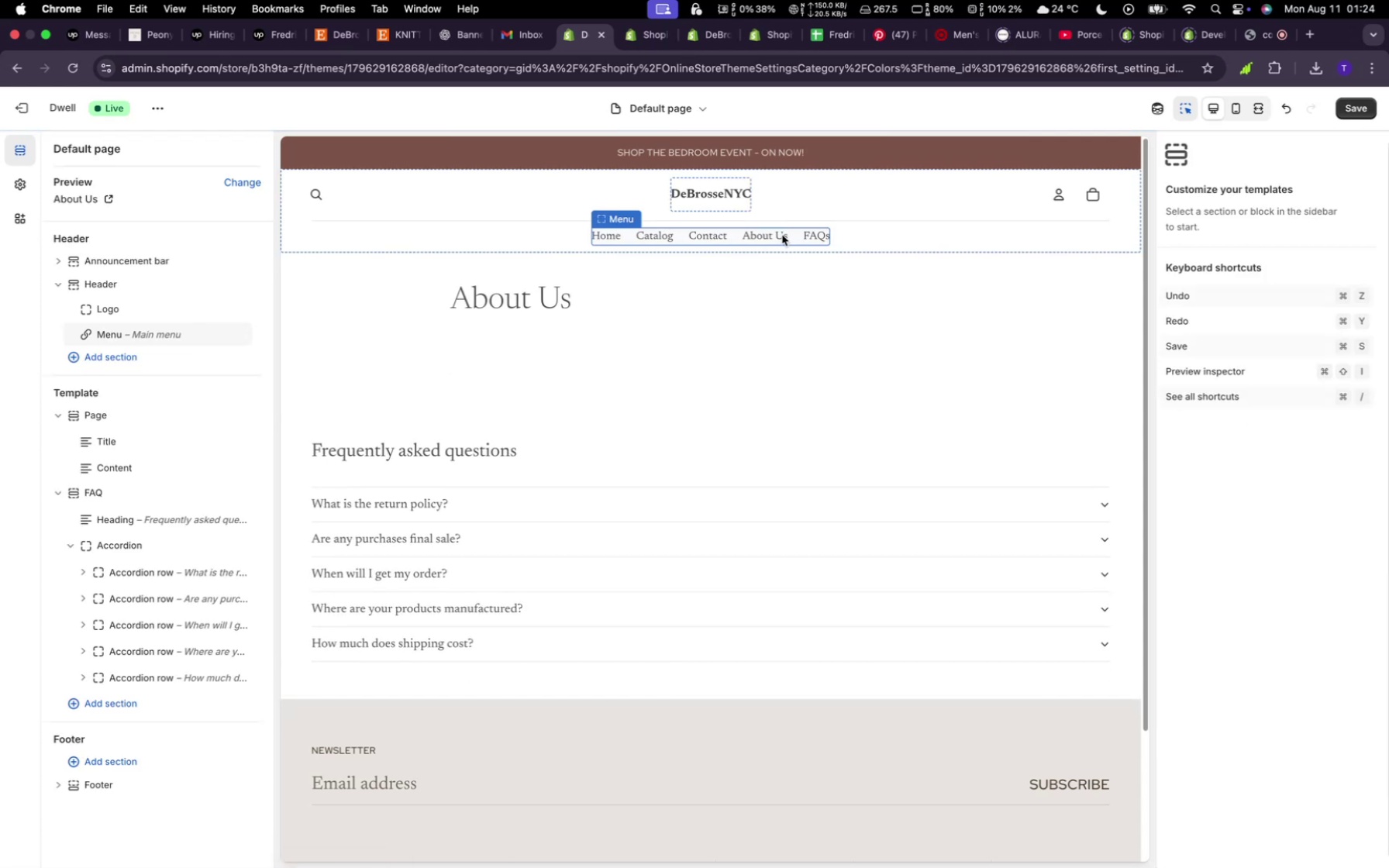 
left_click([817, 240])
 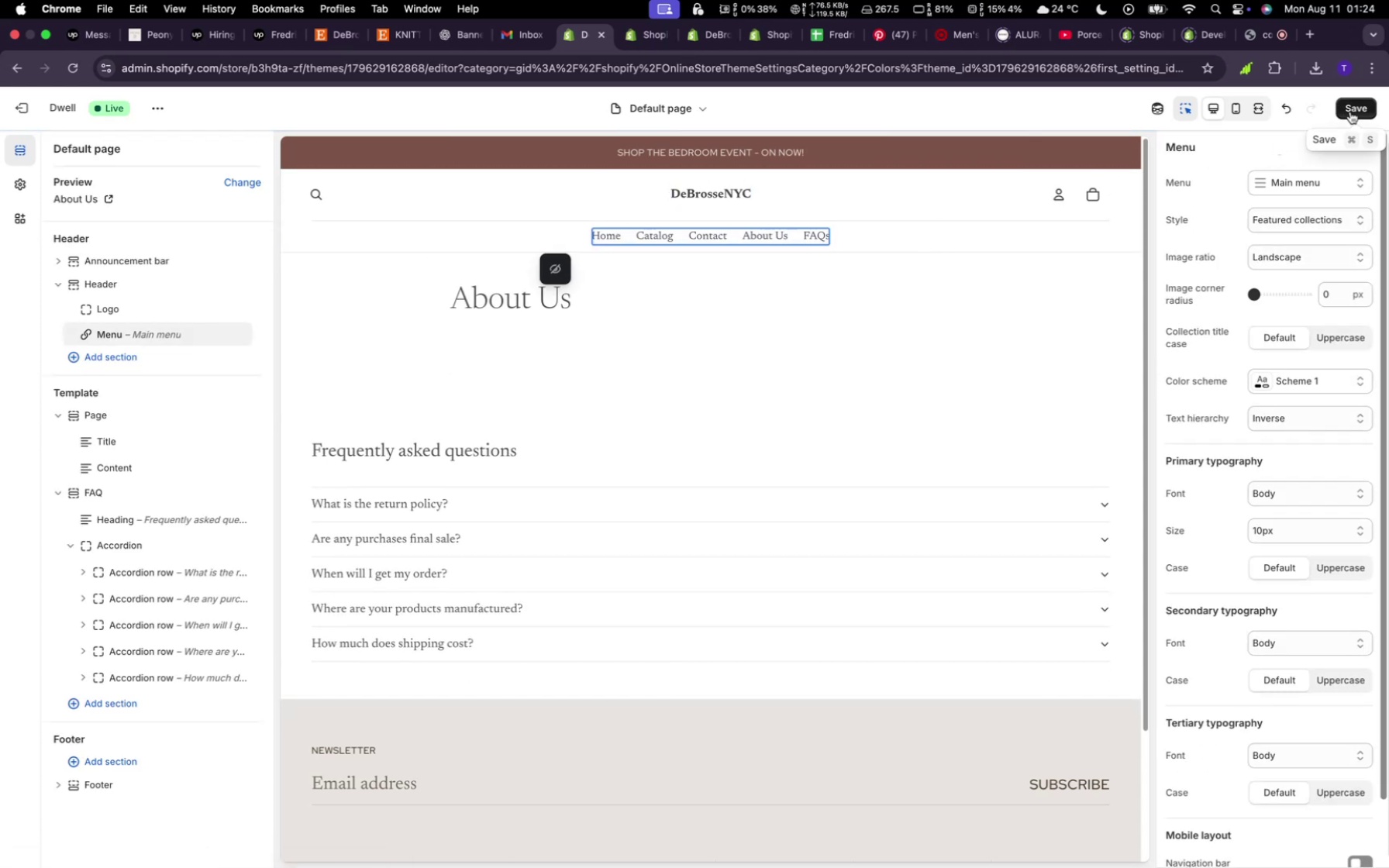 
left_click([1356, 115])
 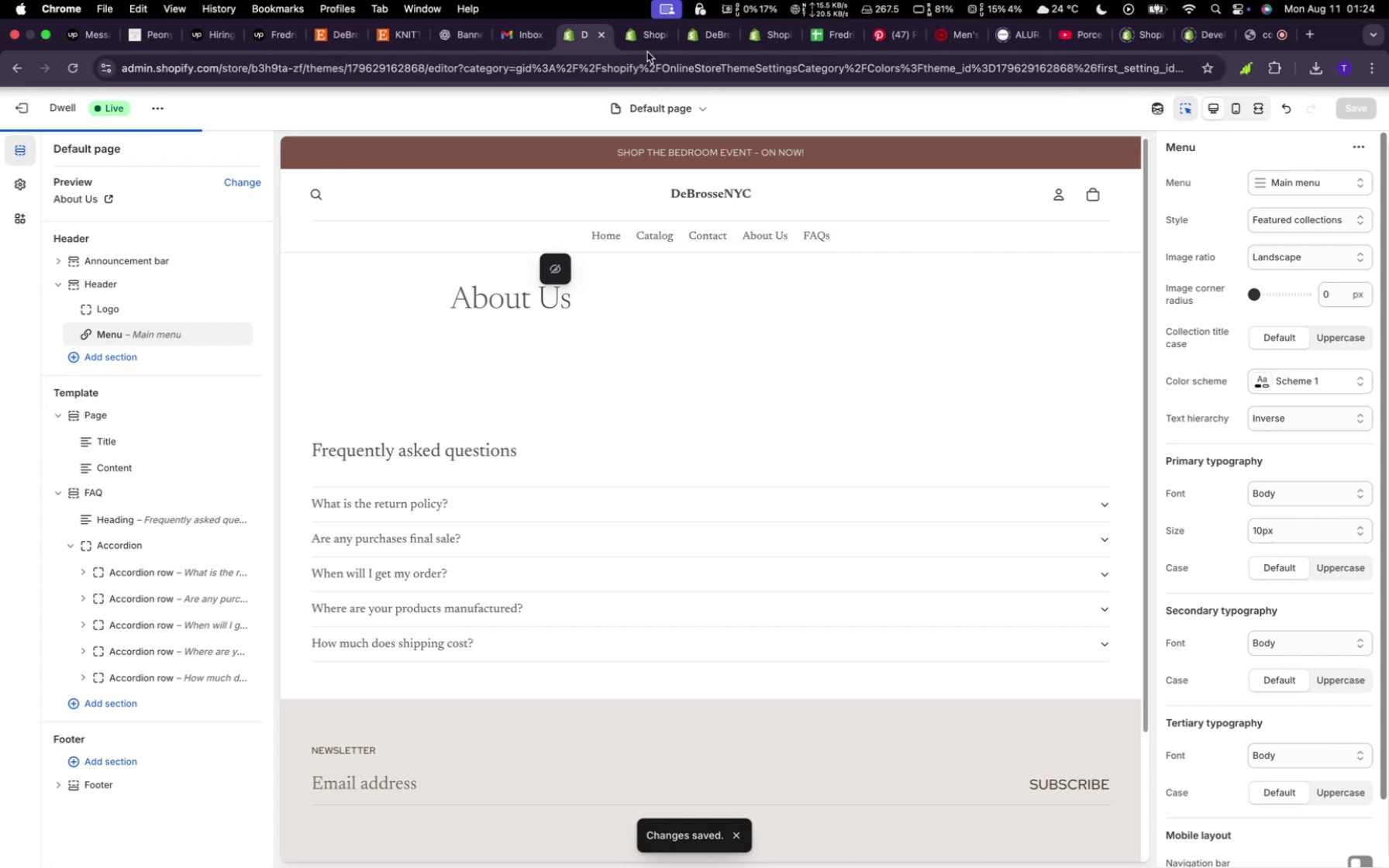 
left_click([651, 37])
 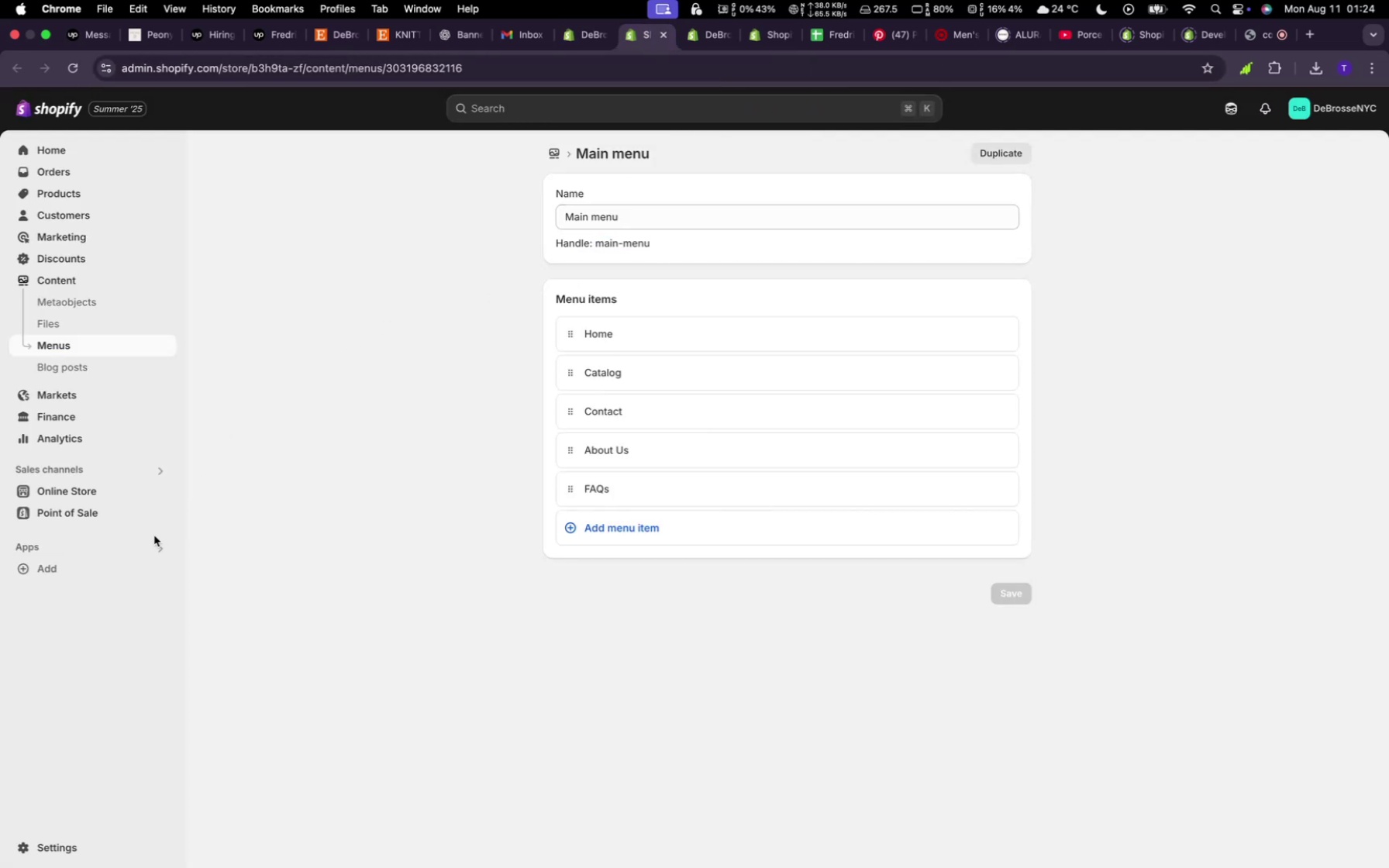 
mouse_move([104, 483])
 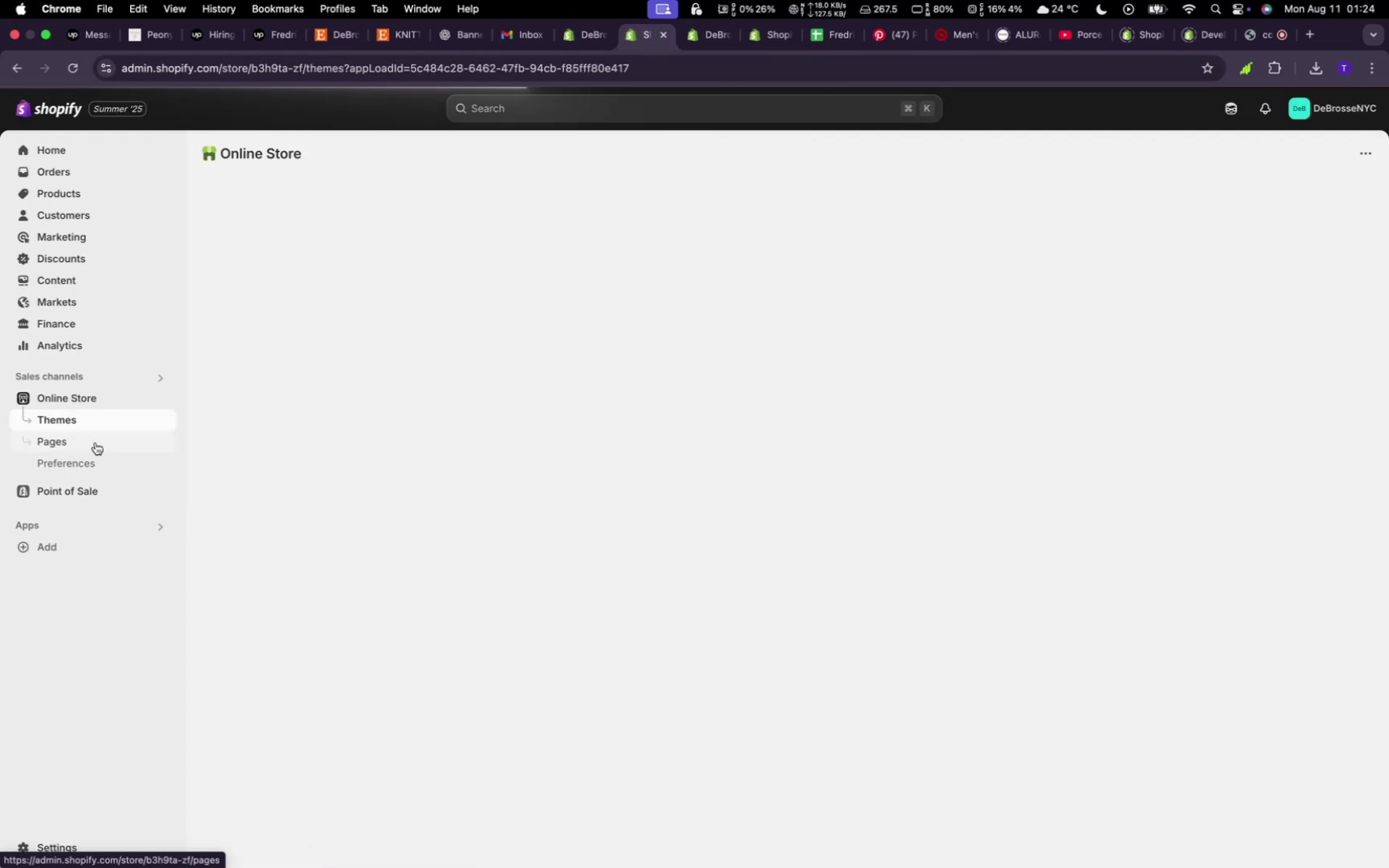 
left_click([95, 443])
 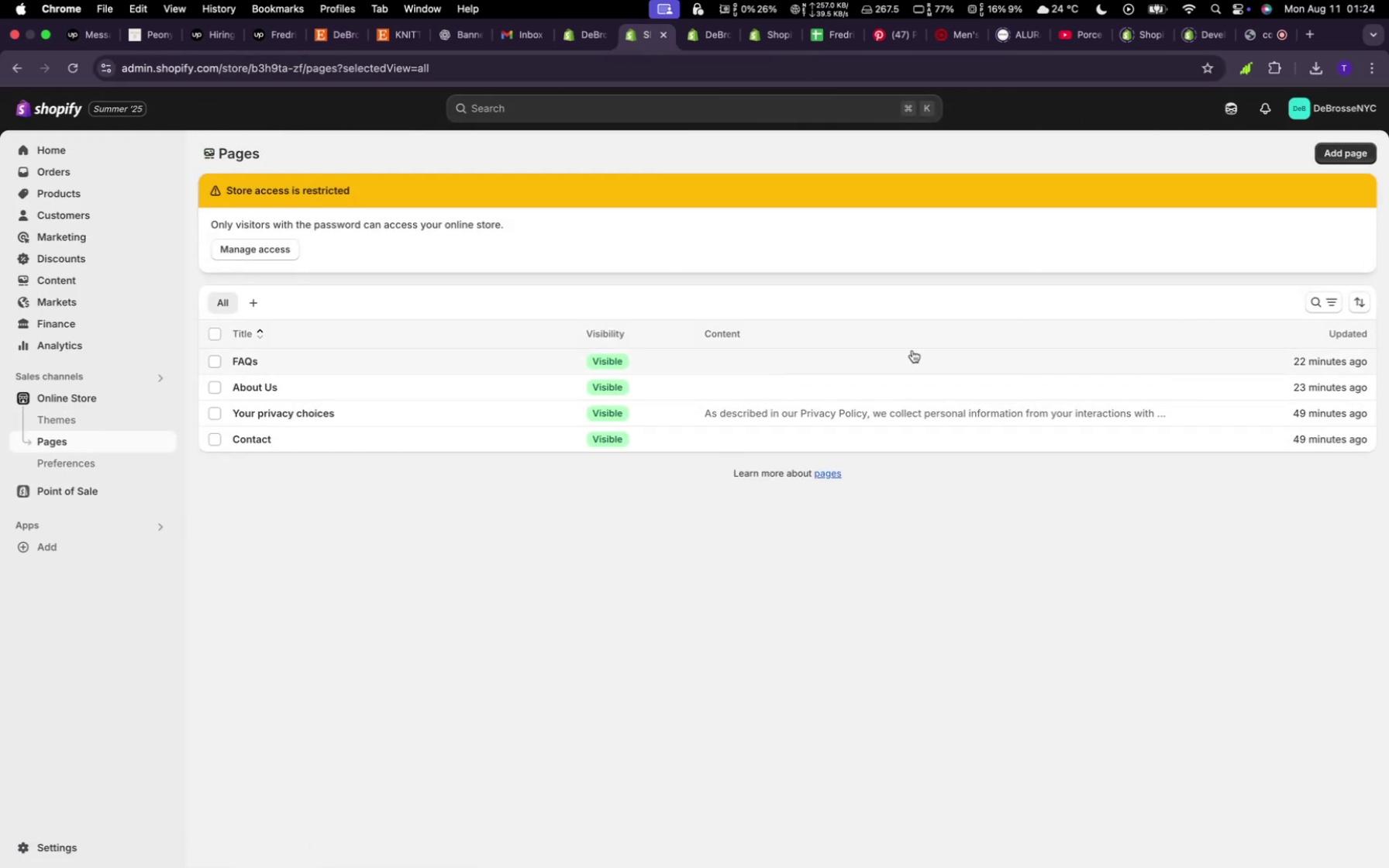 
left_click([822, 360])
 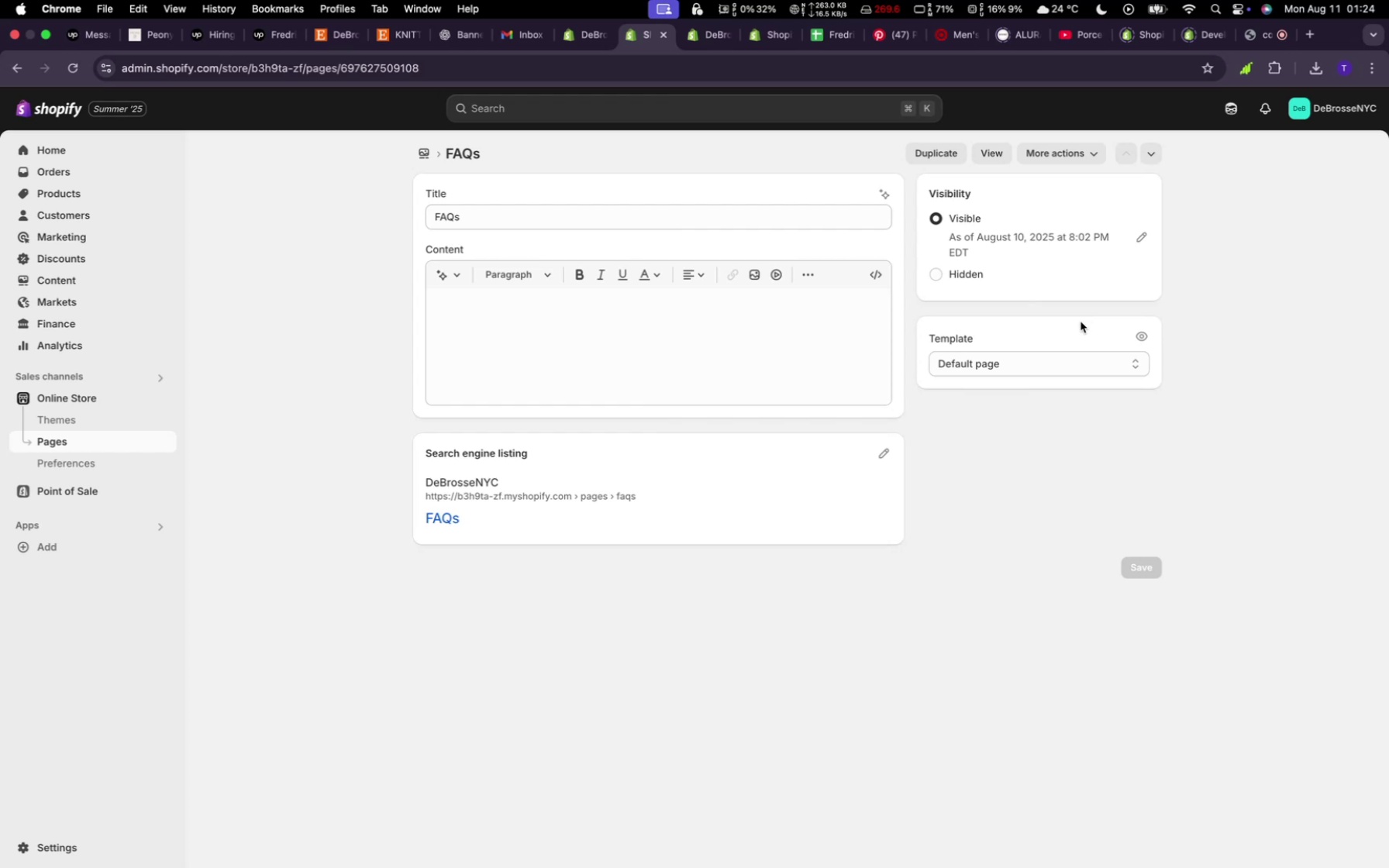 
left_click([1071, 353])
 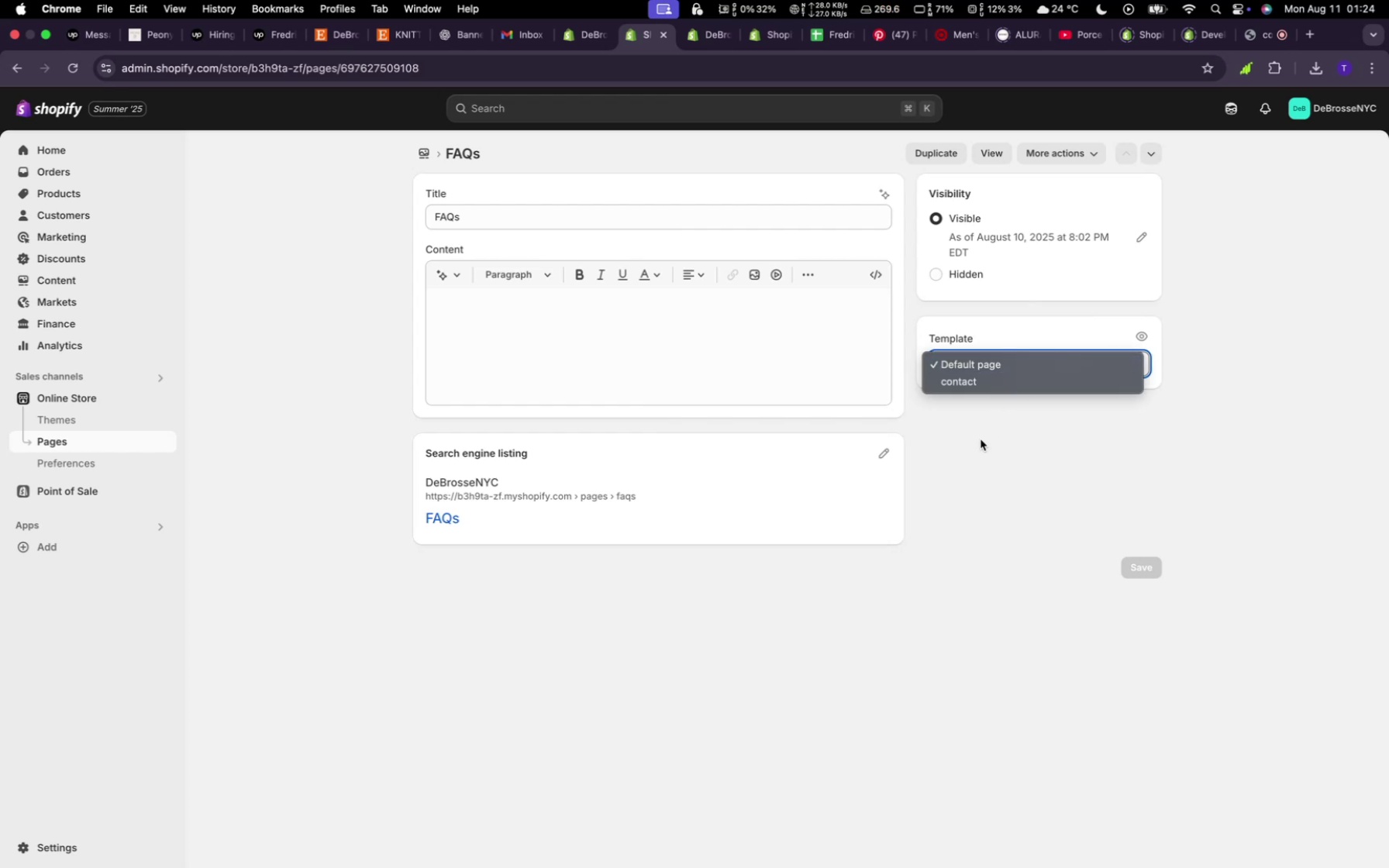 
left_click([980, 442])
 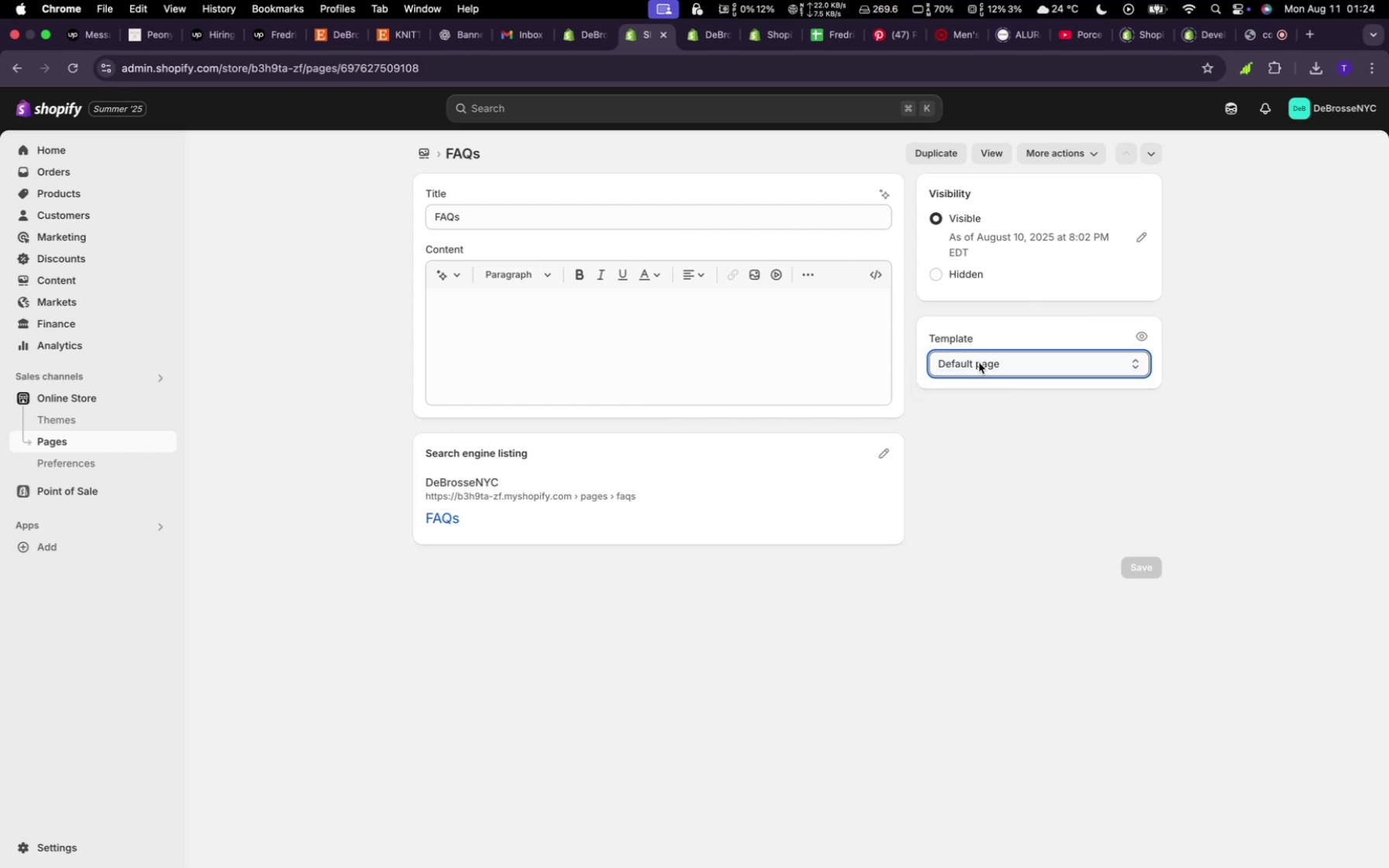 
left_click([979, 363])
 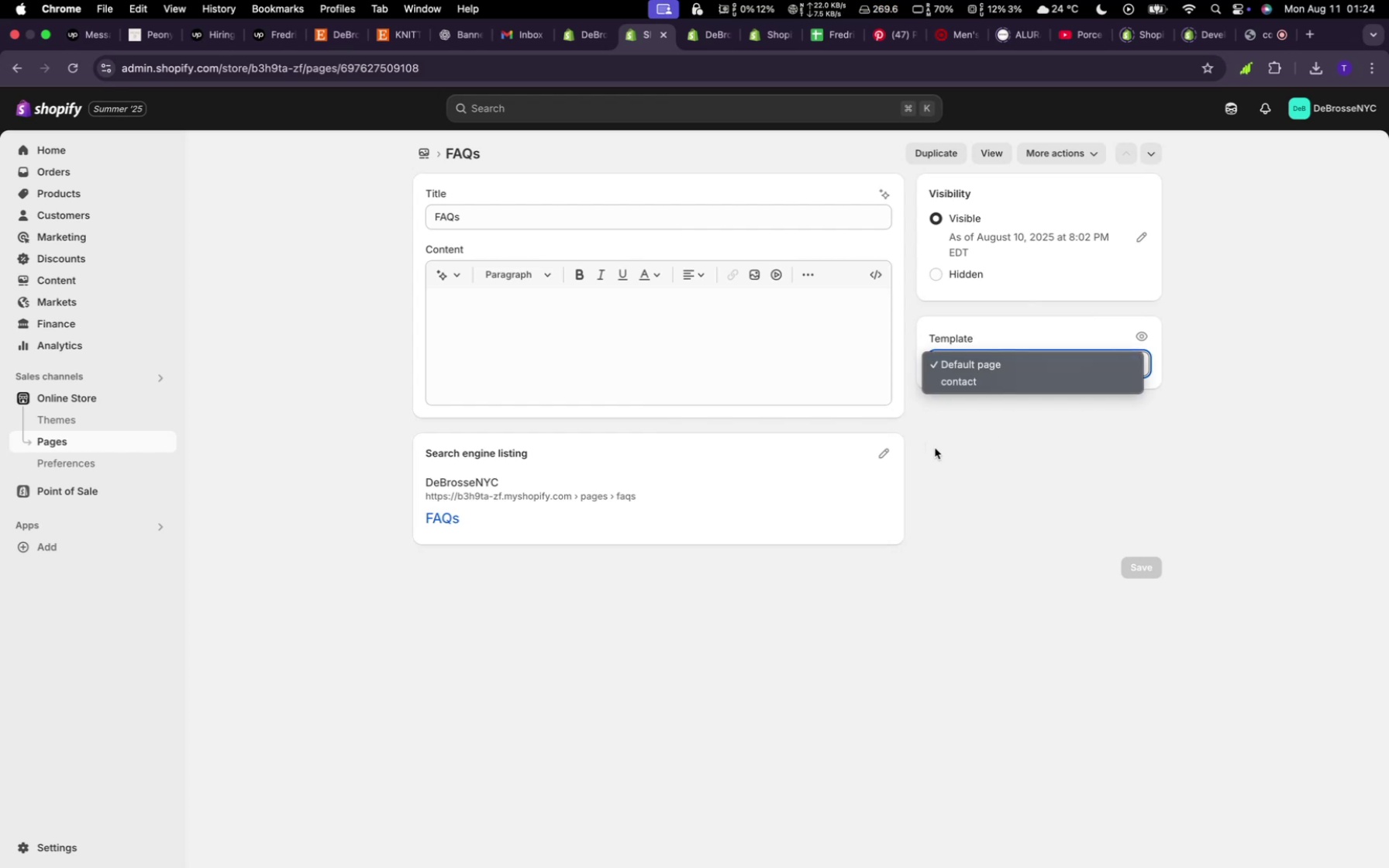 
left_click([935, 448])
 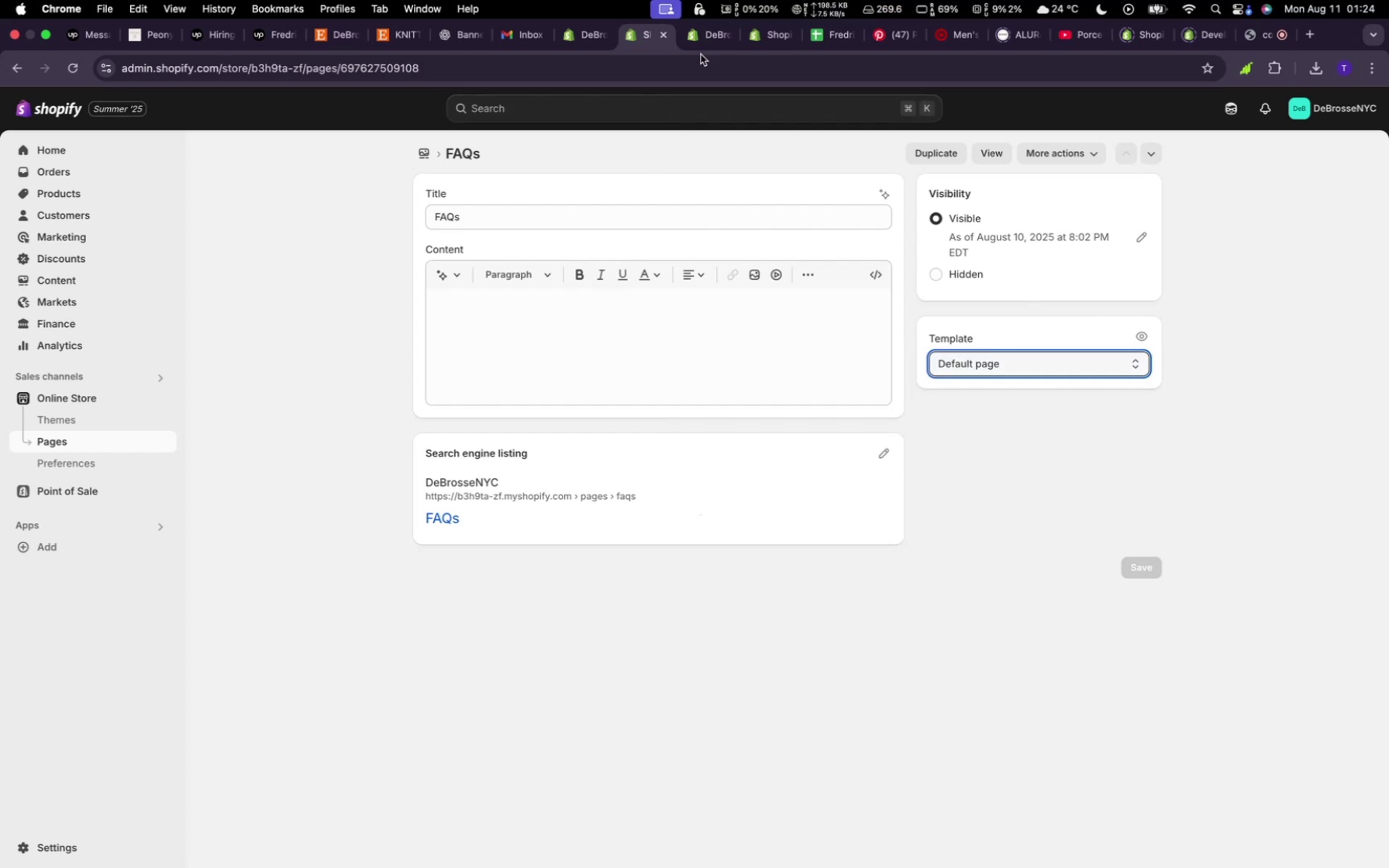 
left_click([722, 37])
 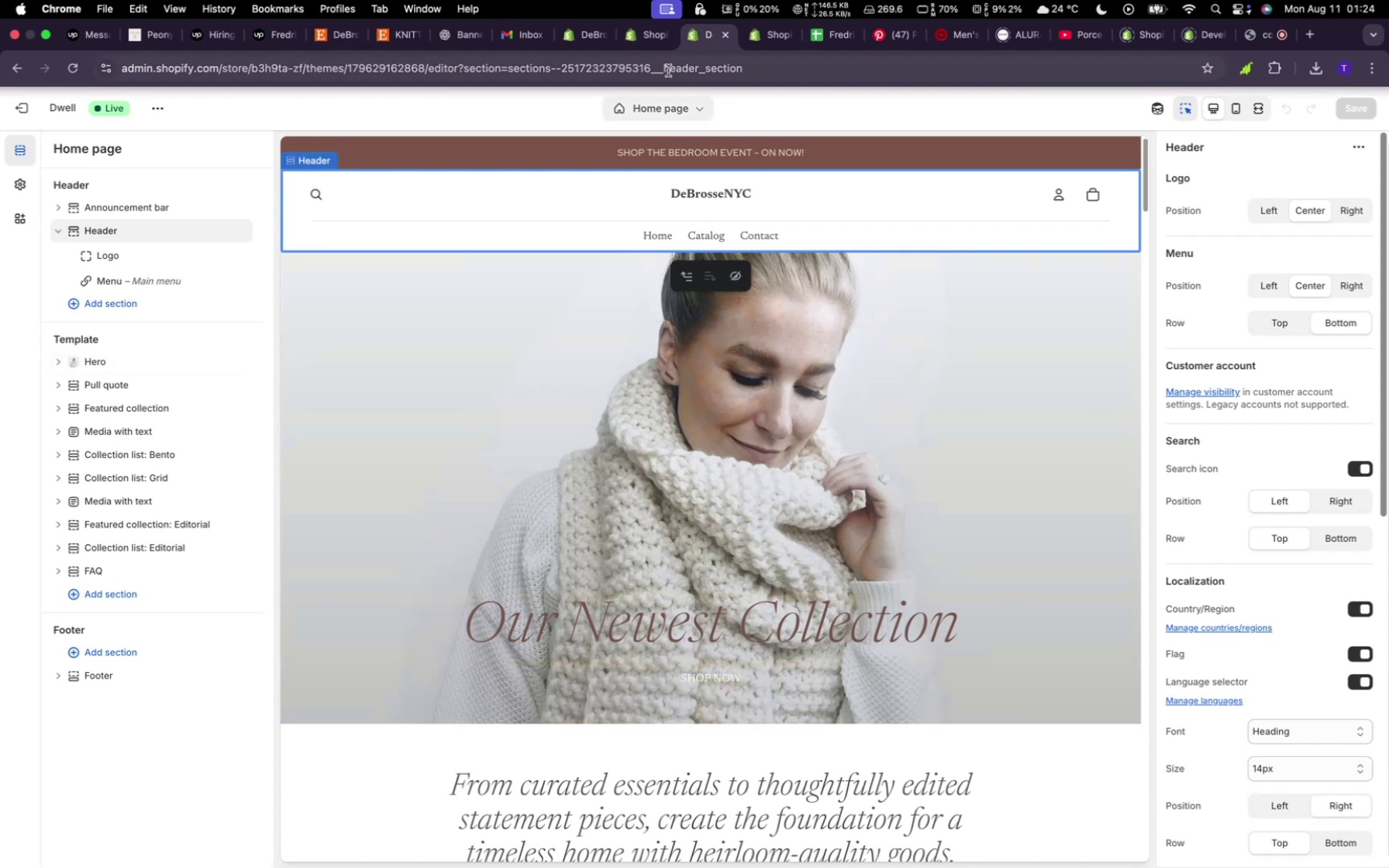 
mouse_move([695, 41])
 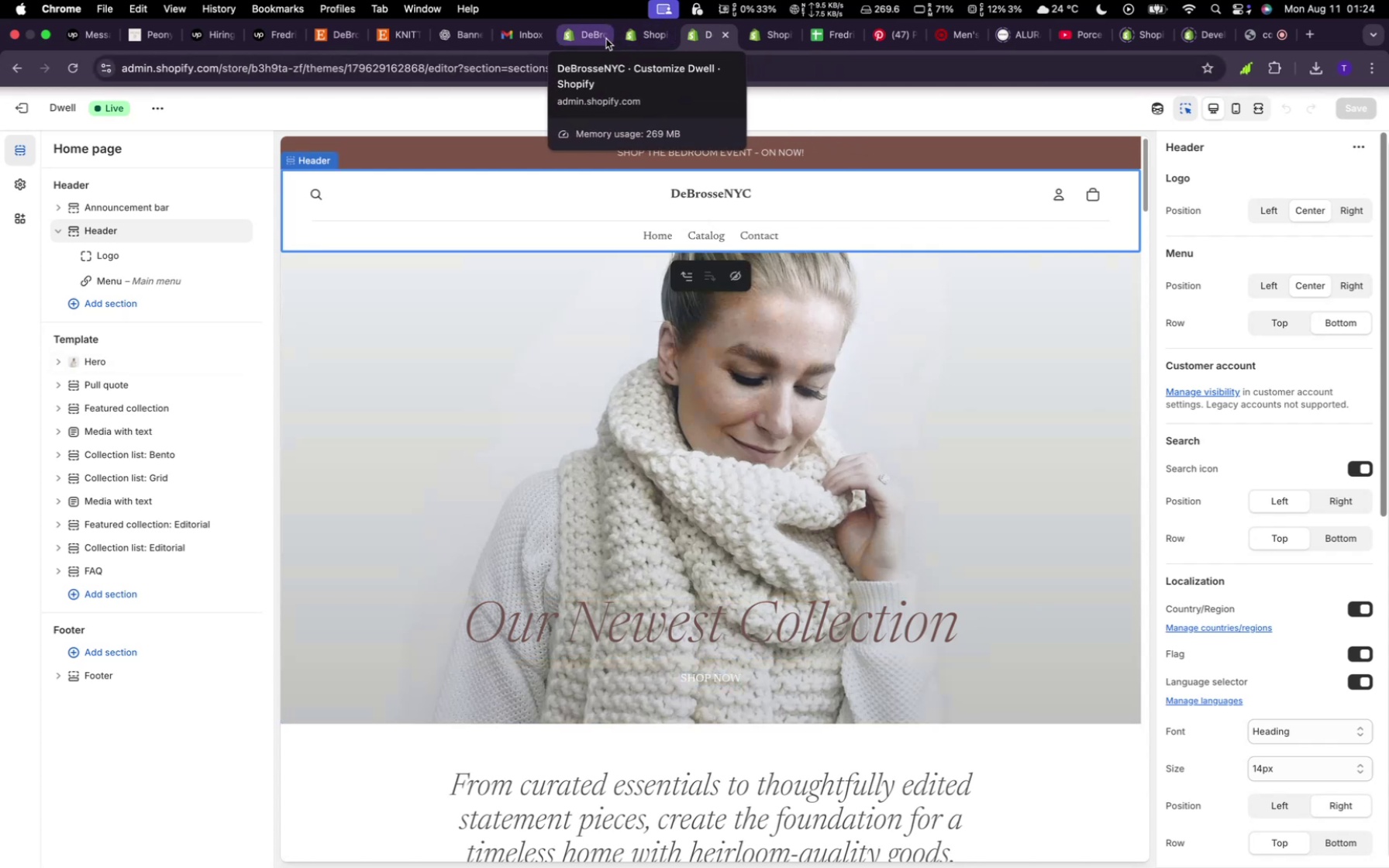 
left_click([606, 39])
 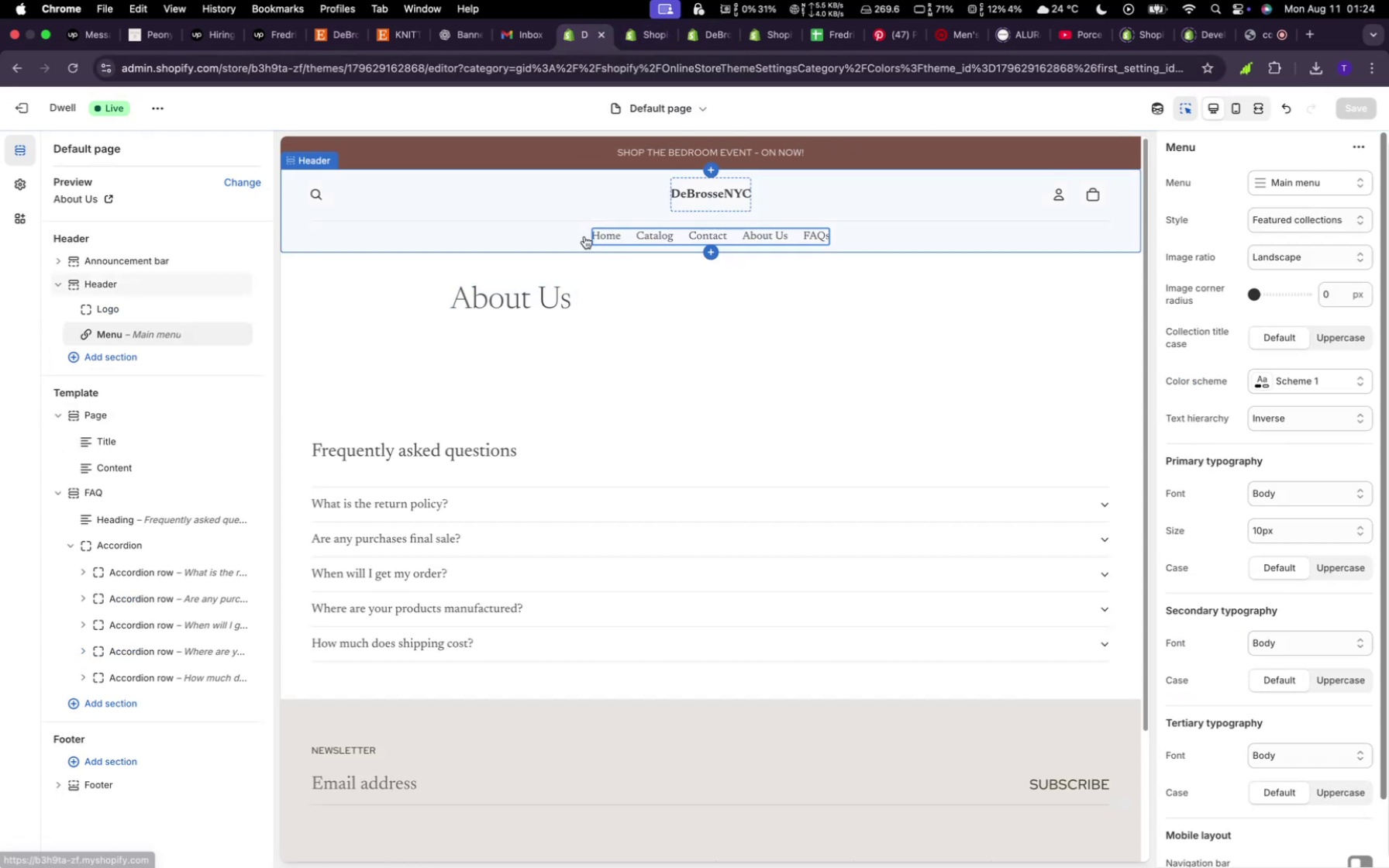 
left_click([622, 234])
 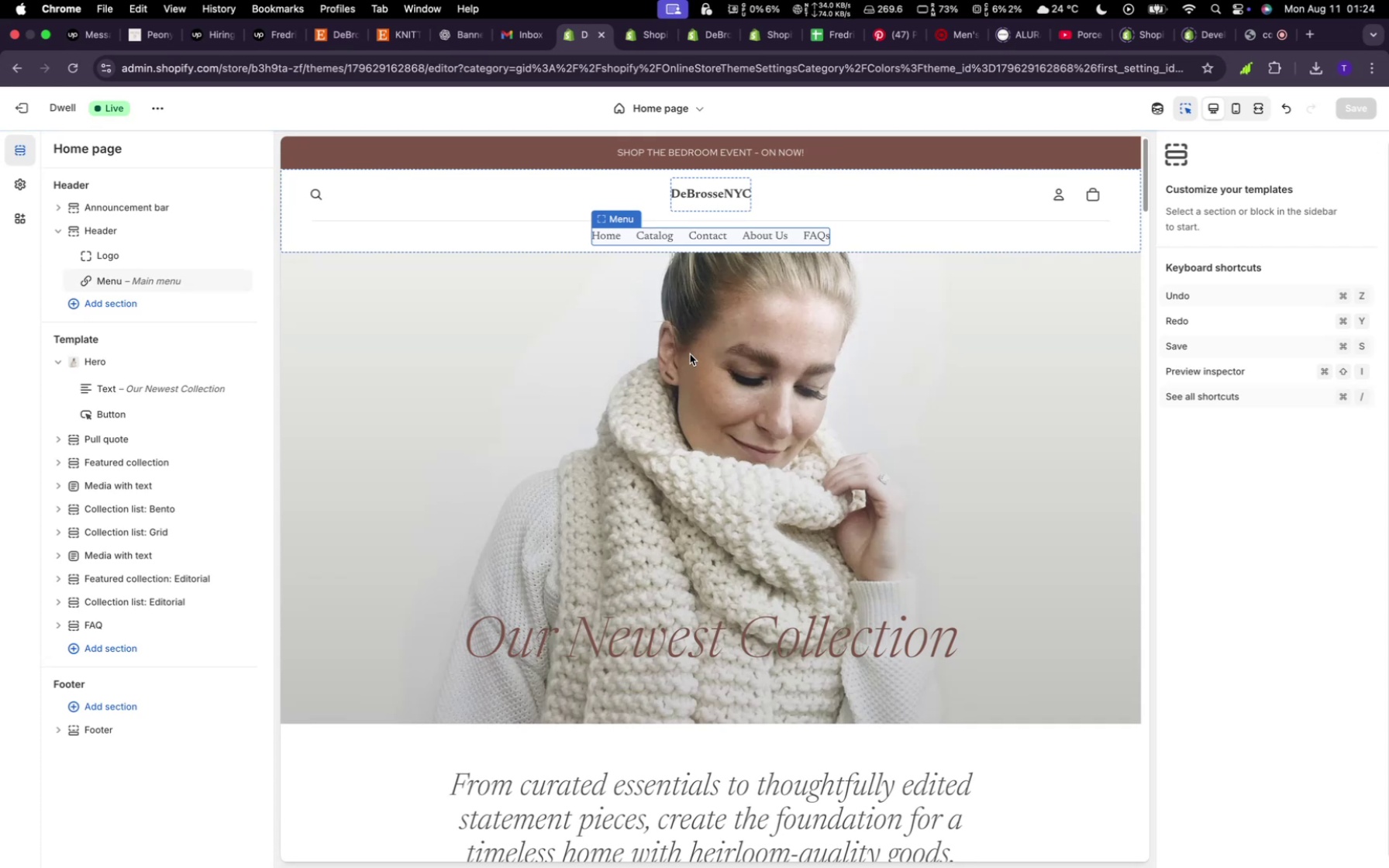 
wait(13.3)
 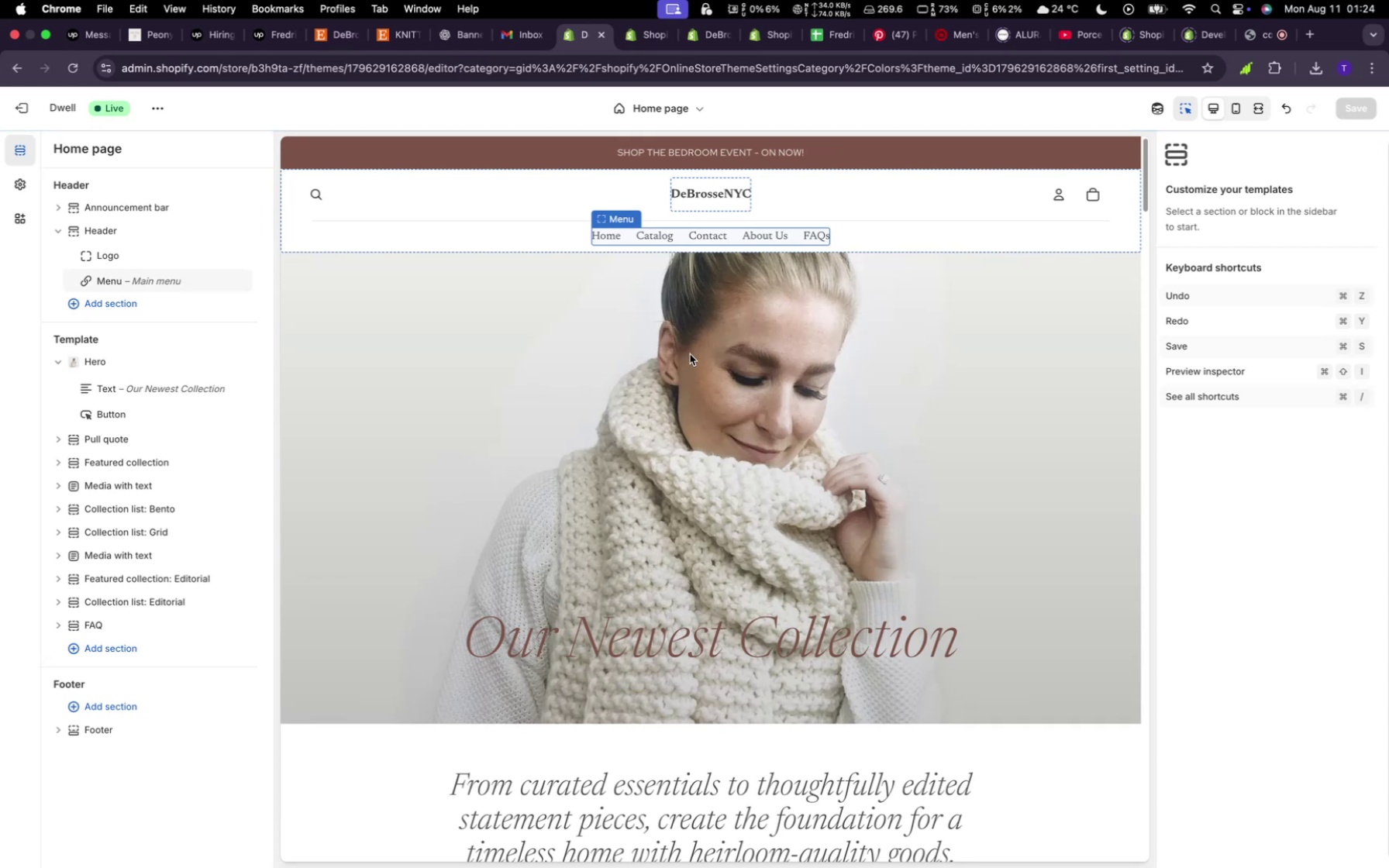 
scroll: coordinate [912, 730], scroll_direction: down, amount: 11.0
 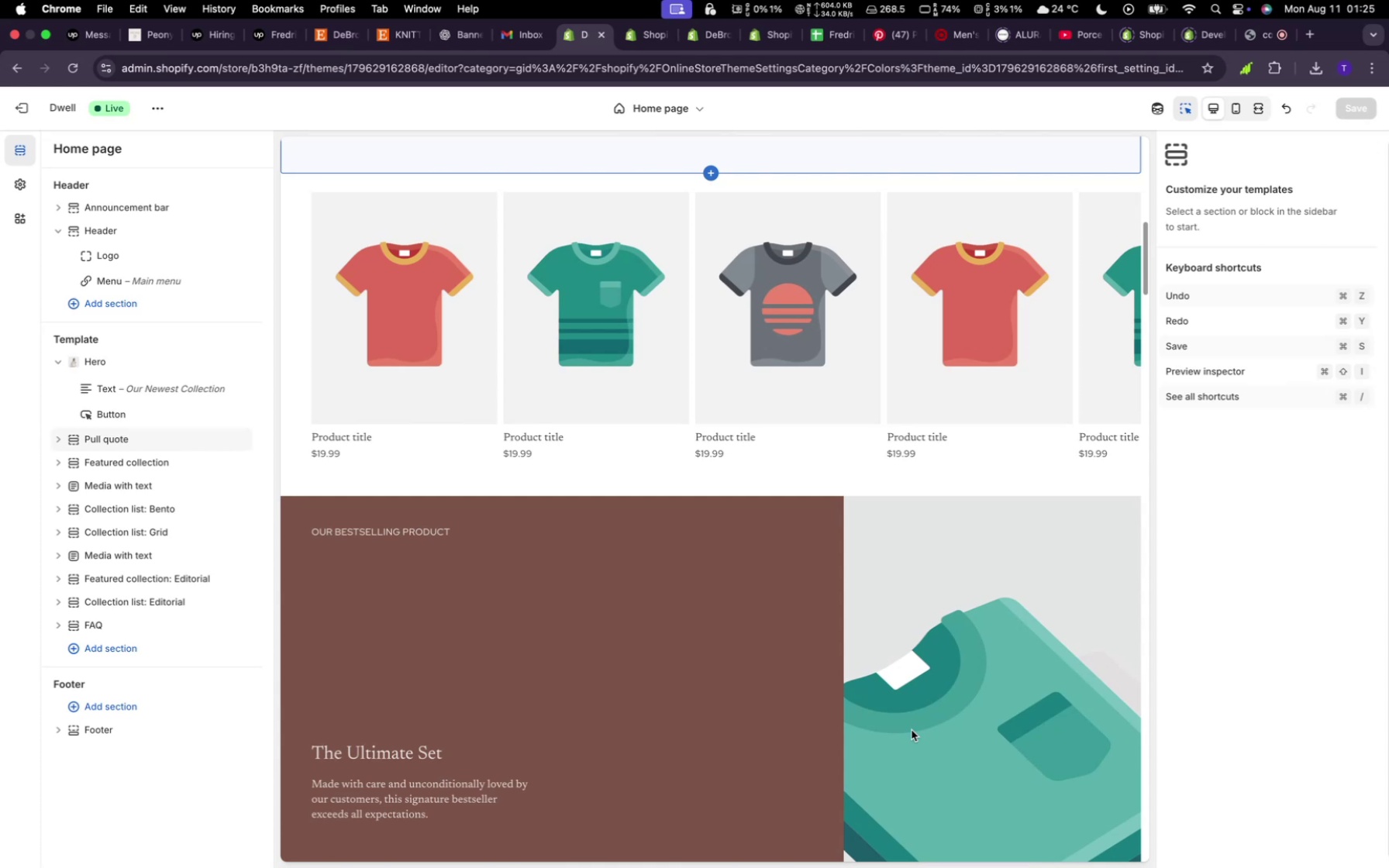 
wait(11.89)
 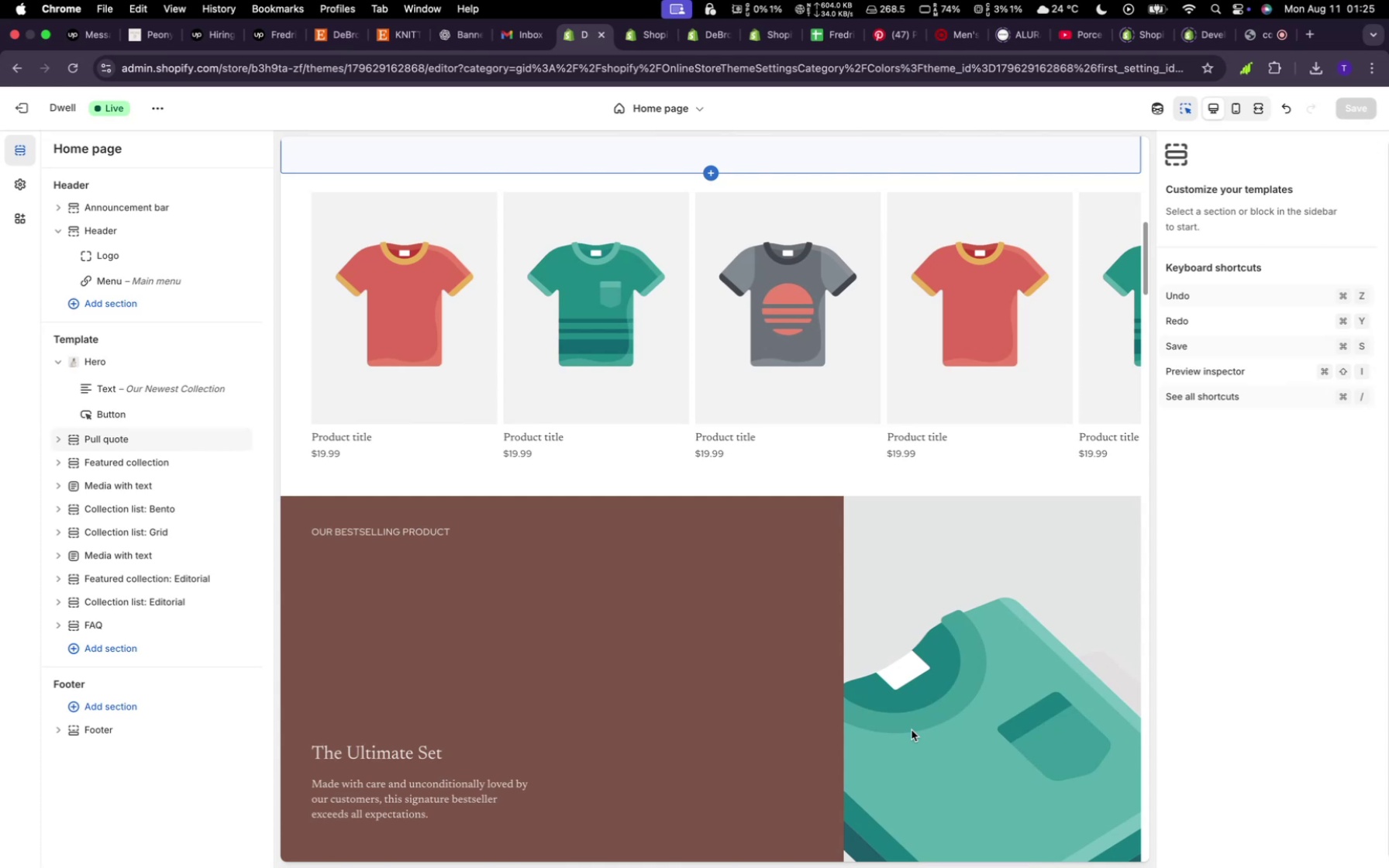 
scroll: coordinate [912, 730], scroll_direction: down, amount: 7.0
 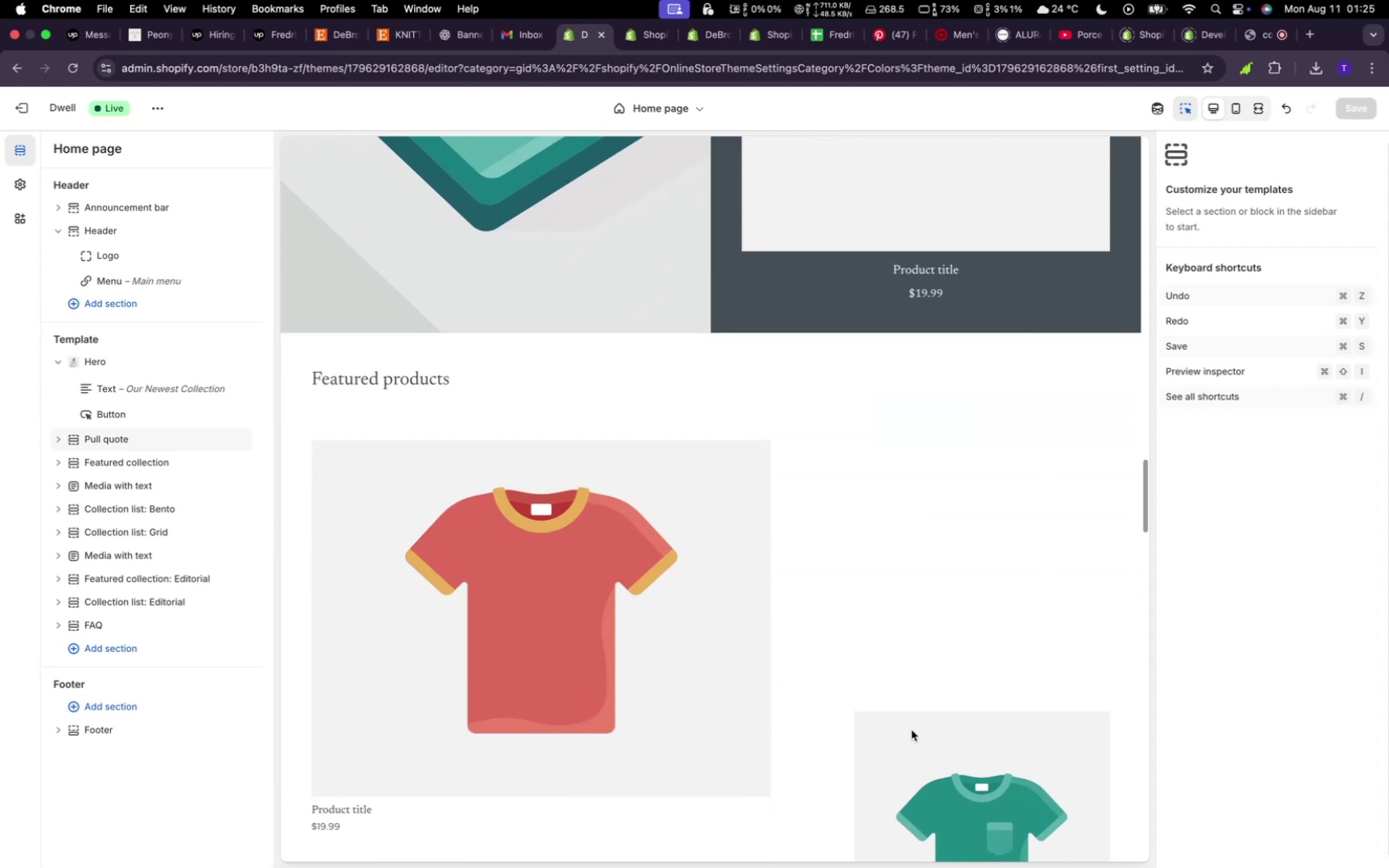 
wait(11.67)
 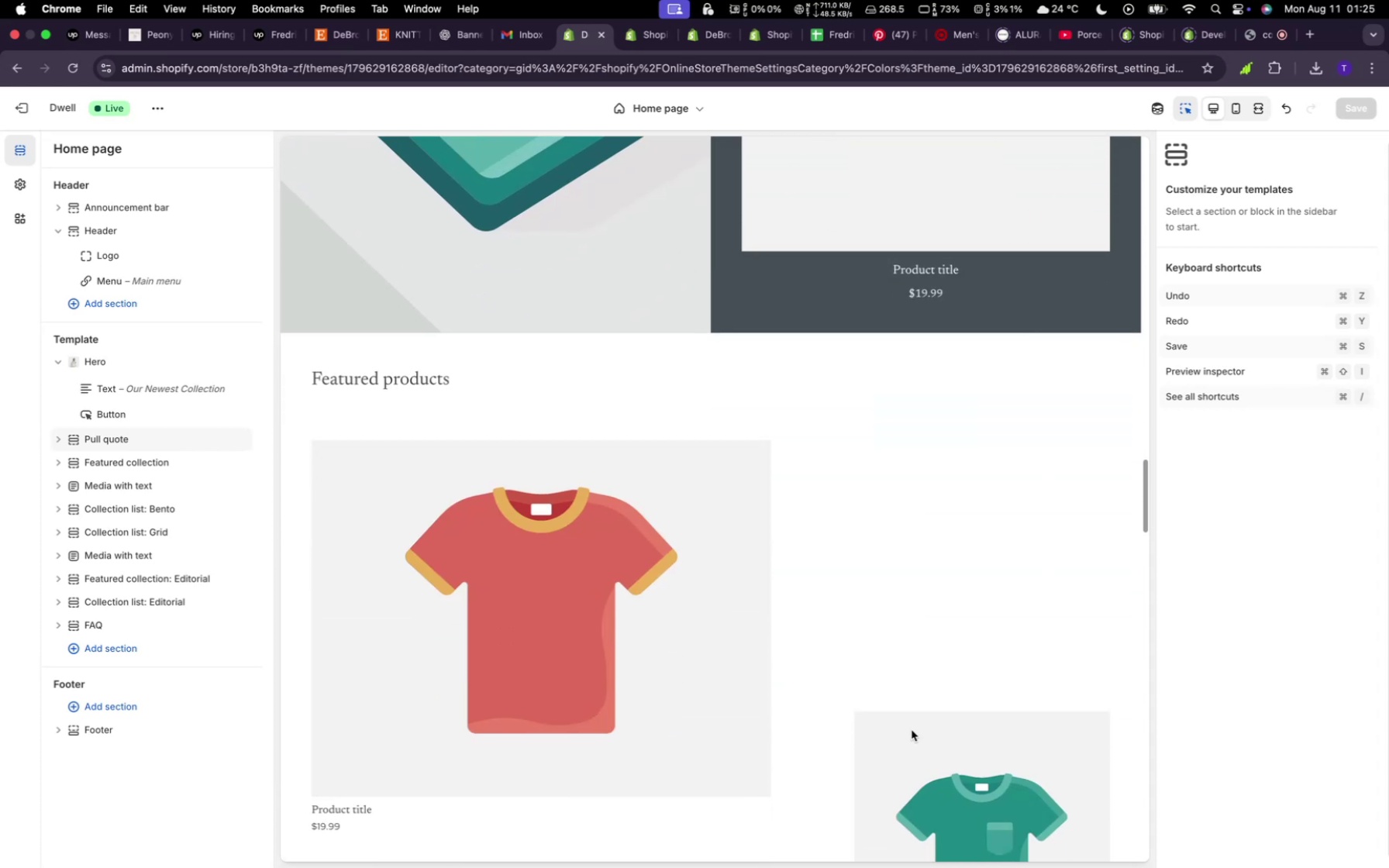 
scroll: coordinate [571, 280], scroll_direction: up, amount: 17.0
 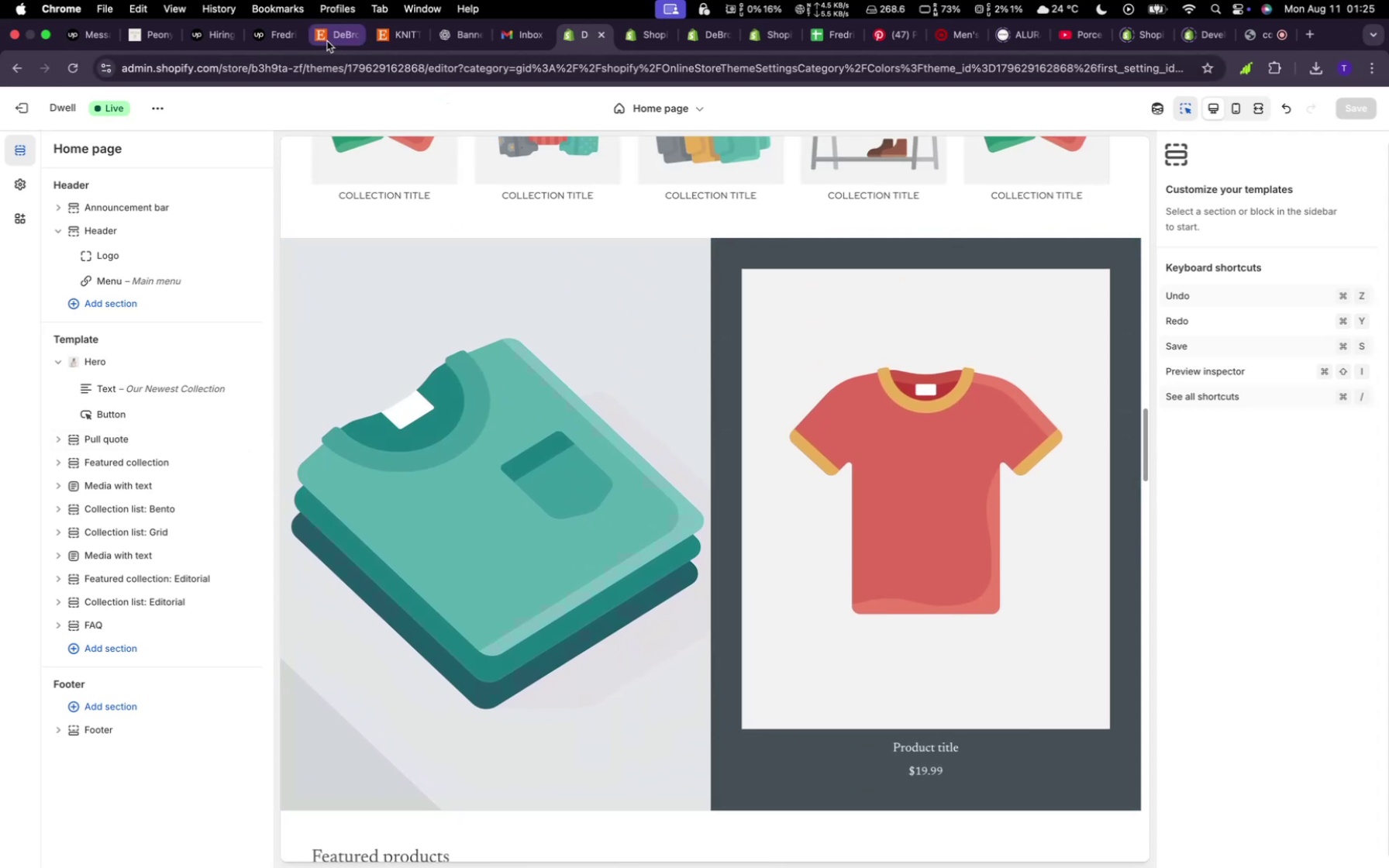 
left_click([327, 41])
 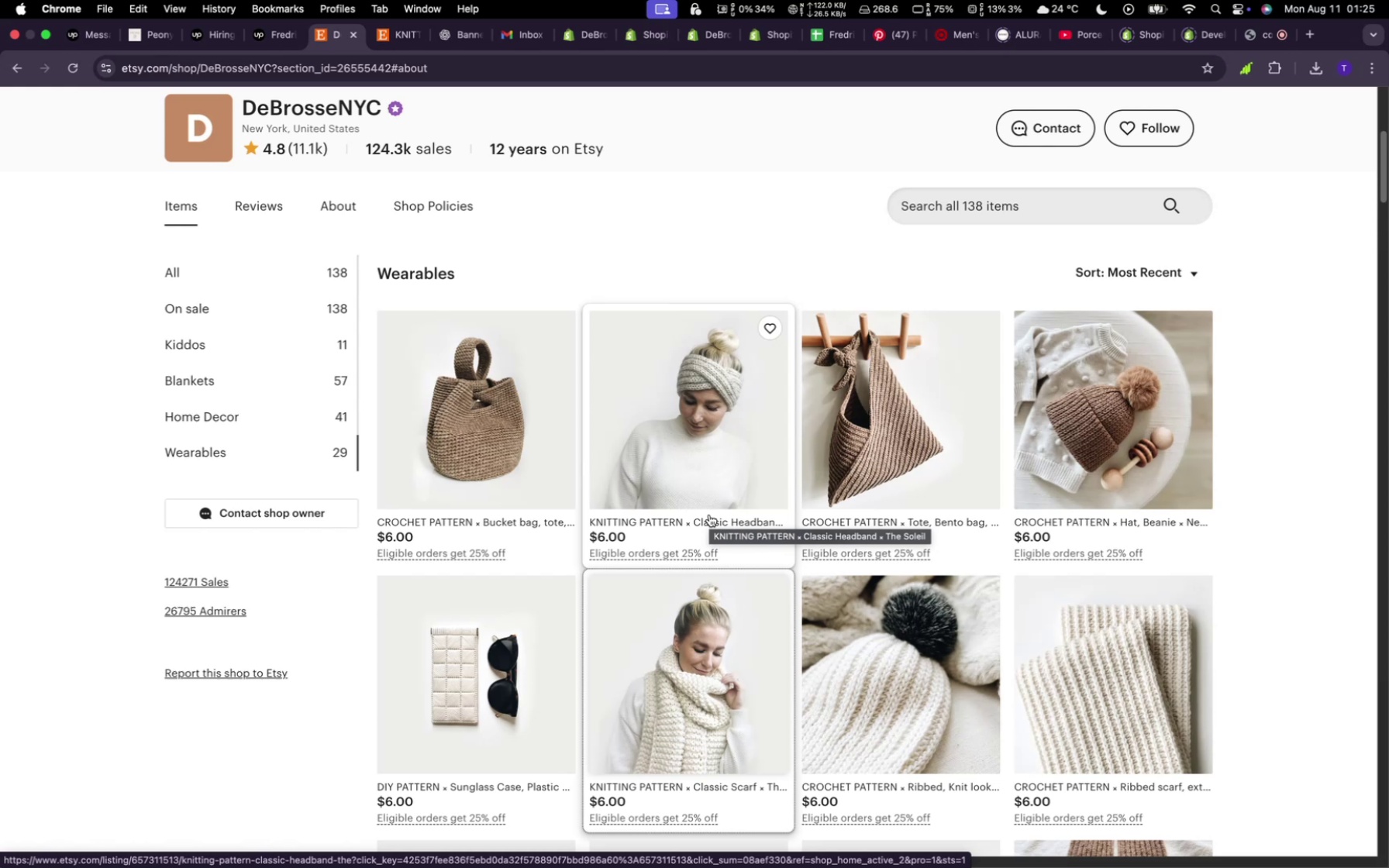 
wait(10.05)
 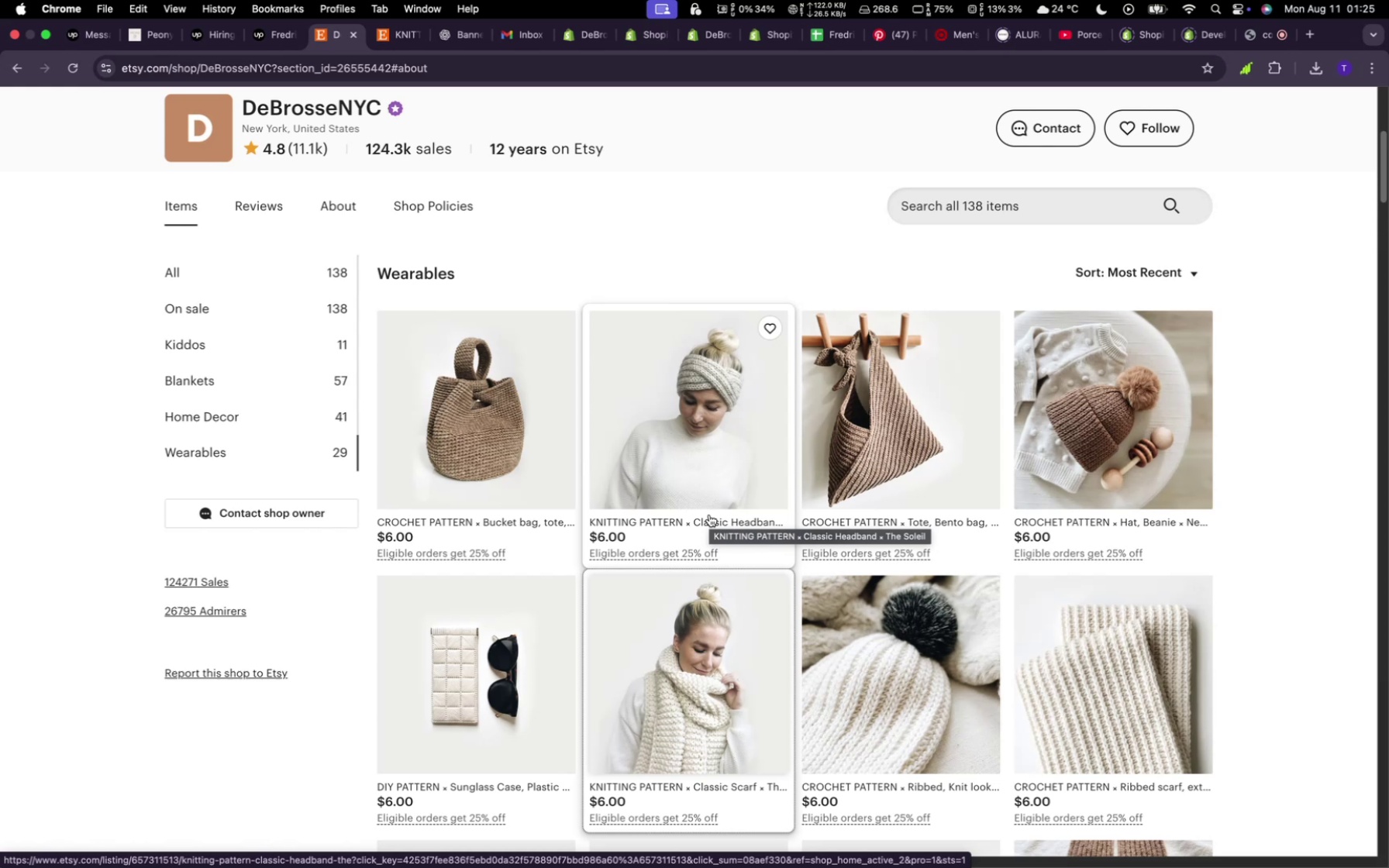 
left_click([250, 339])
 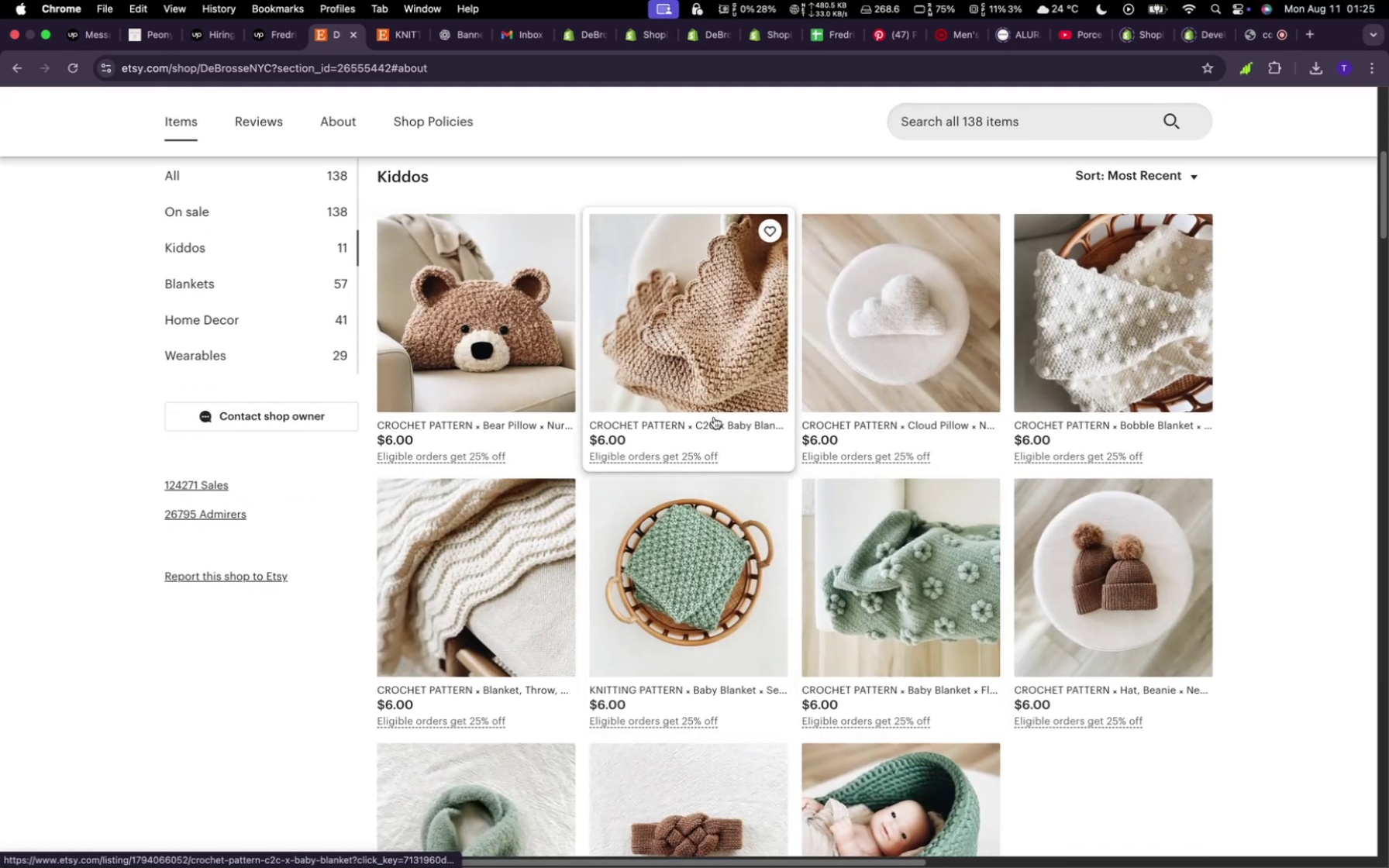 
mouse_move([513, 353])
 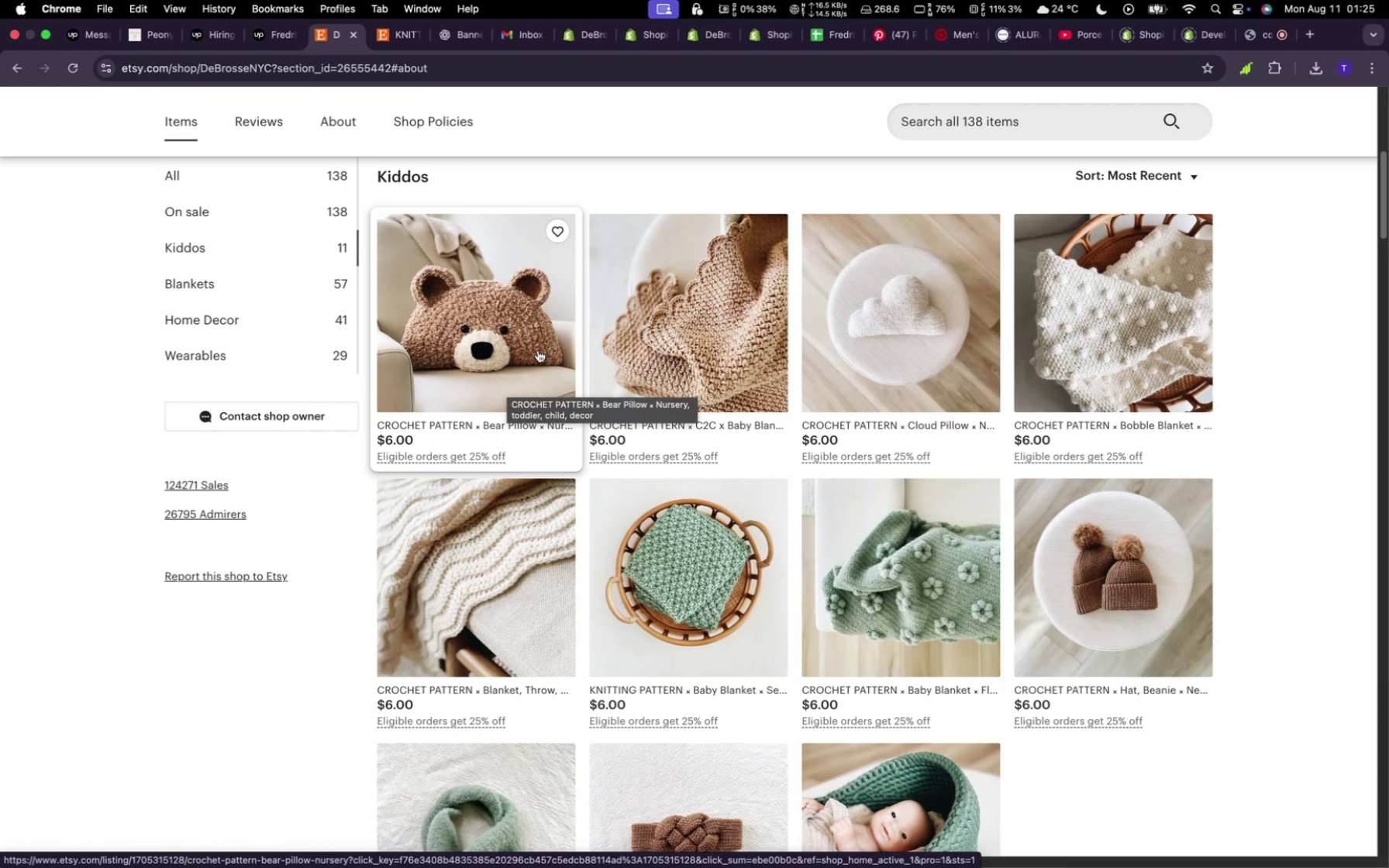 
right_click([537, 351])
 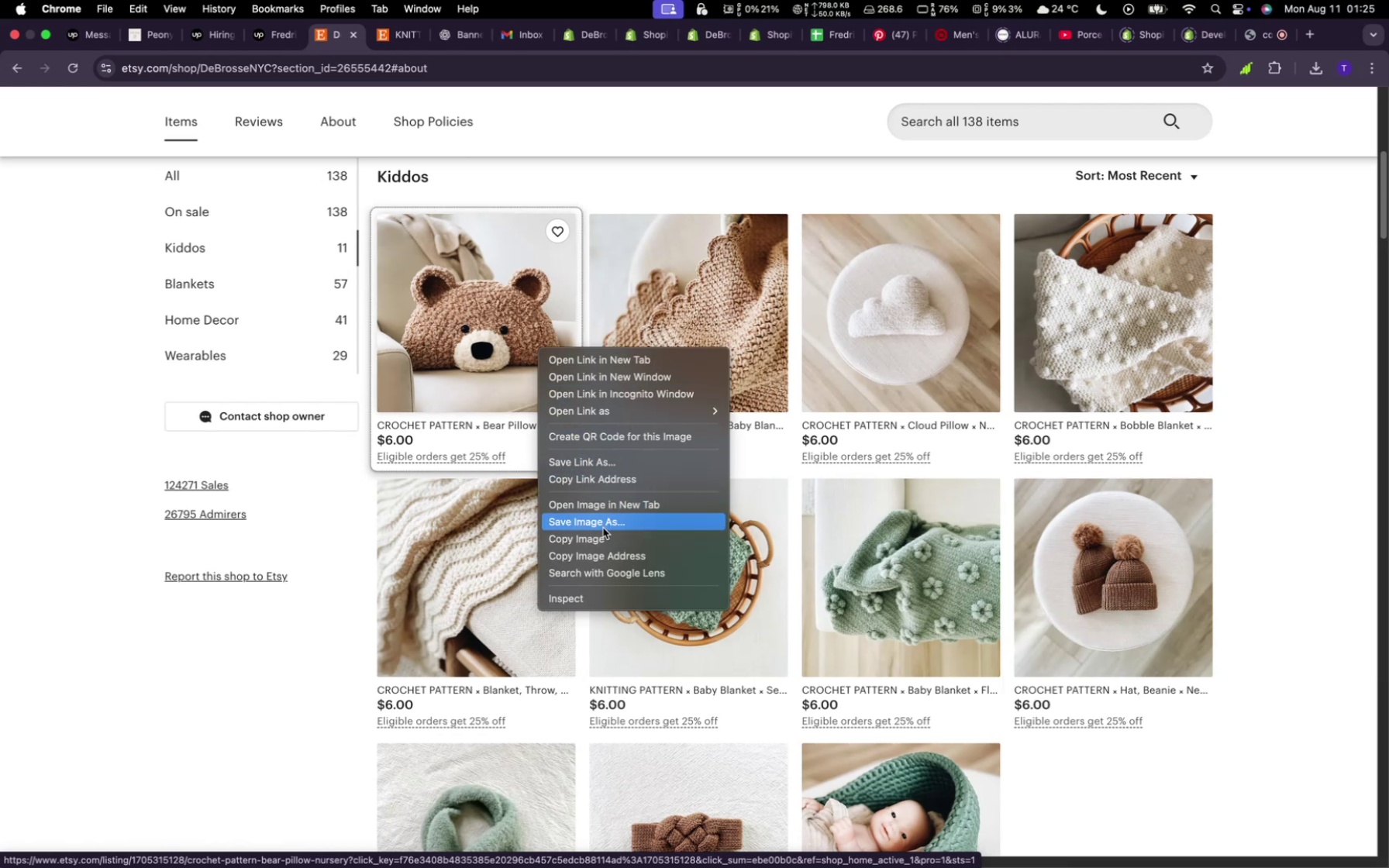 
left_click([599, 512])
 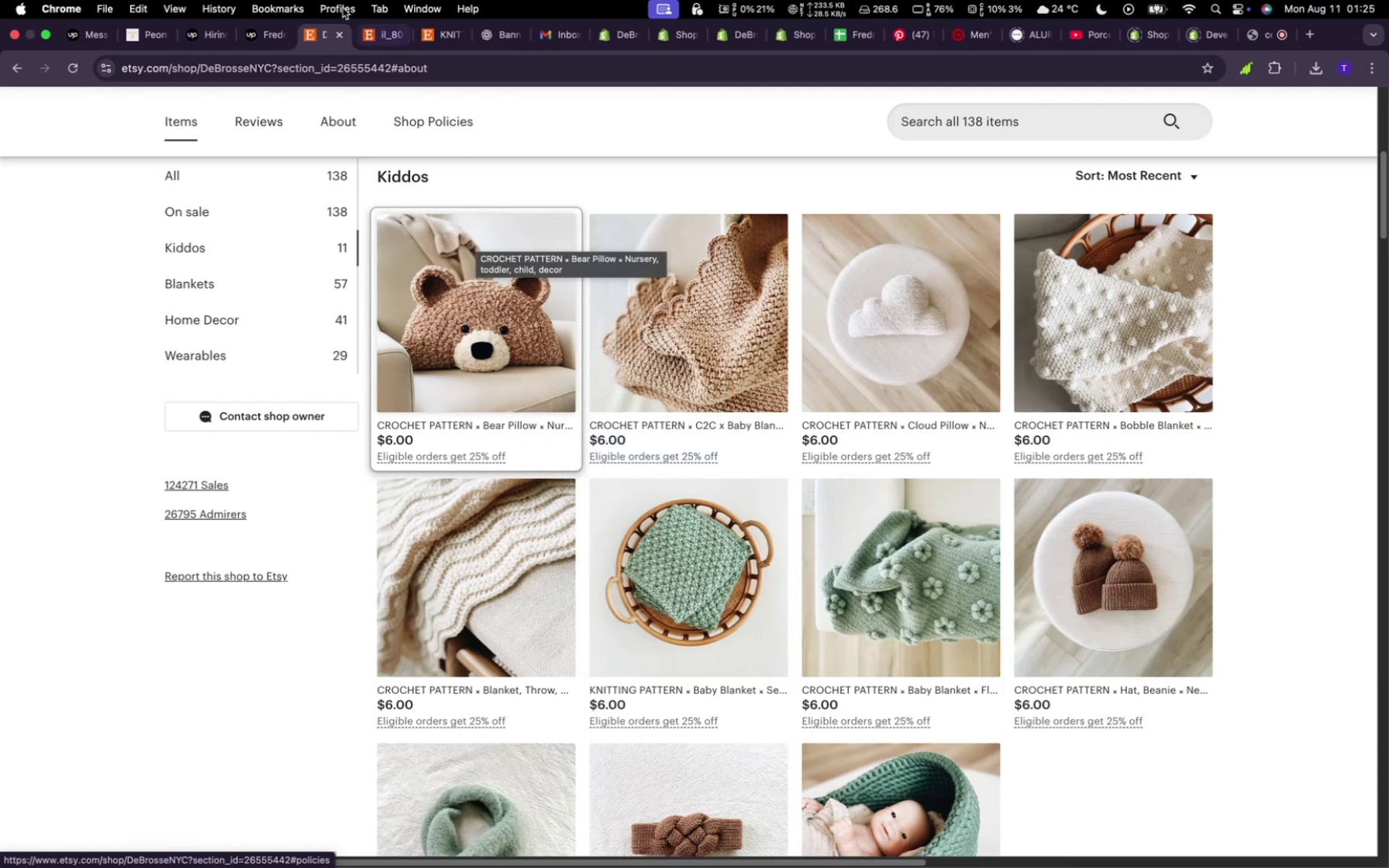 
left_click([374, 28])
 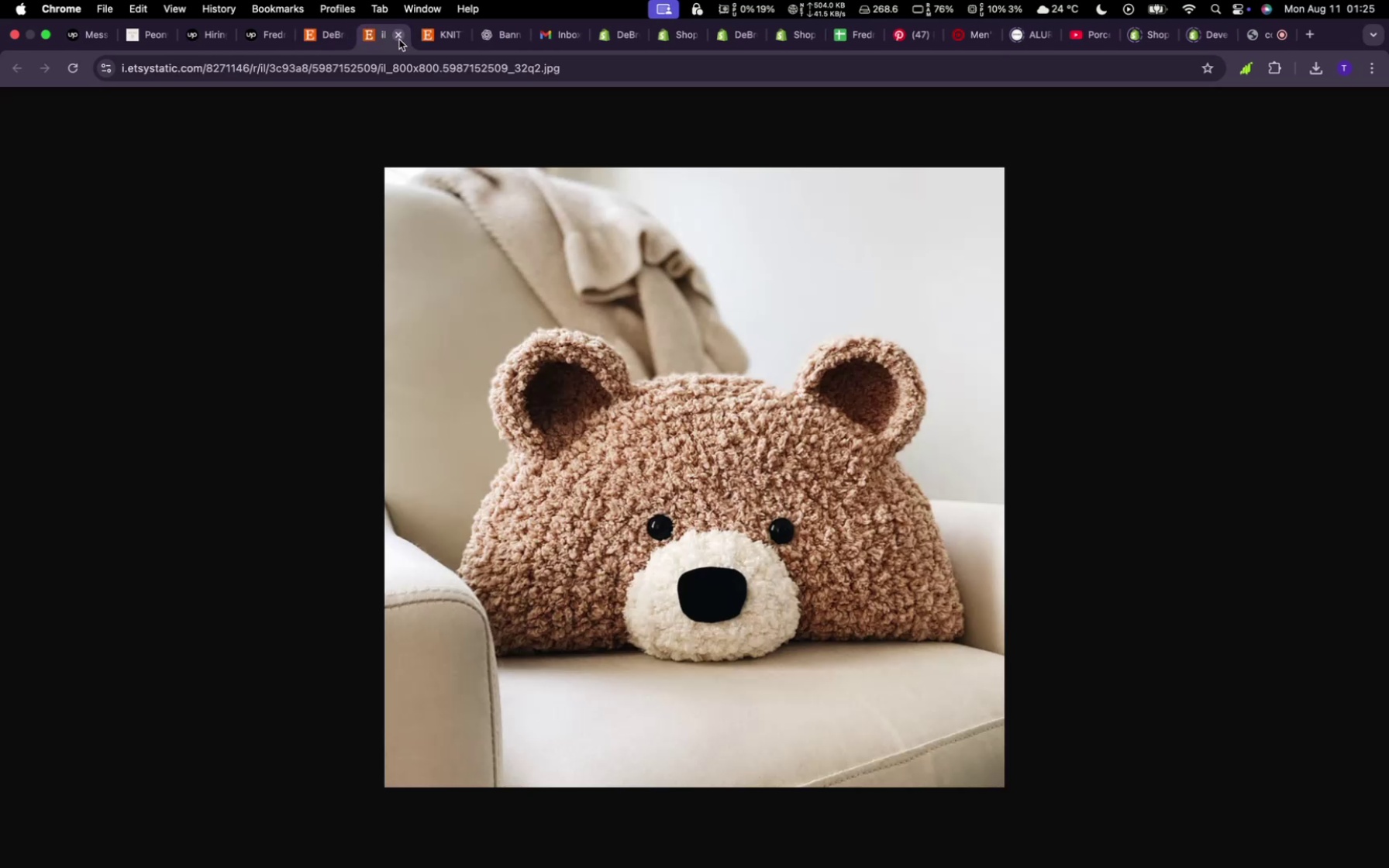 
left_click([399, 40])
 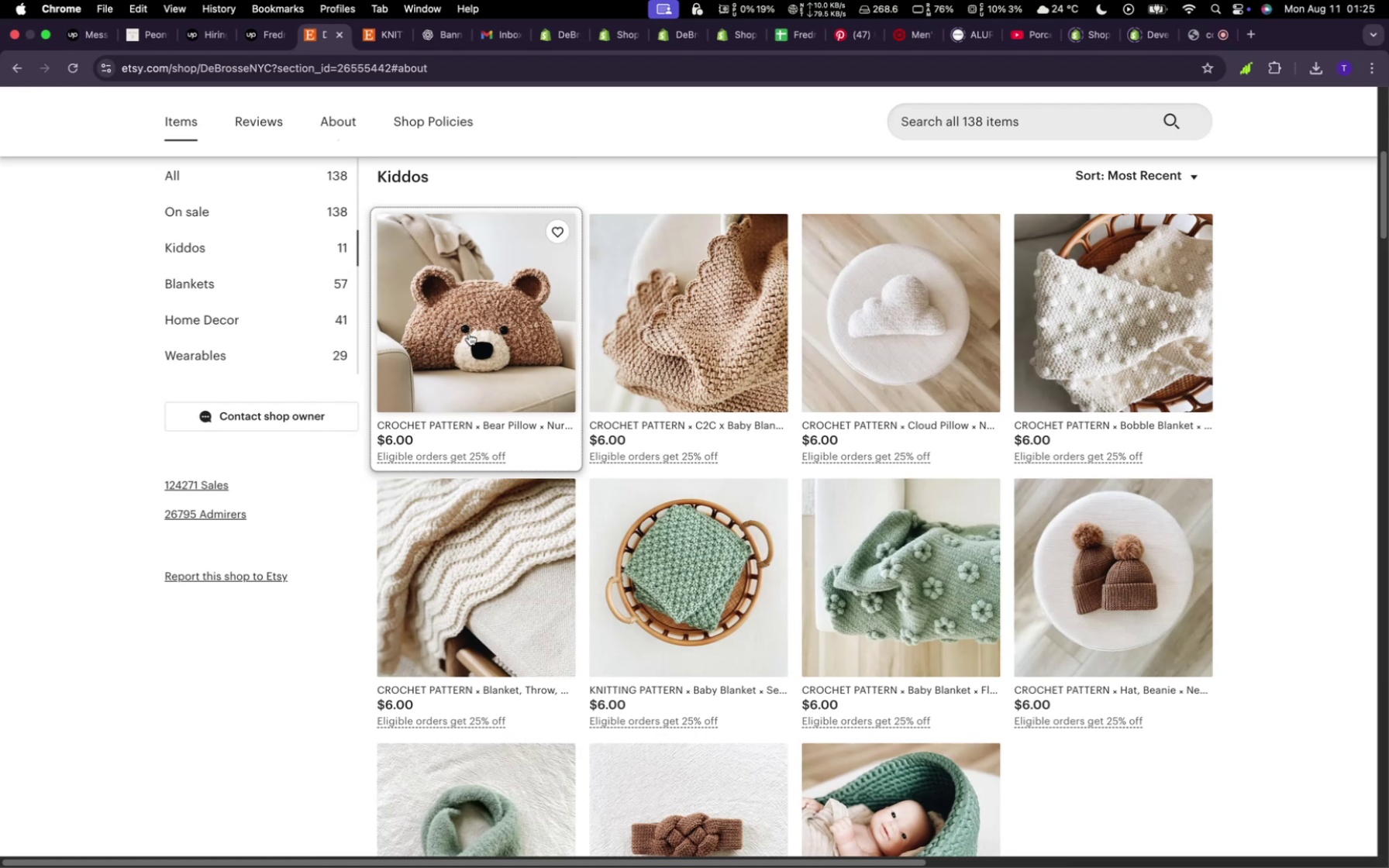 
right_click([481, 344])
 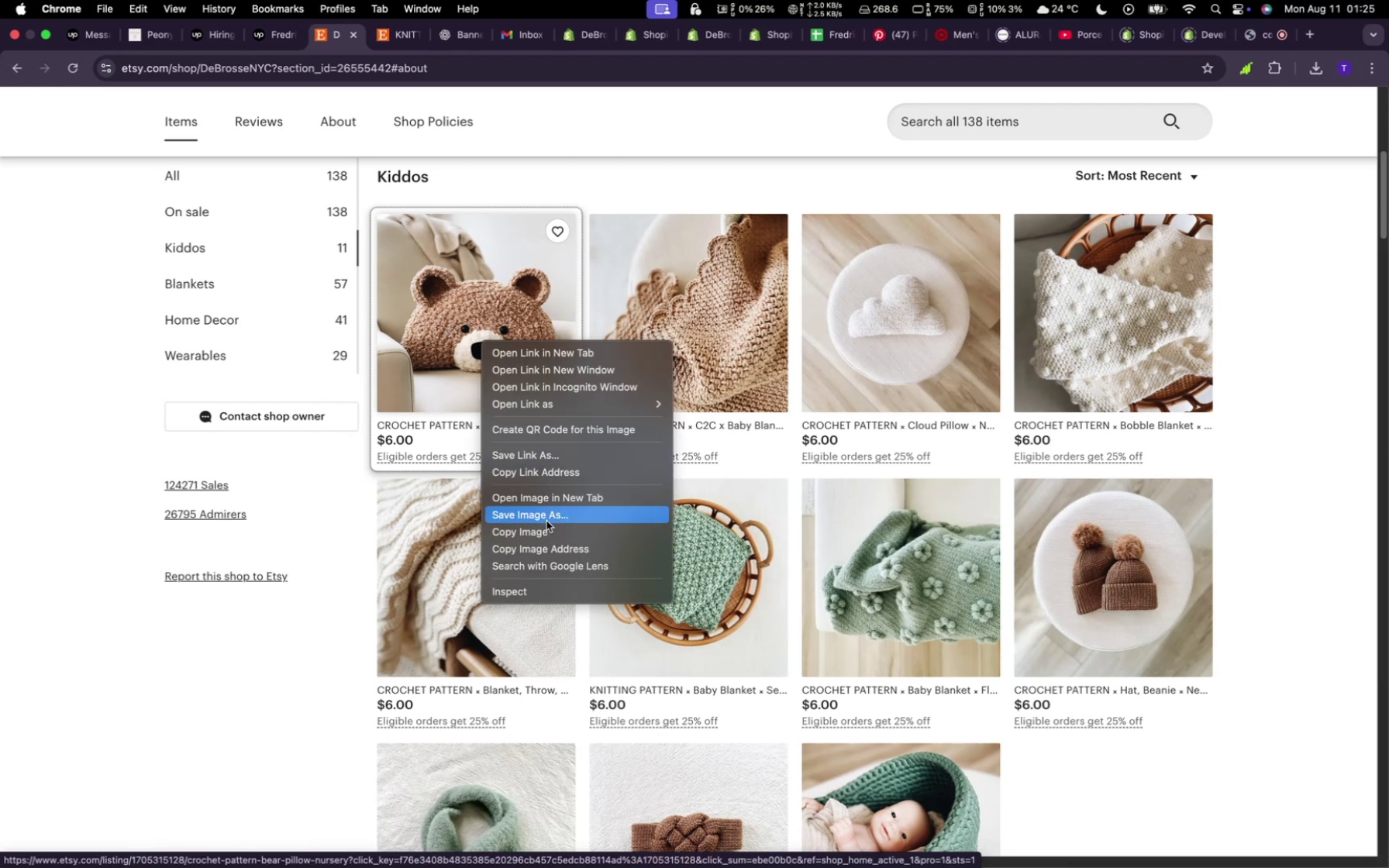 
left_click([546, 521])
 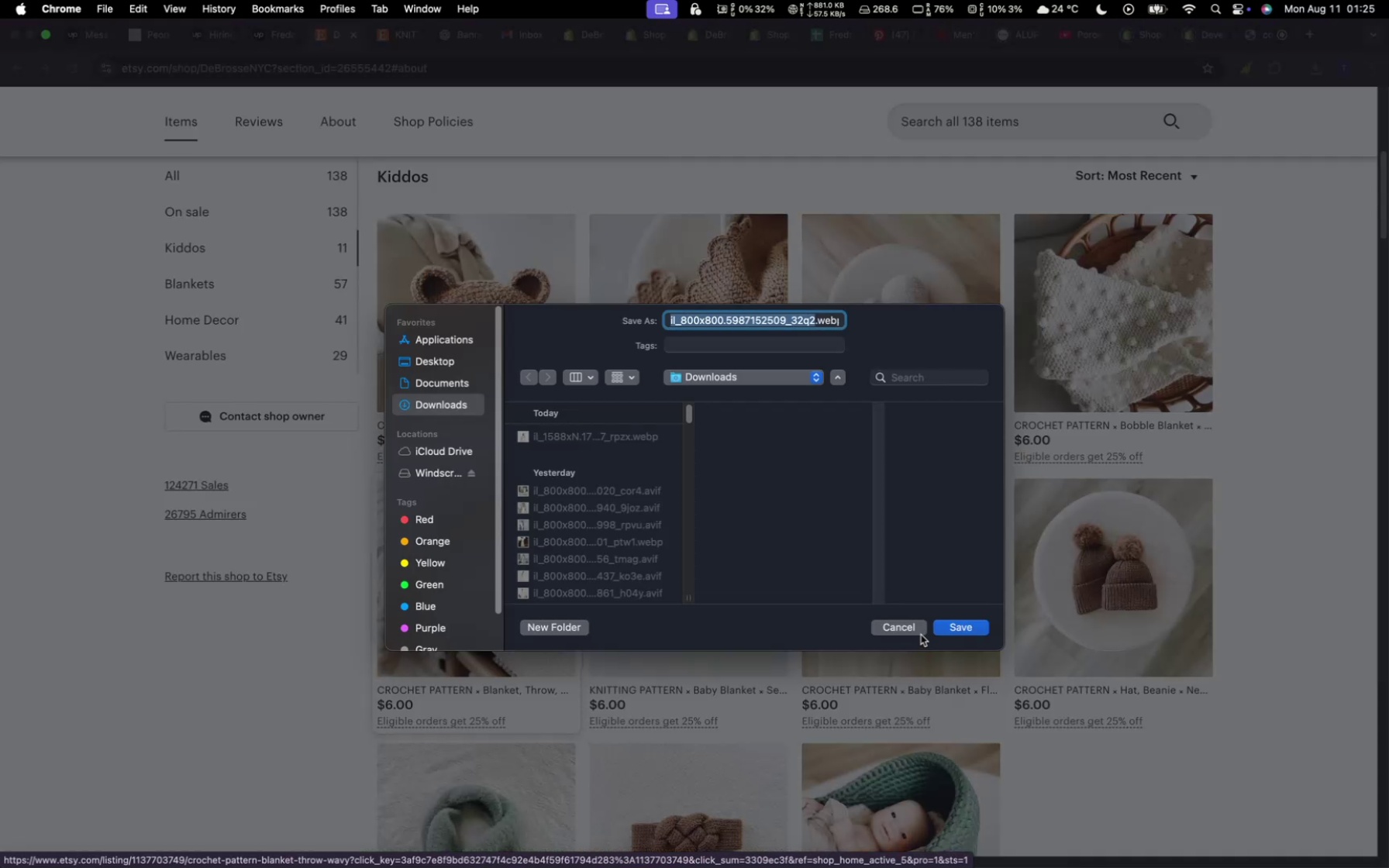 
left_click([951, 629])
 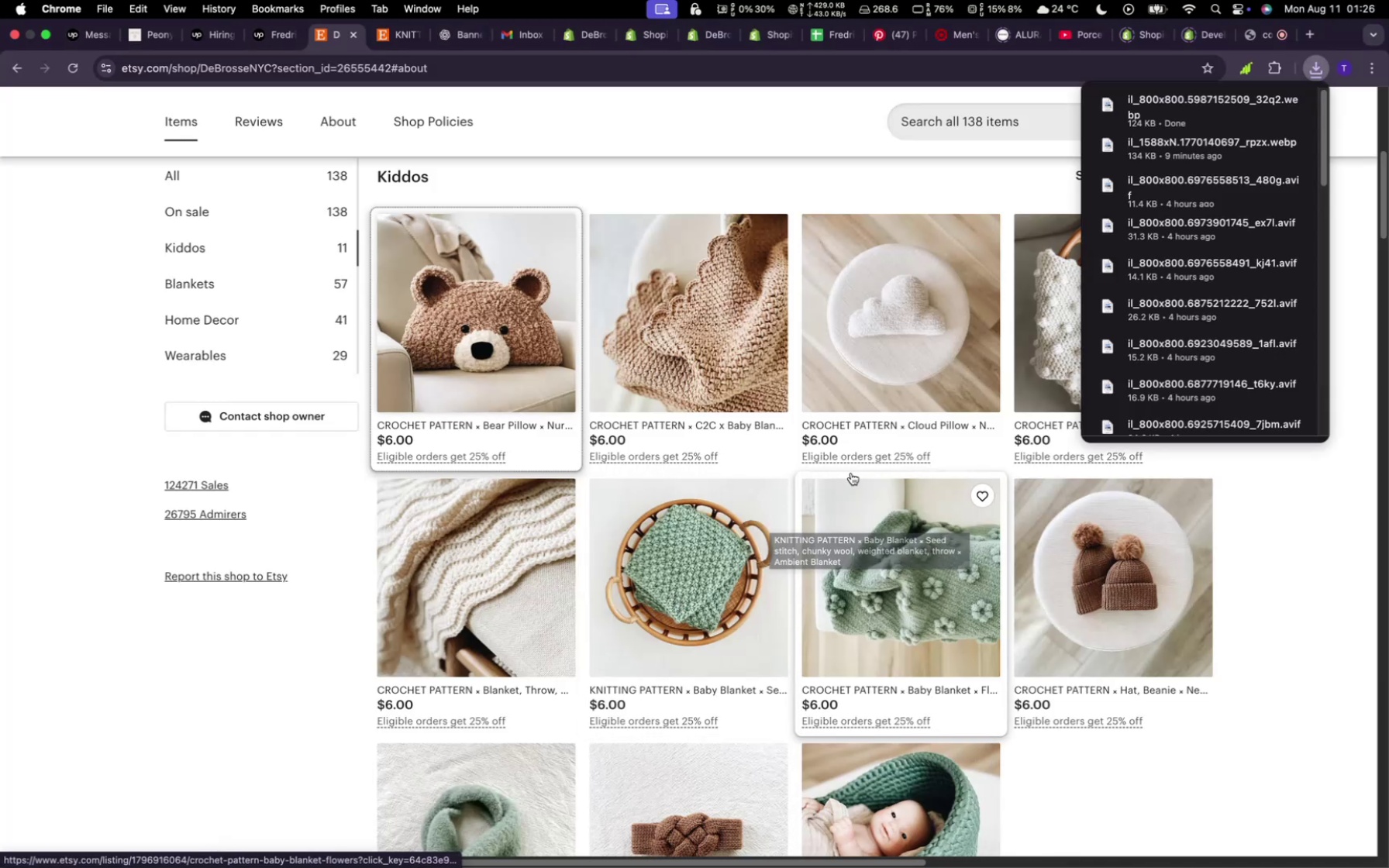 
right_click([820, 319])
 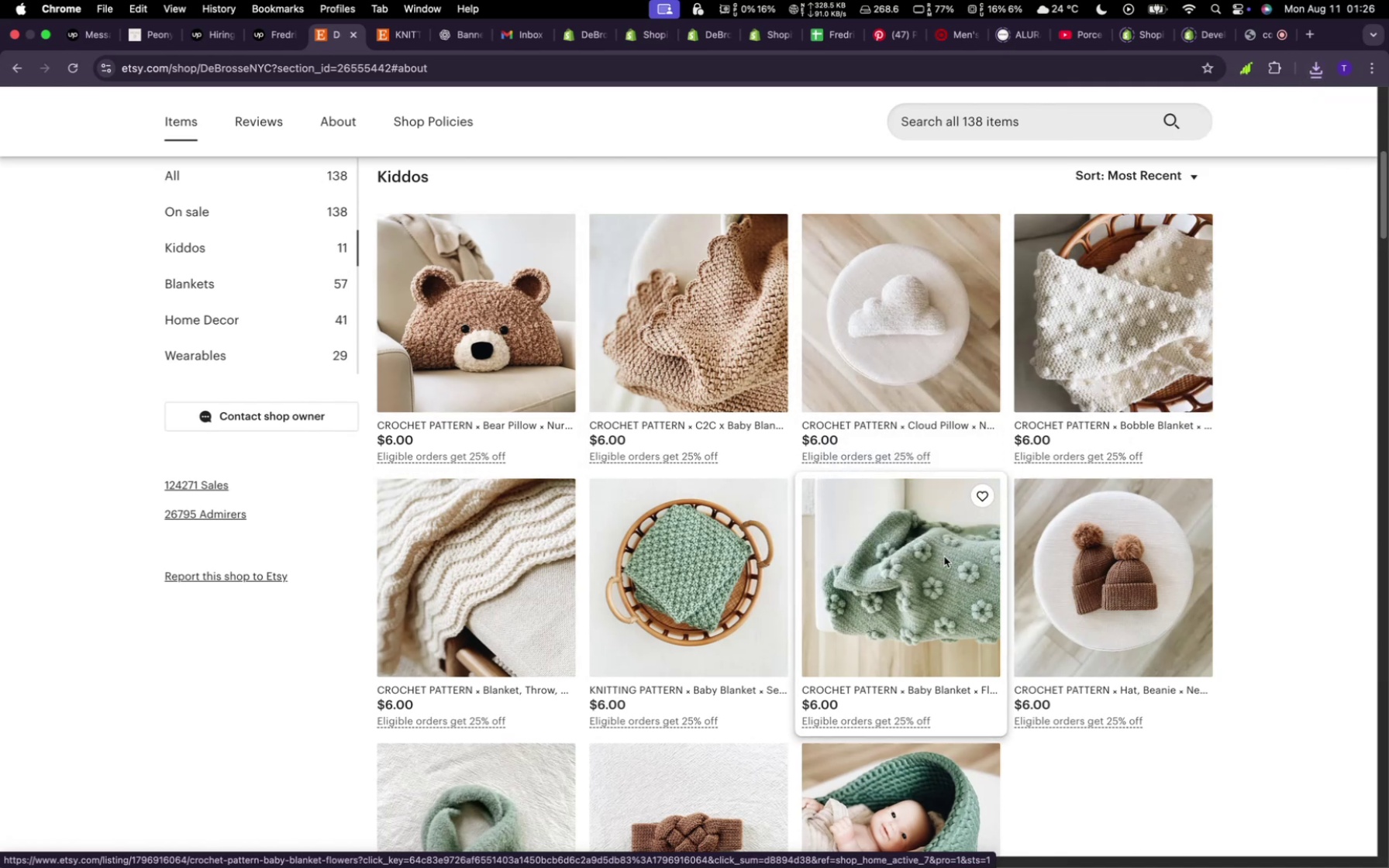 
left_click([955, 625])
 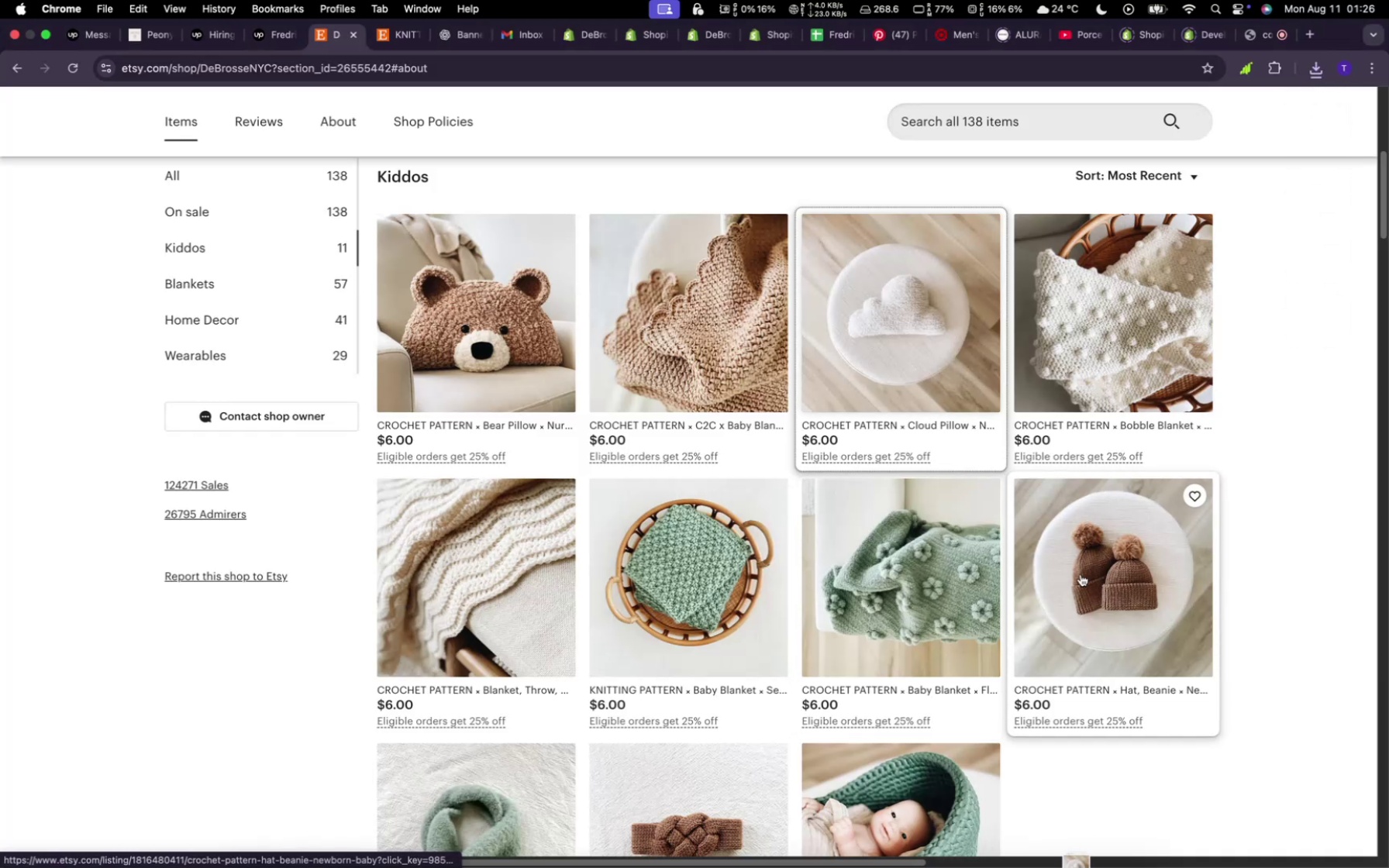 
right_click([1081, 574])
 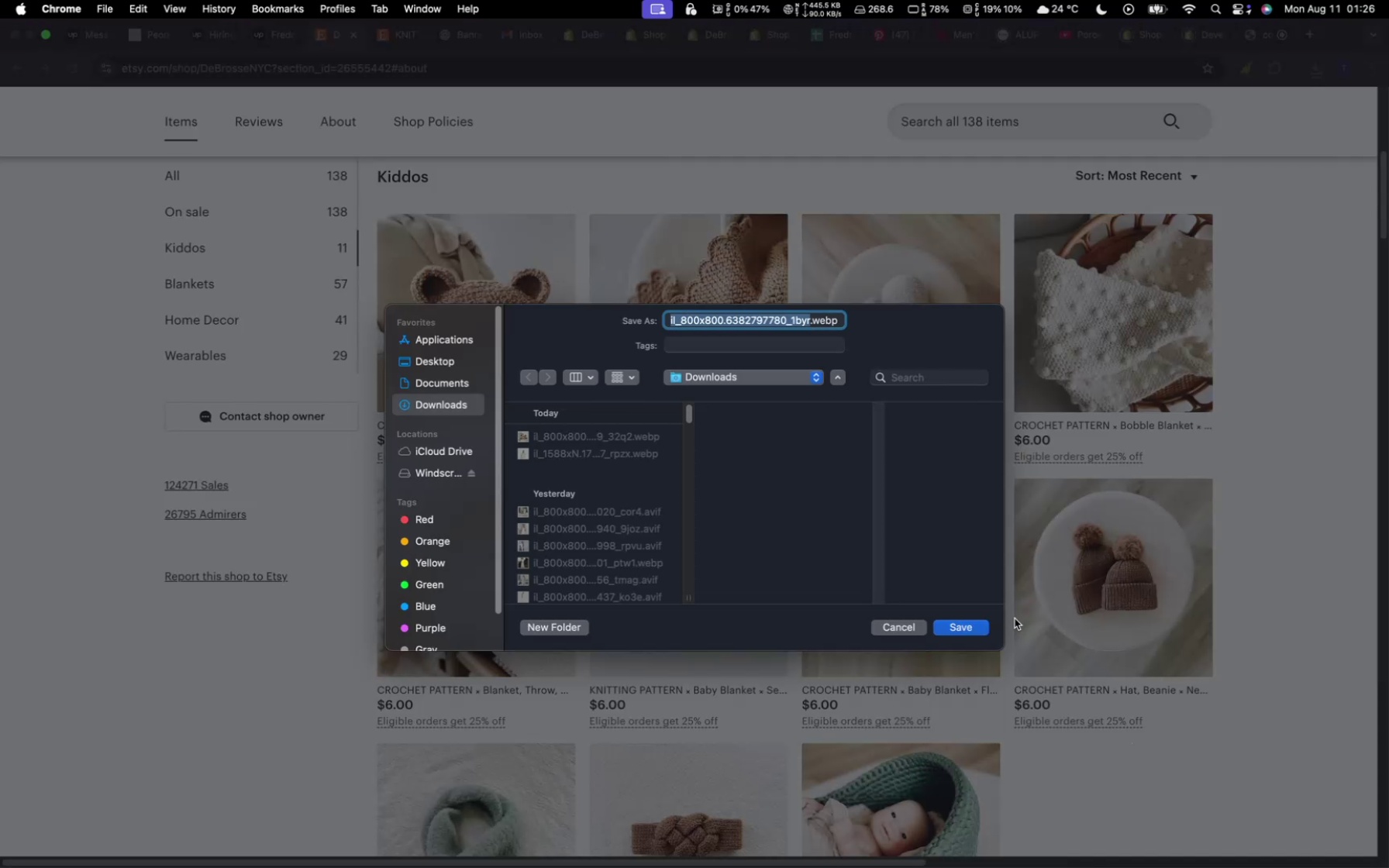 
wait(6.09)
 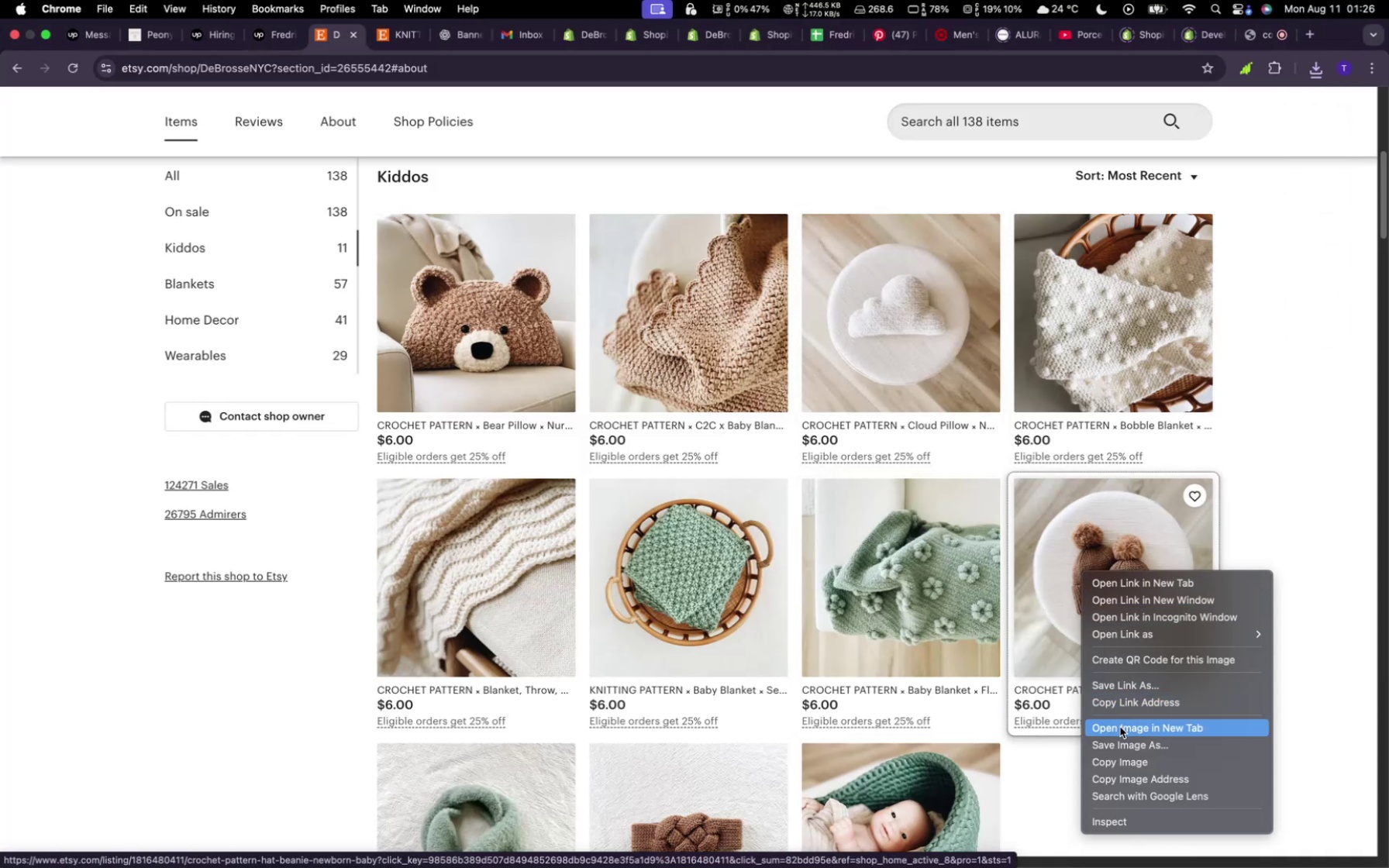 
left_click([978, 625])
 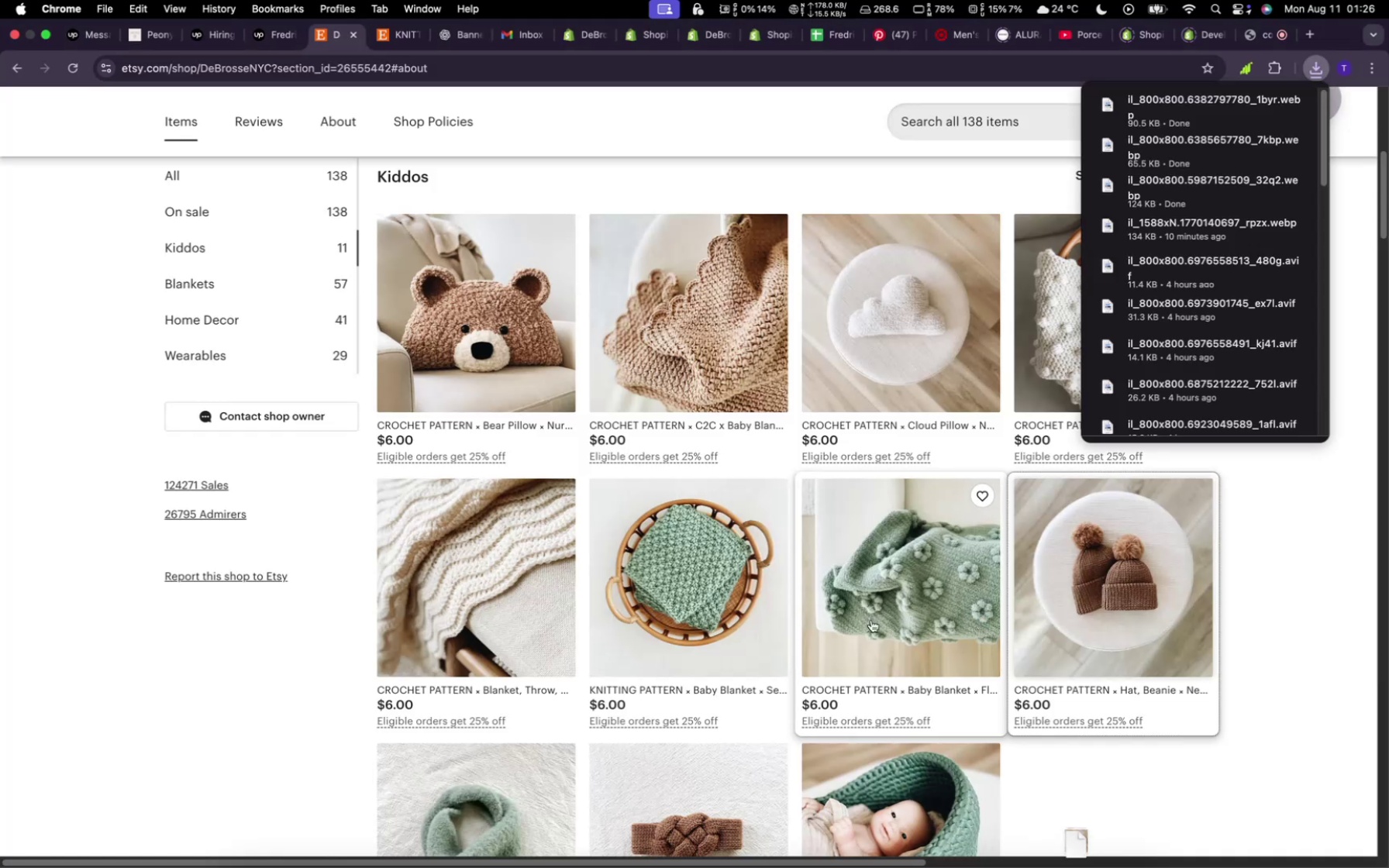 
scroll: coordinate [870, 619], scroll_direction: down, amount: 8.0
 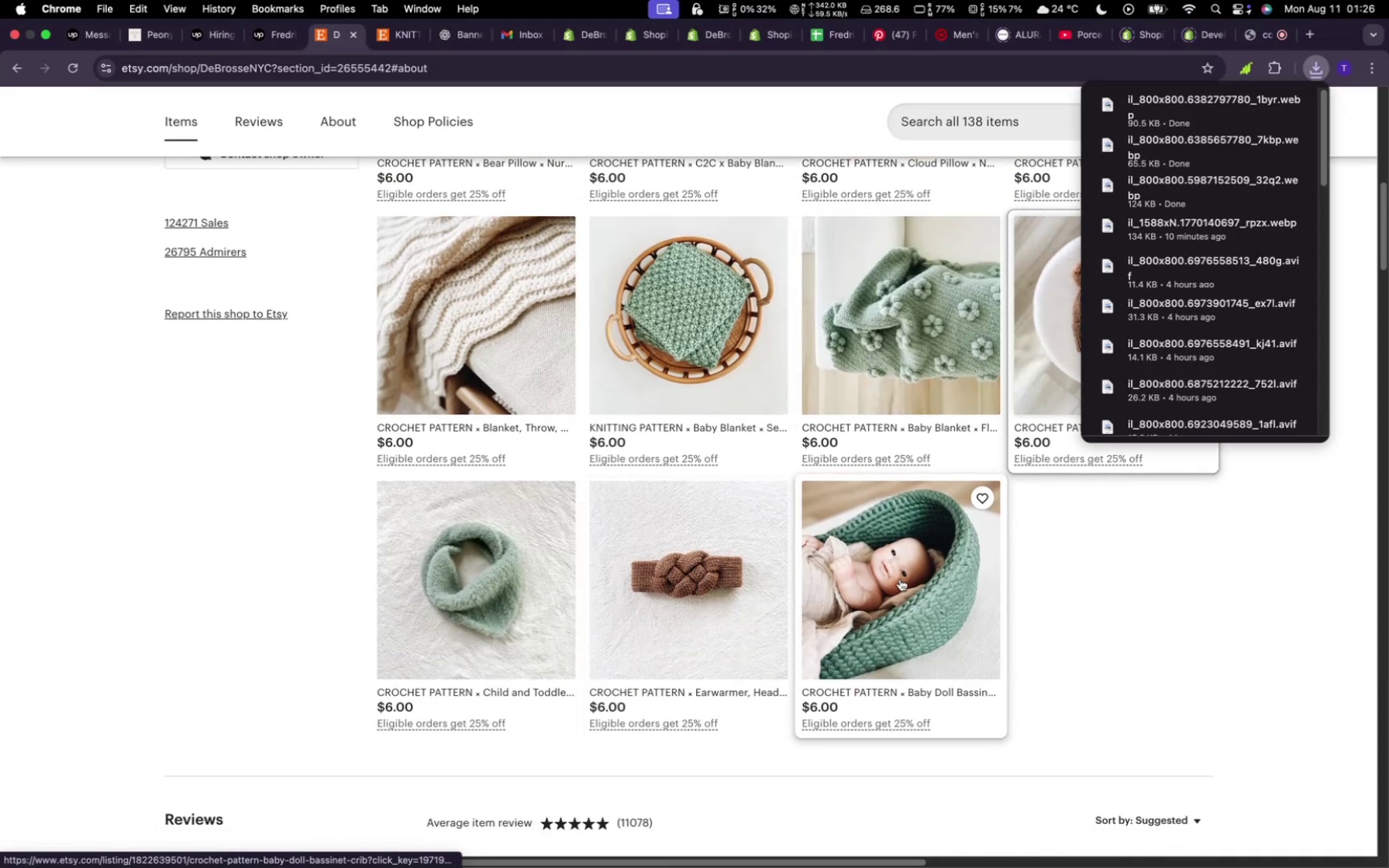 
right_click([901, 578])
 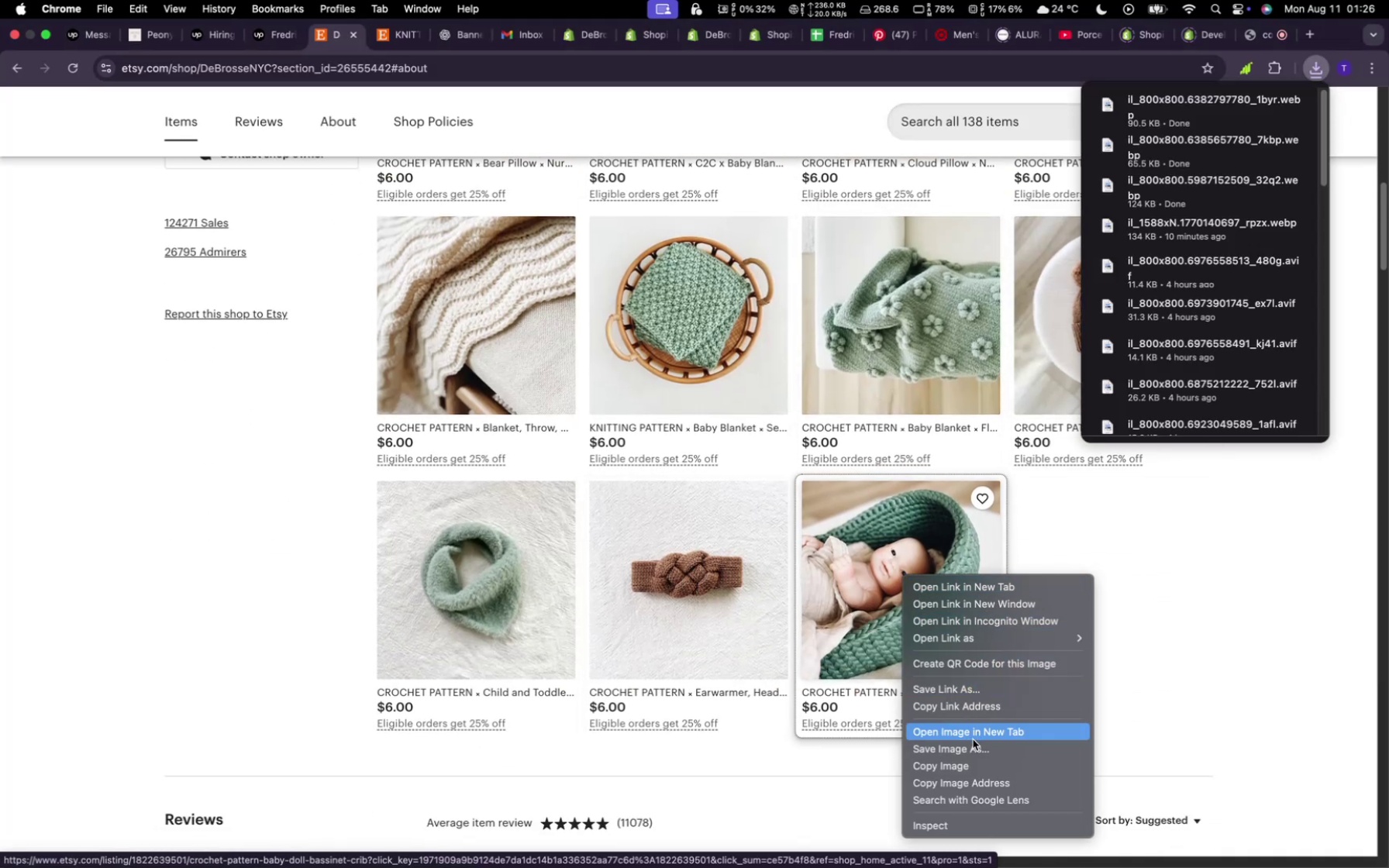 
left_click([974, 747])
 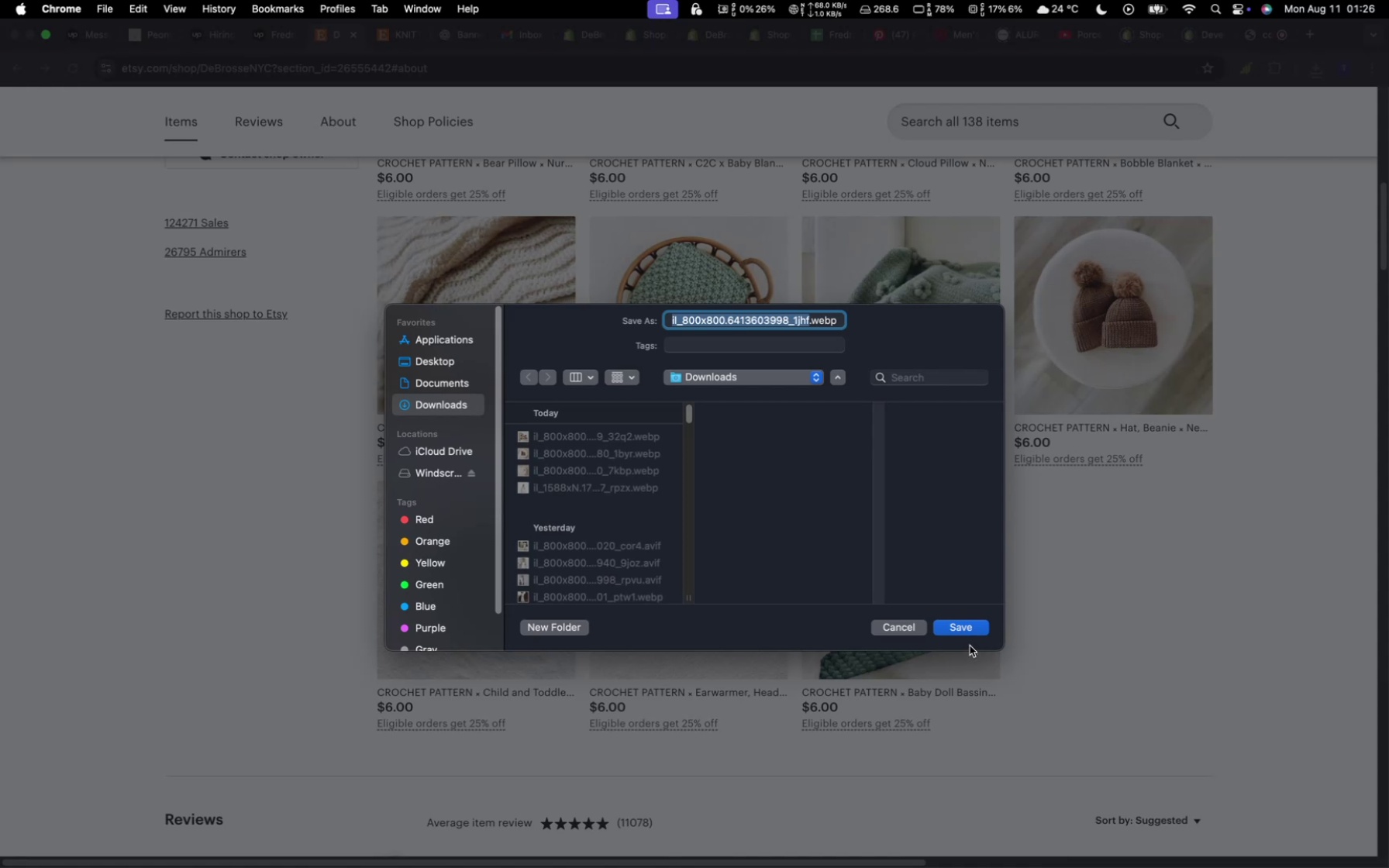 
left_click([970, 632])
 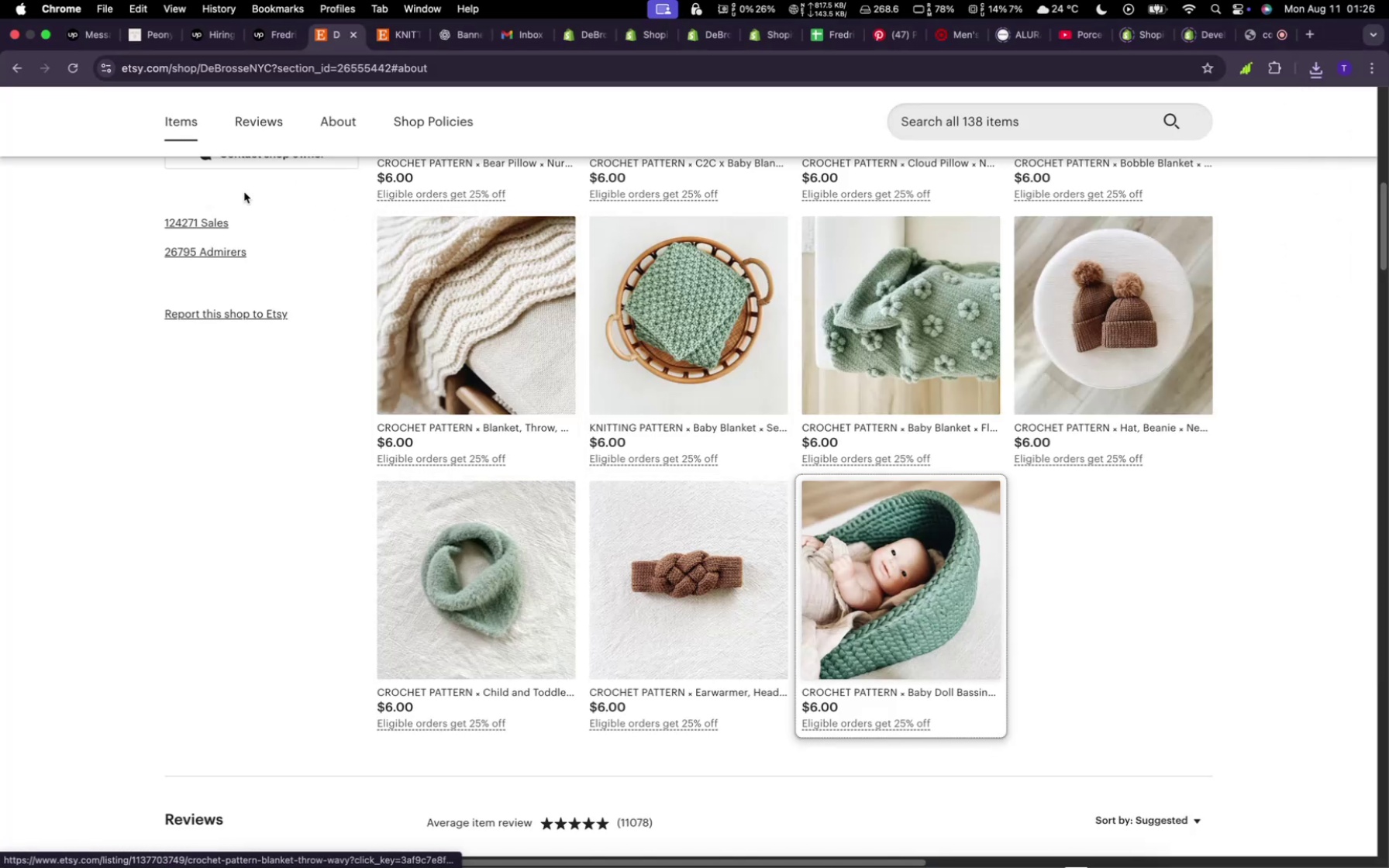 
scroll: coordinate [256, 292], scroll_direction: up, amount: 26.0
 